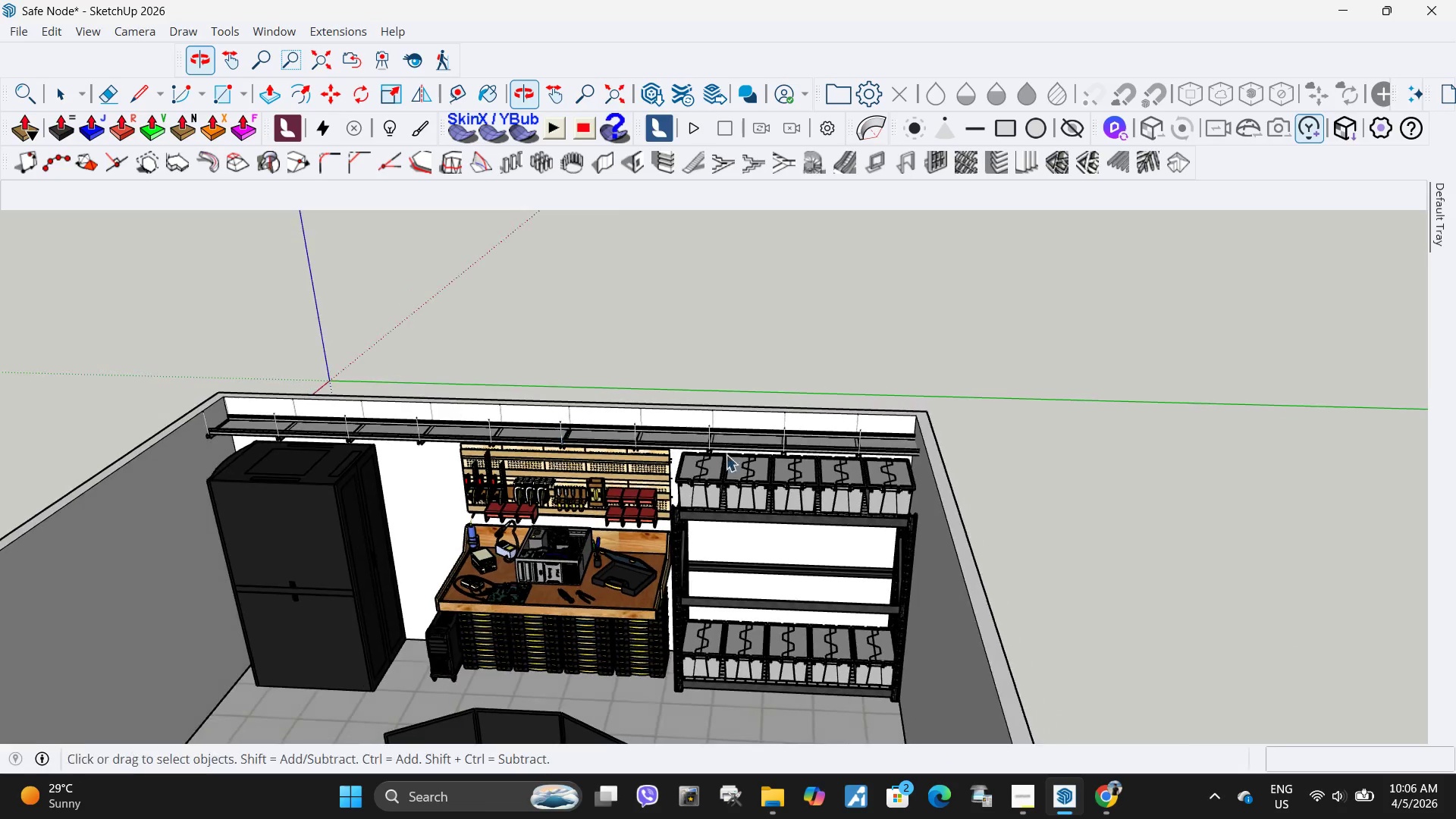 
left_click([802, 447])
 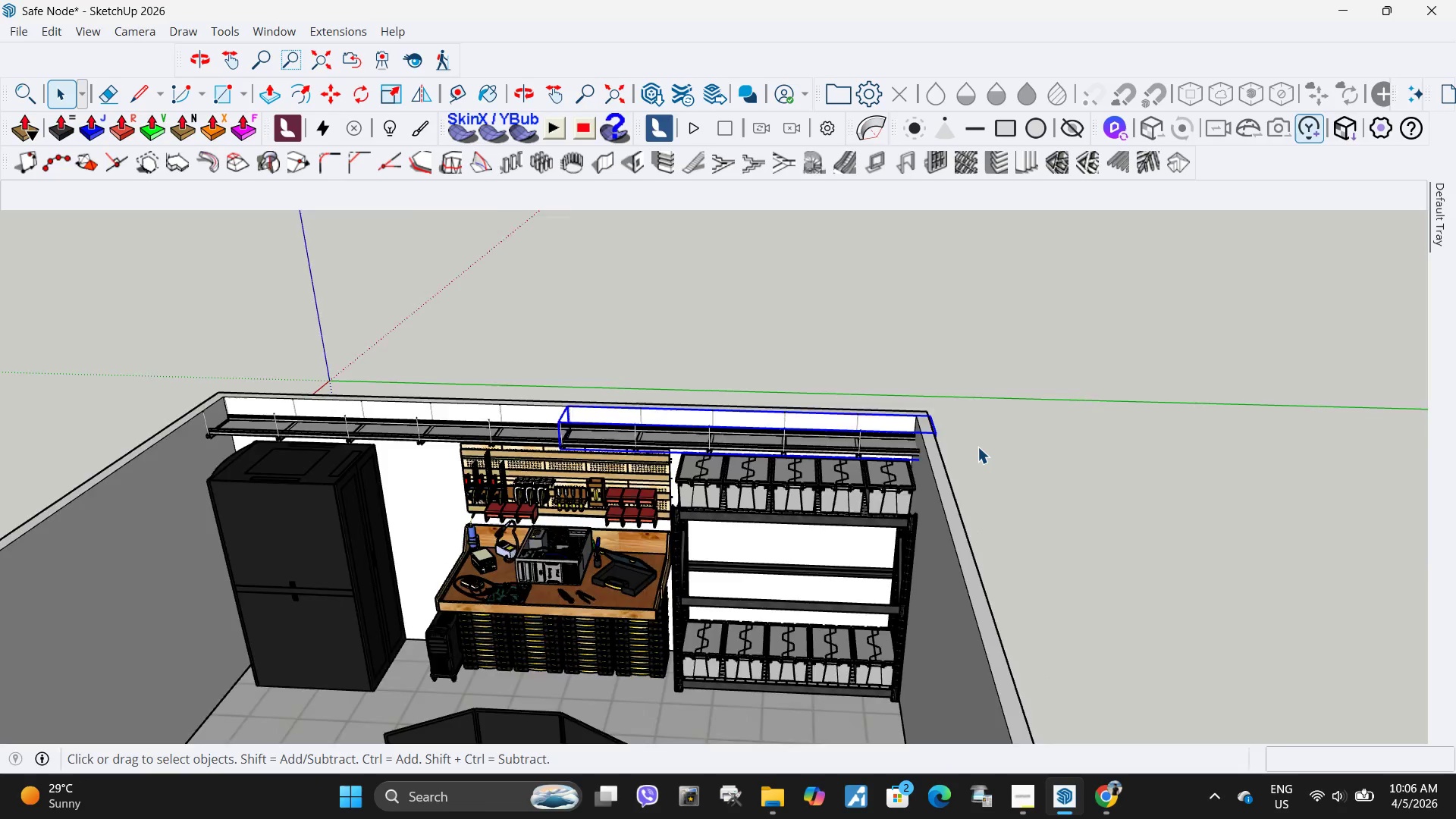 
key(S)
 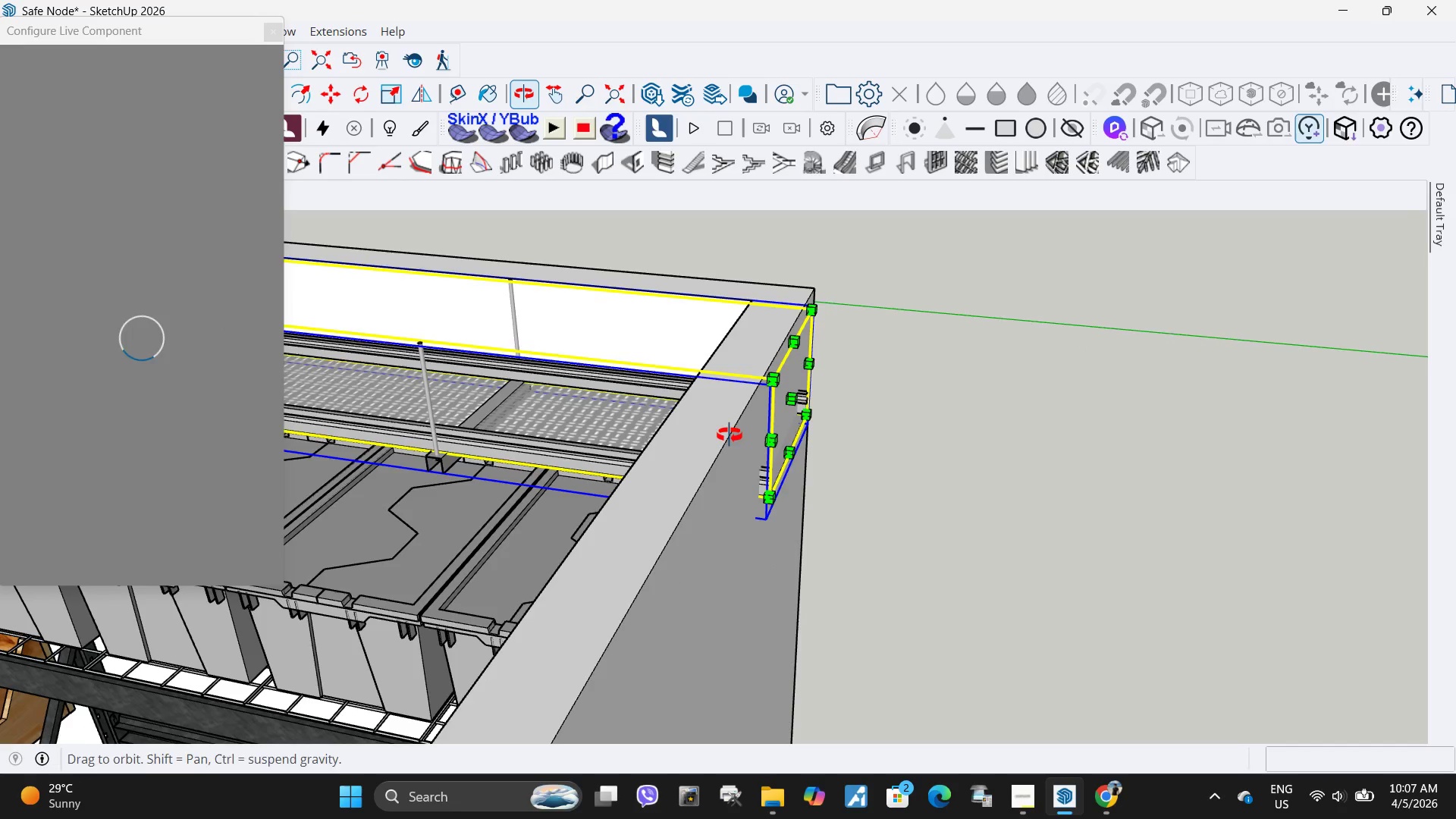 
scroll: coordinate [948, 451], scroll_direction: up, amount: 6.0
 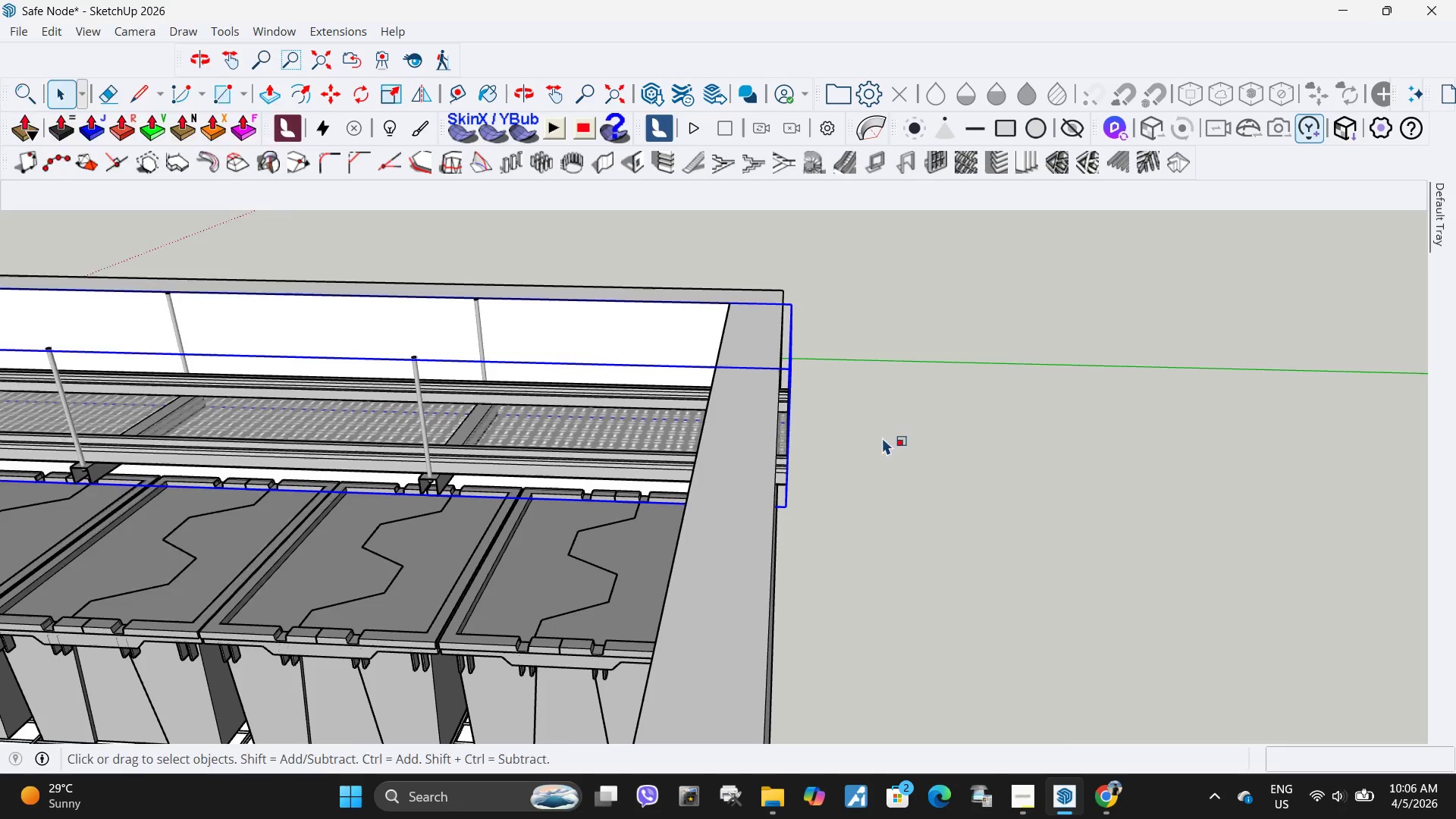 
left_click([796, 396])
 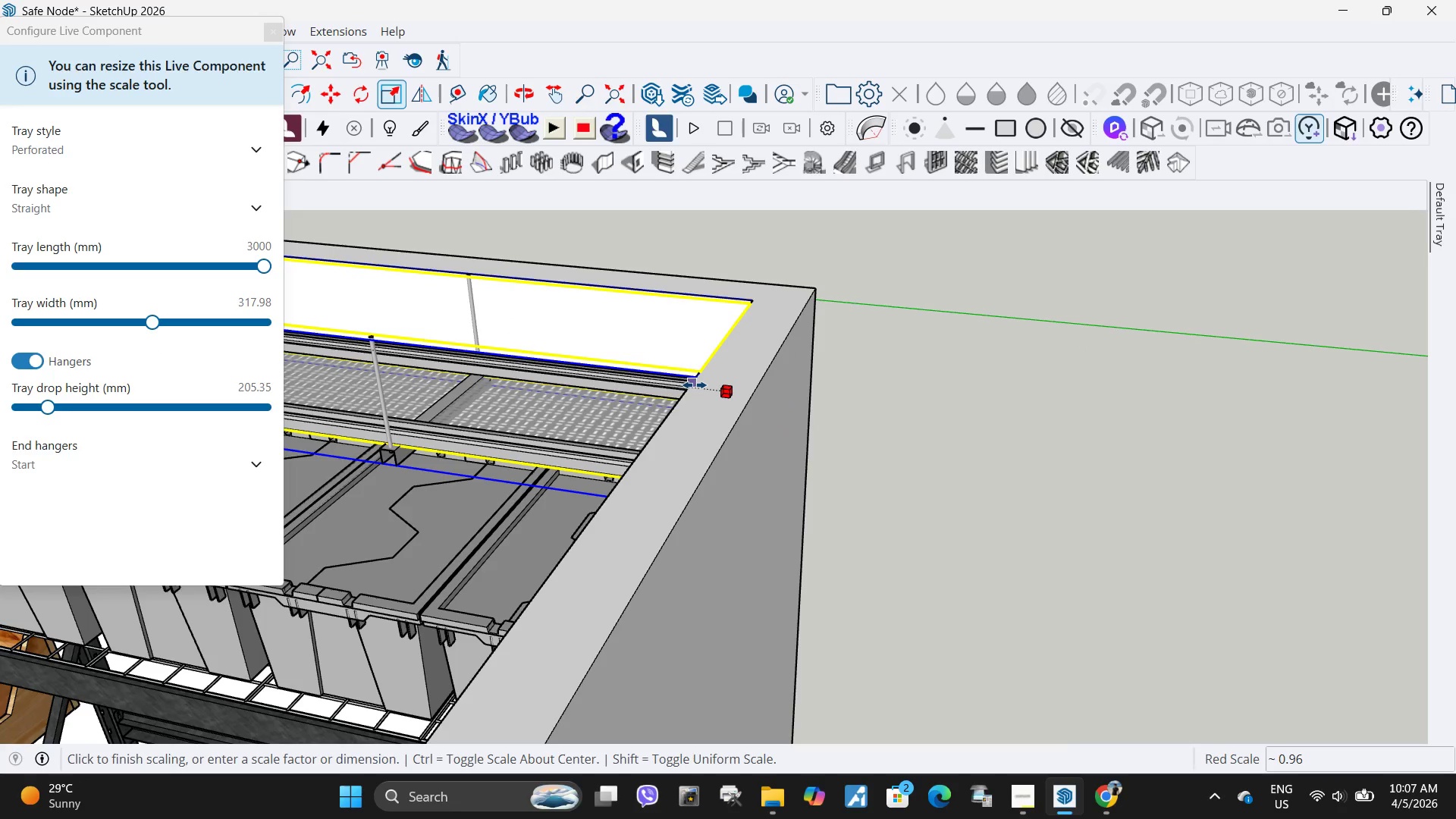 
left_click([694, 387])
 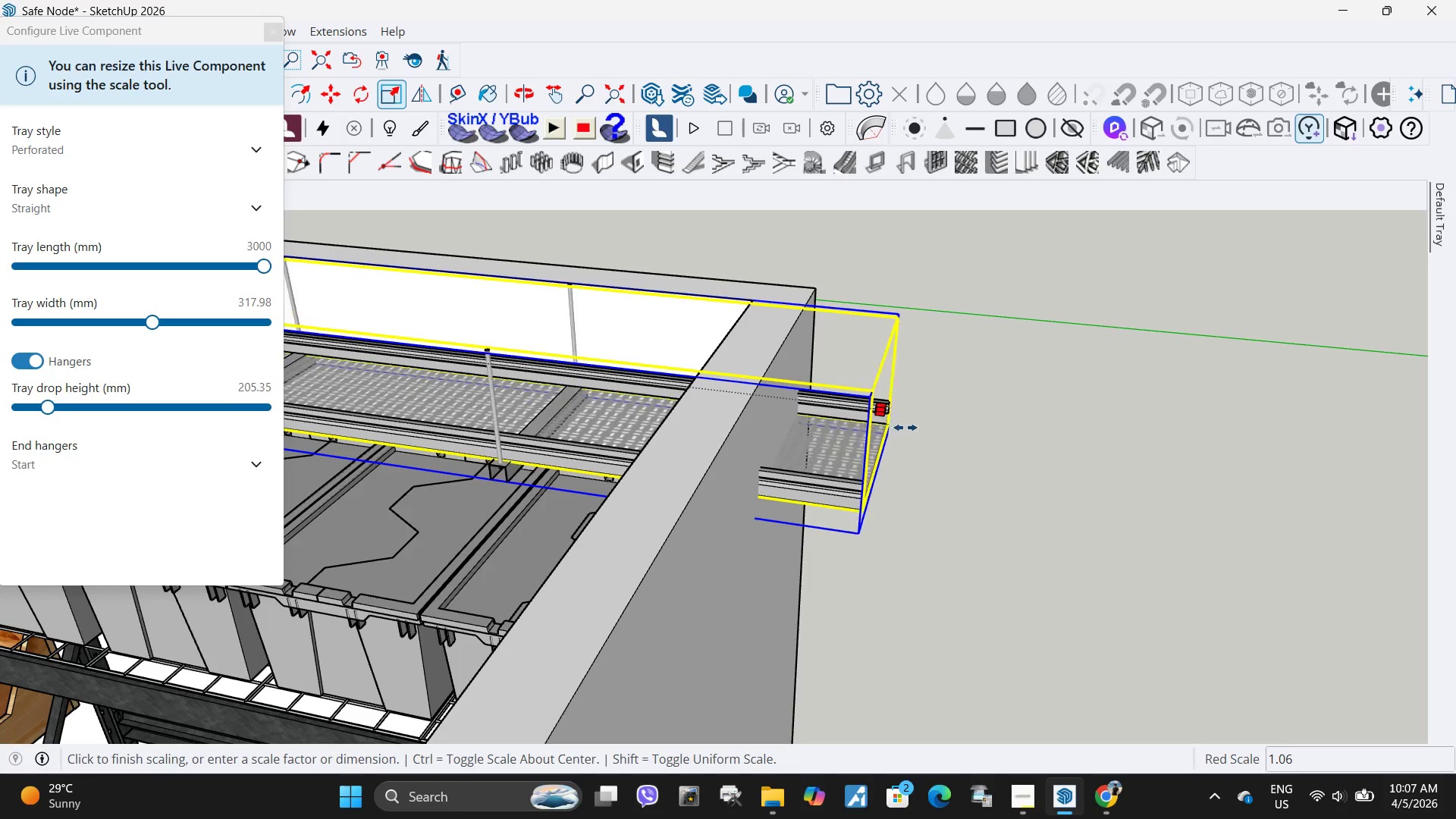 
key(Space)
 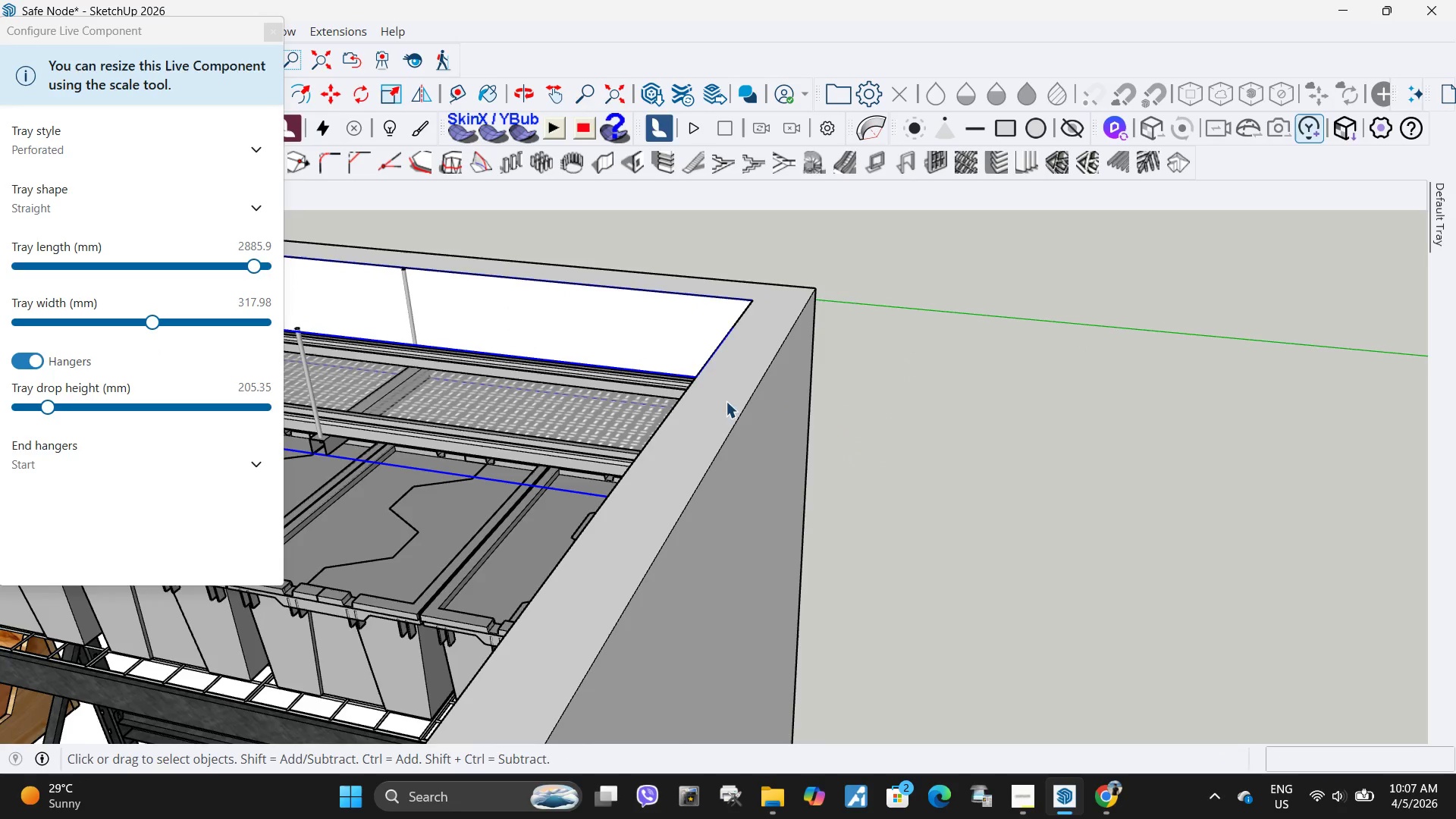 
left_click([1005, 435])
 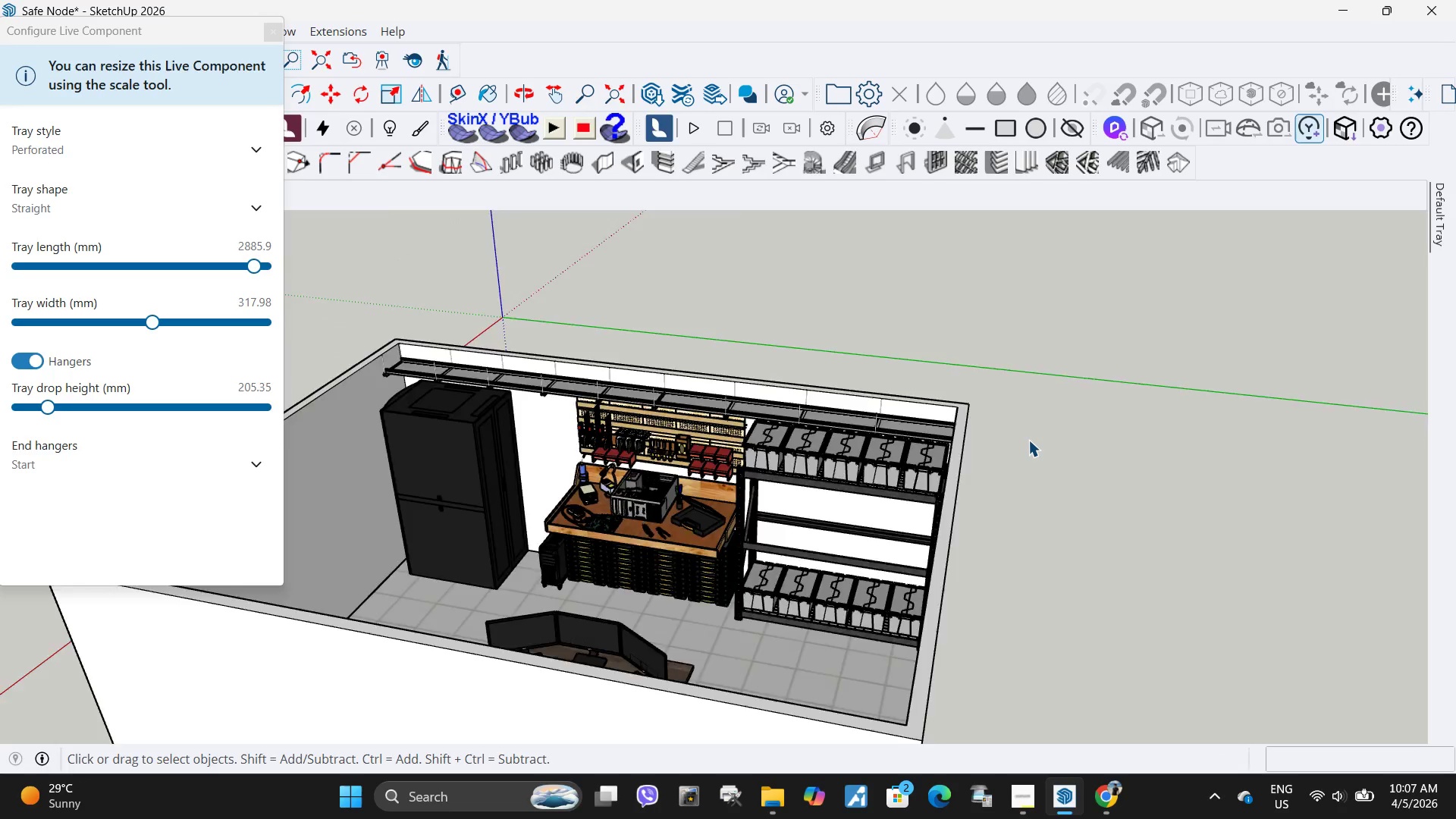 
key(Escape)
 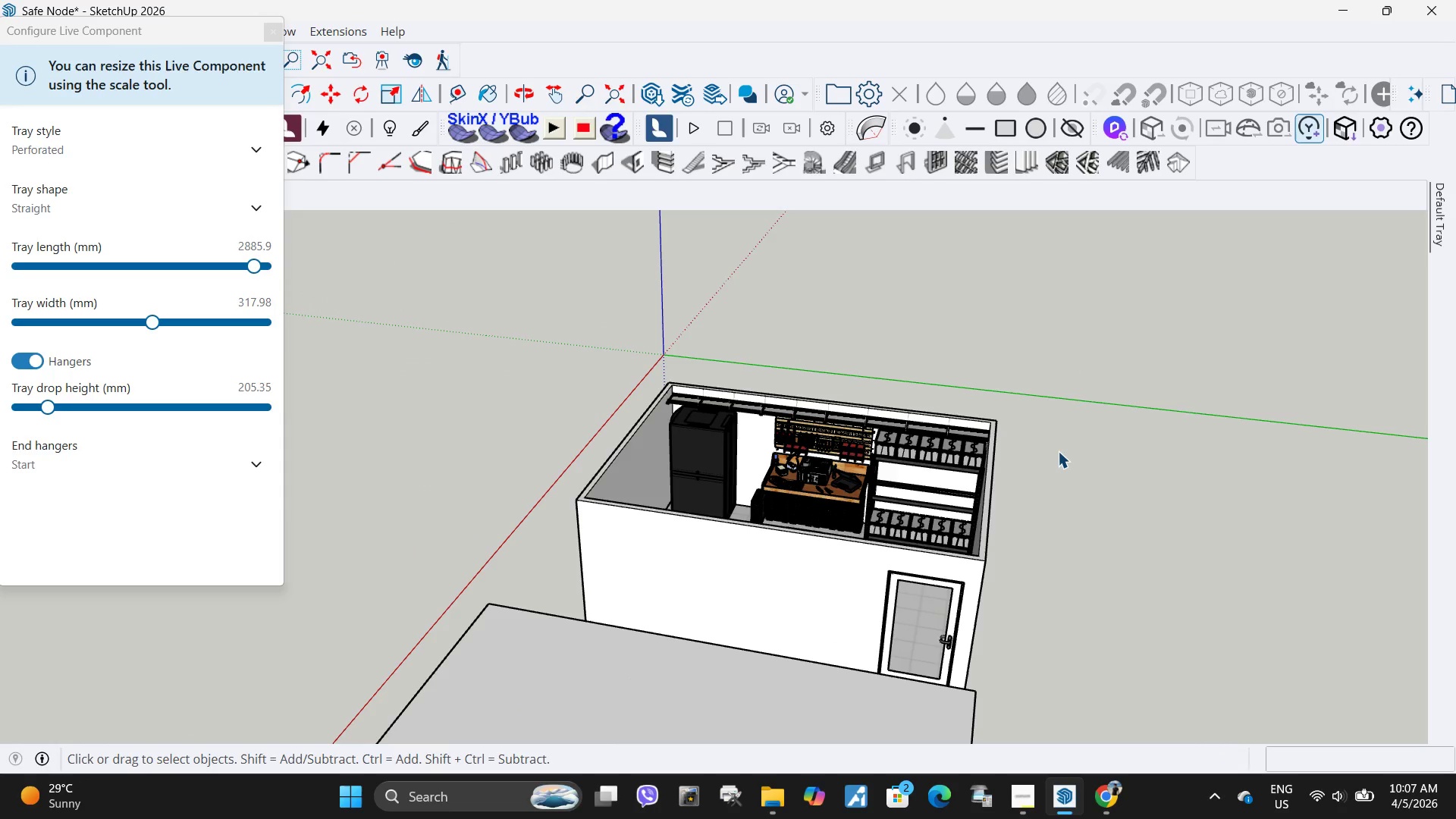 
scroll: coordinate [1028, 440], scroll_direction: down, amount: 18.0
 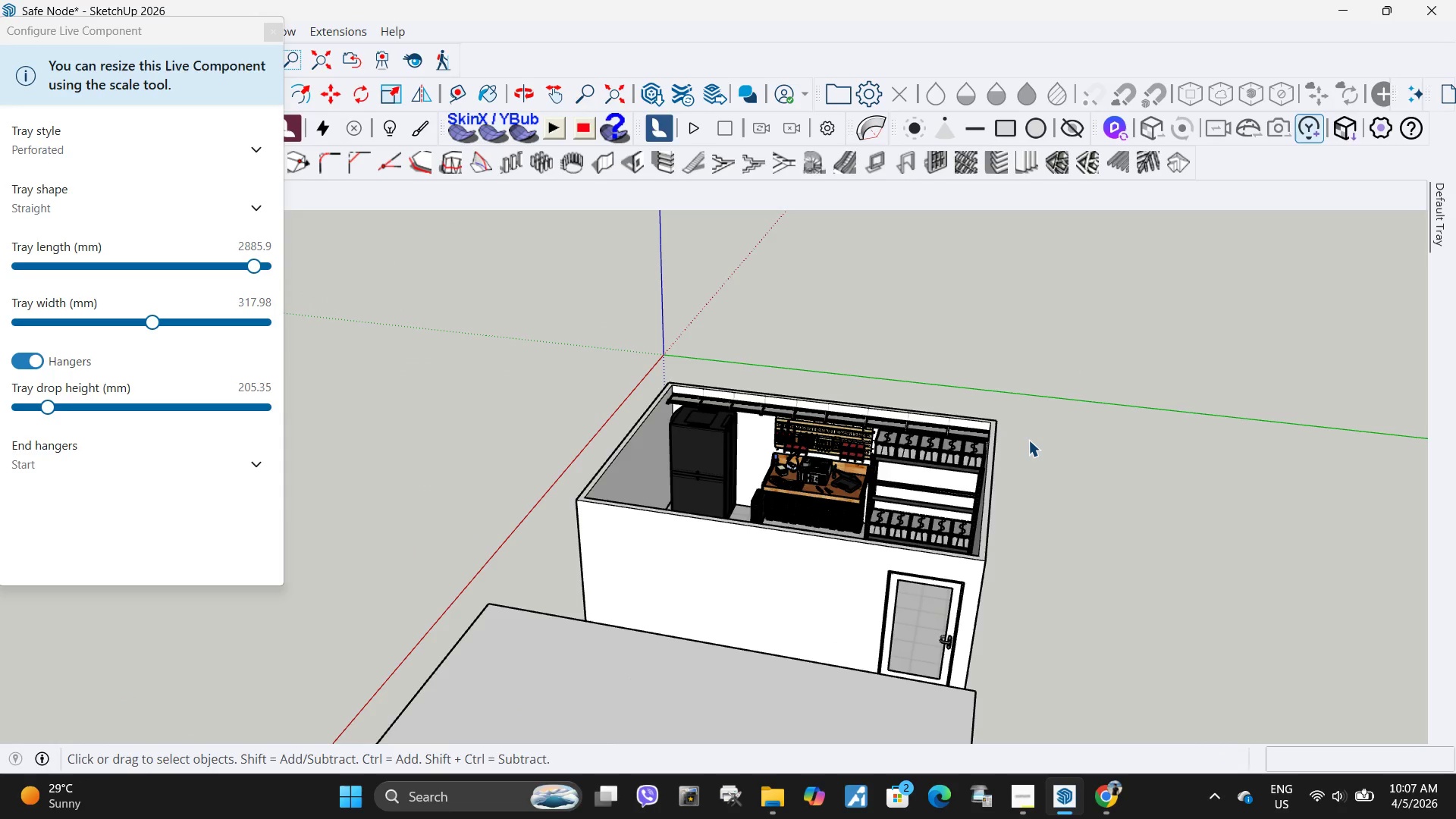 
scroll: coordinate [822, 405], scroll_direction: up, amount: 13.0
 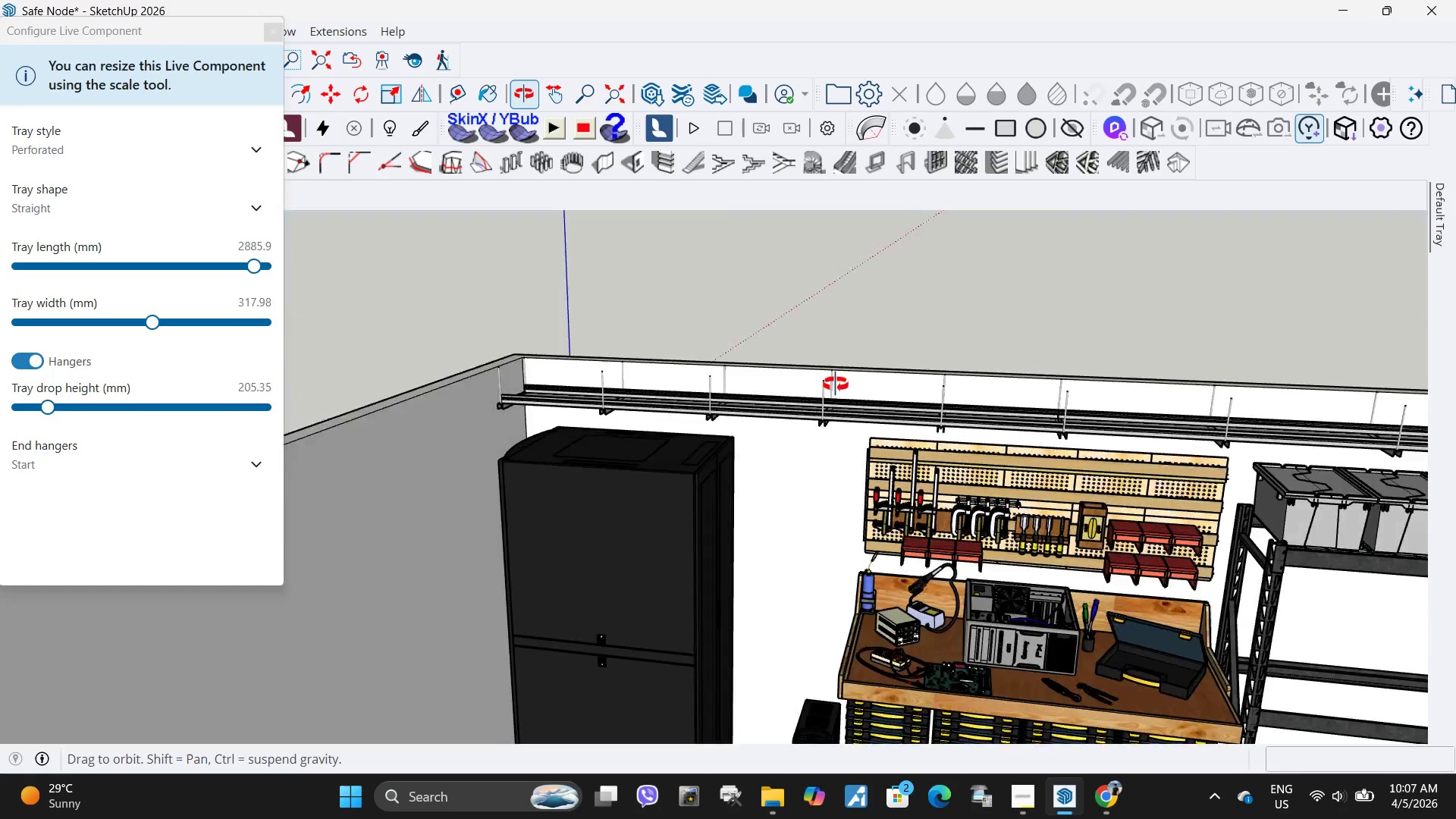 
scroll: coordinate [907, 422], scroll_direction: down, amount: 6.0
 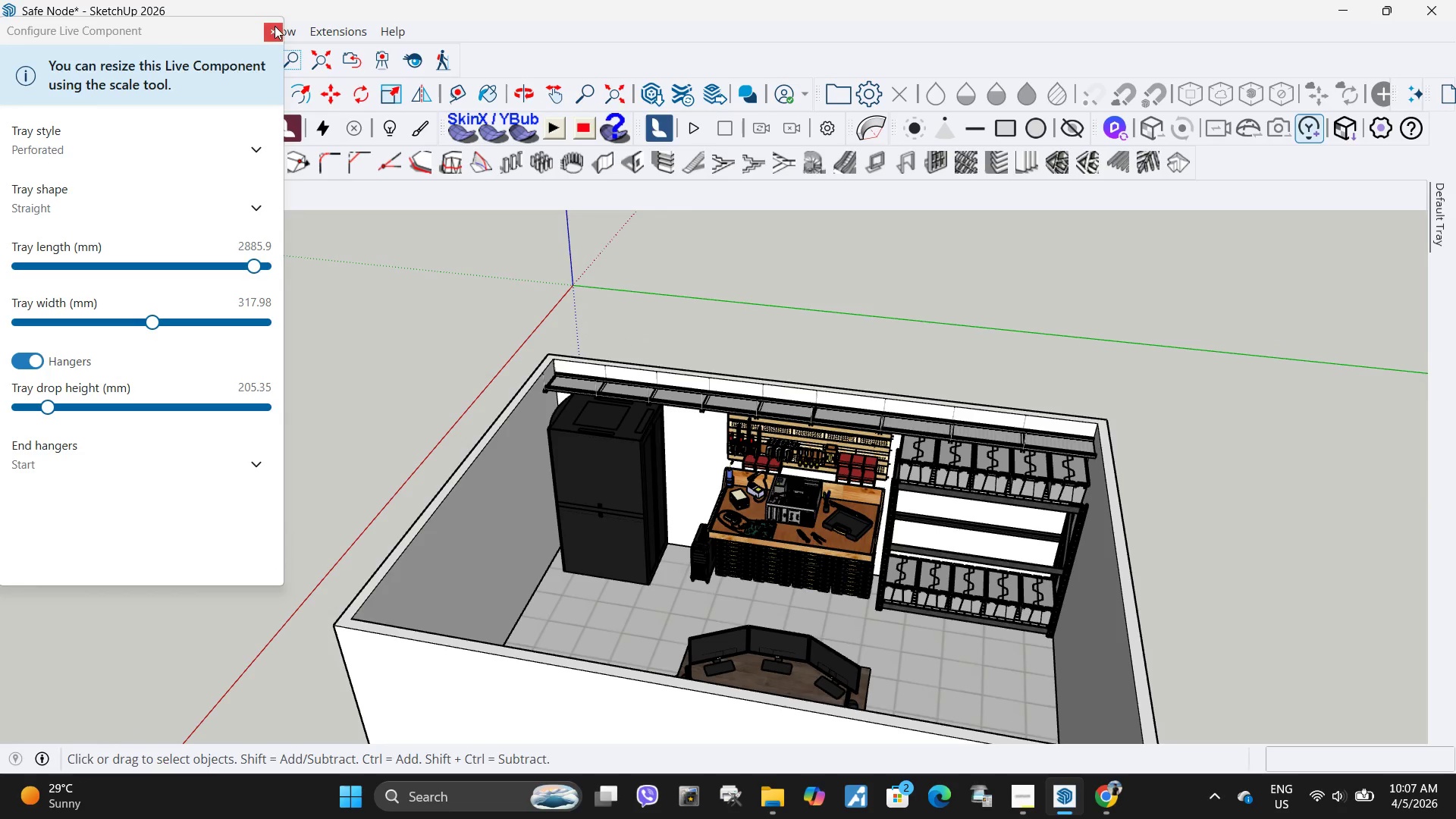 
left_click([275, 26])
 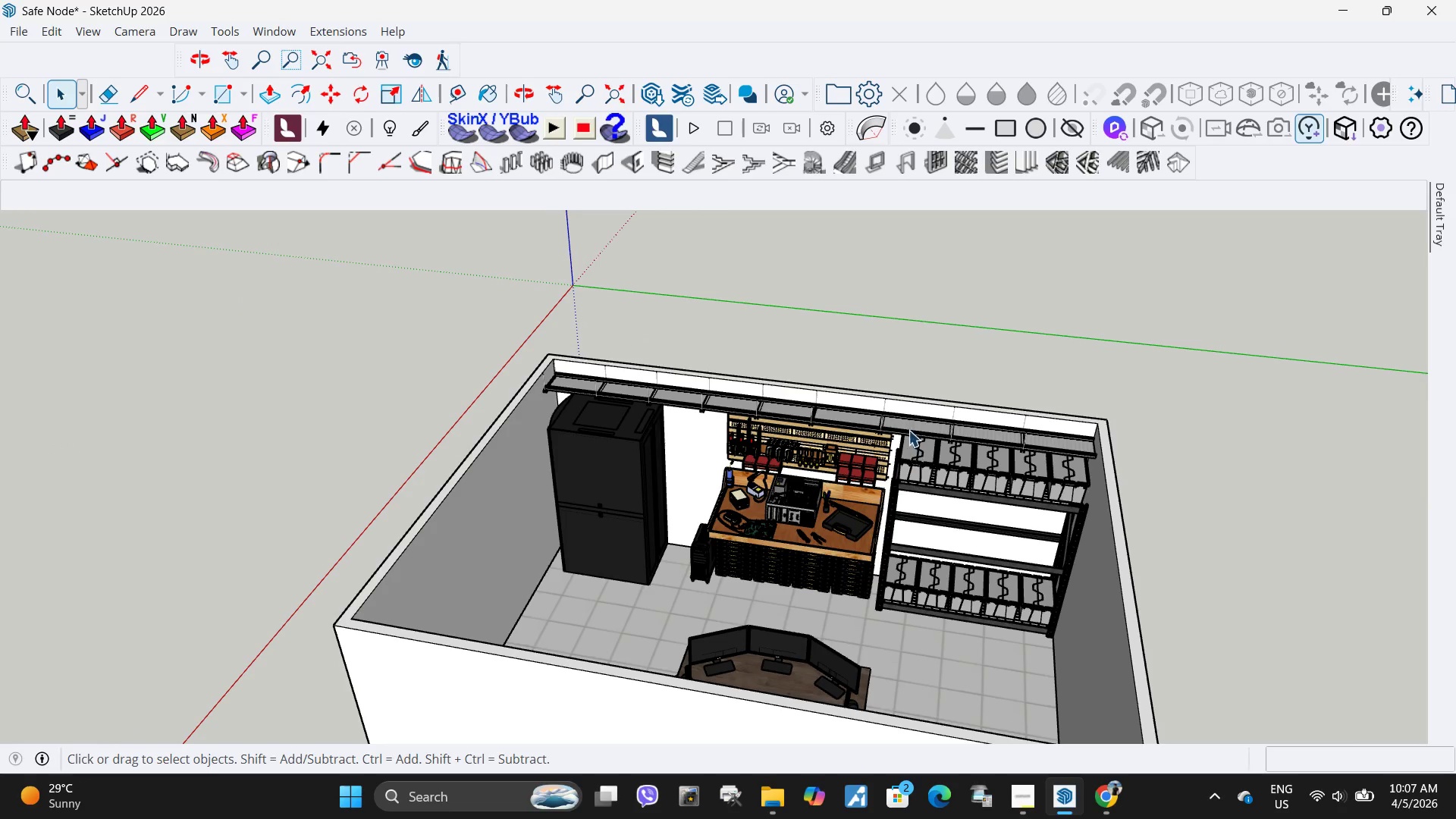 
left_click([908, 427])
 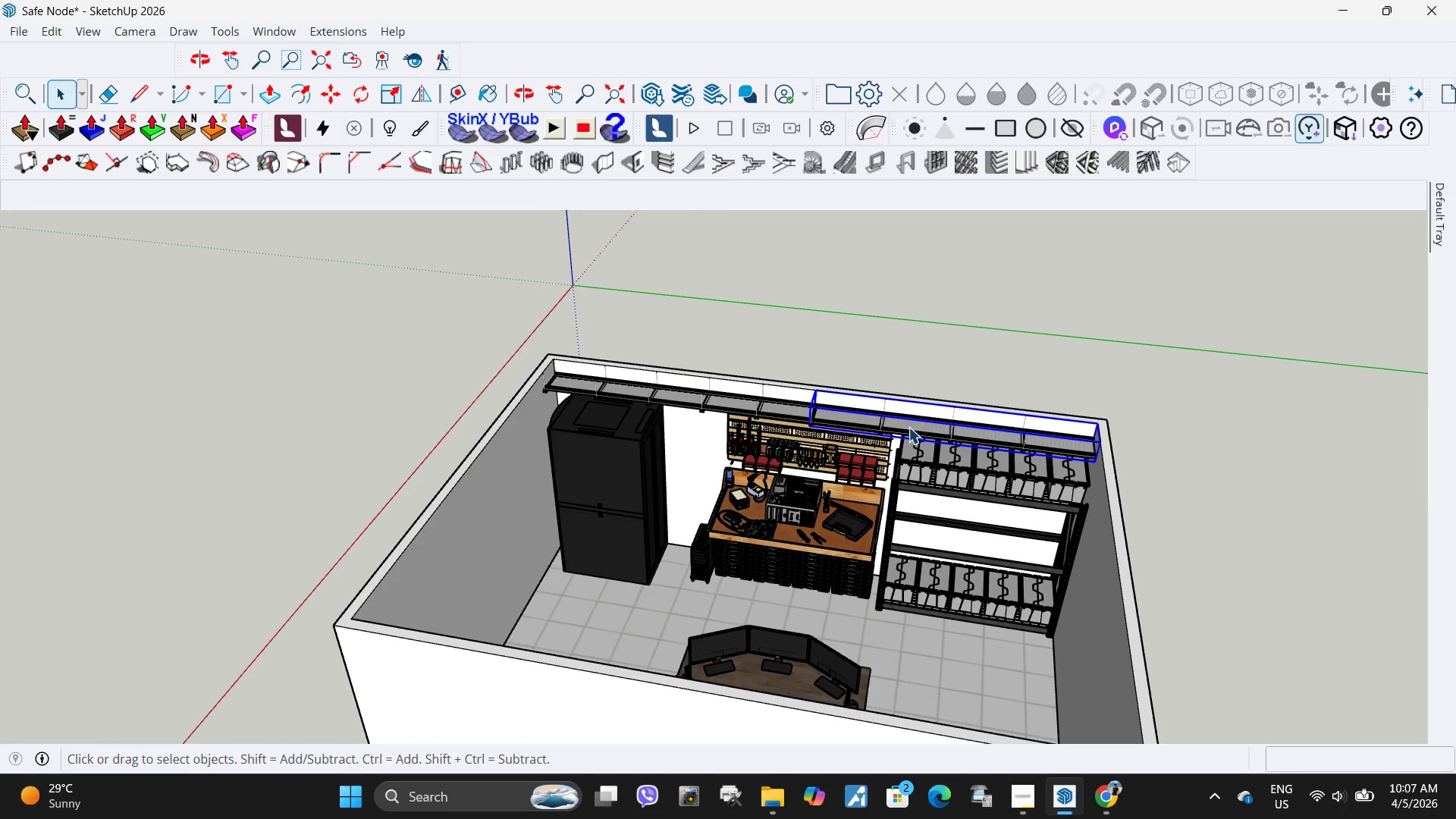 
key(M)
 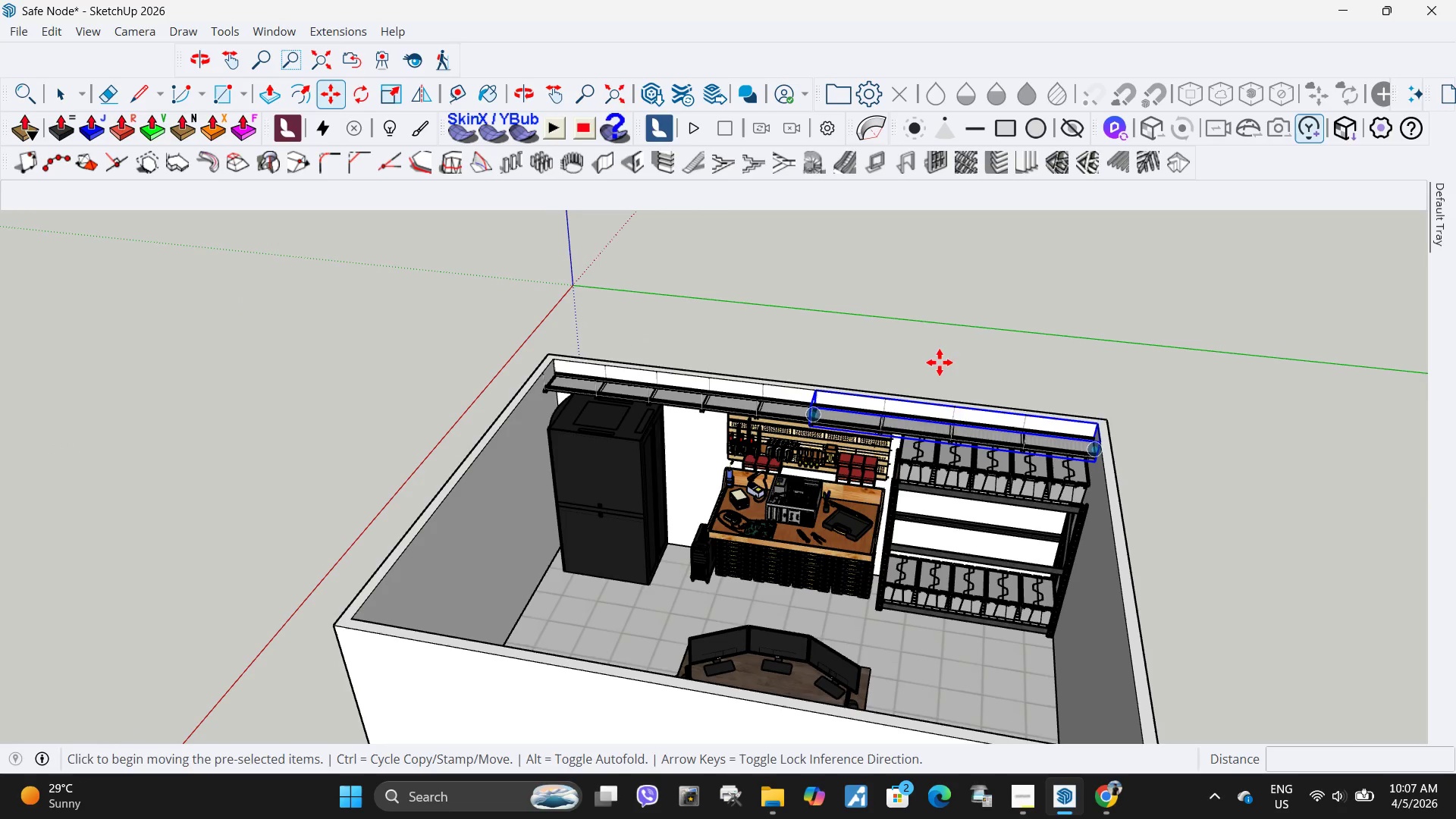 
key(Control+ControlLeft)
 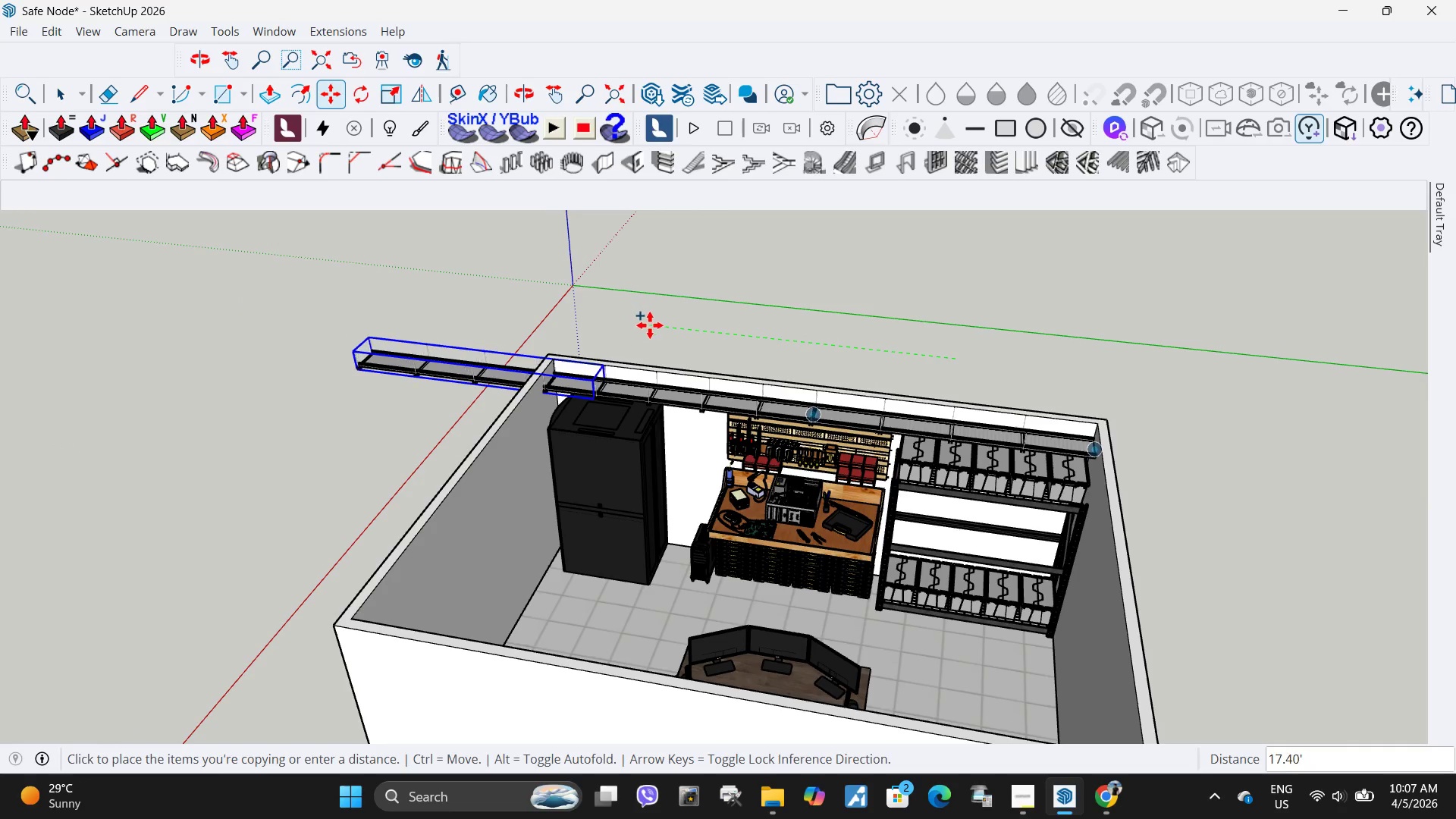 
left_click([650, 325])
 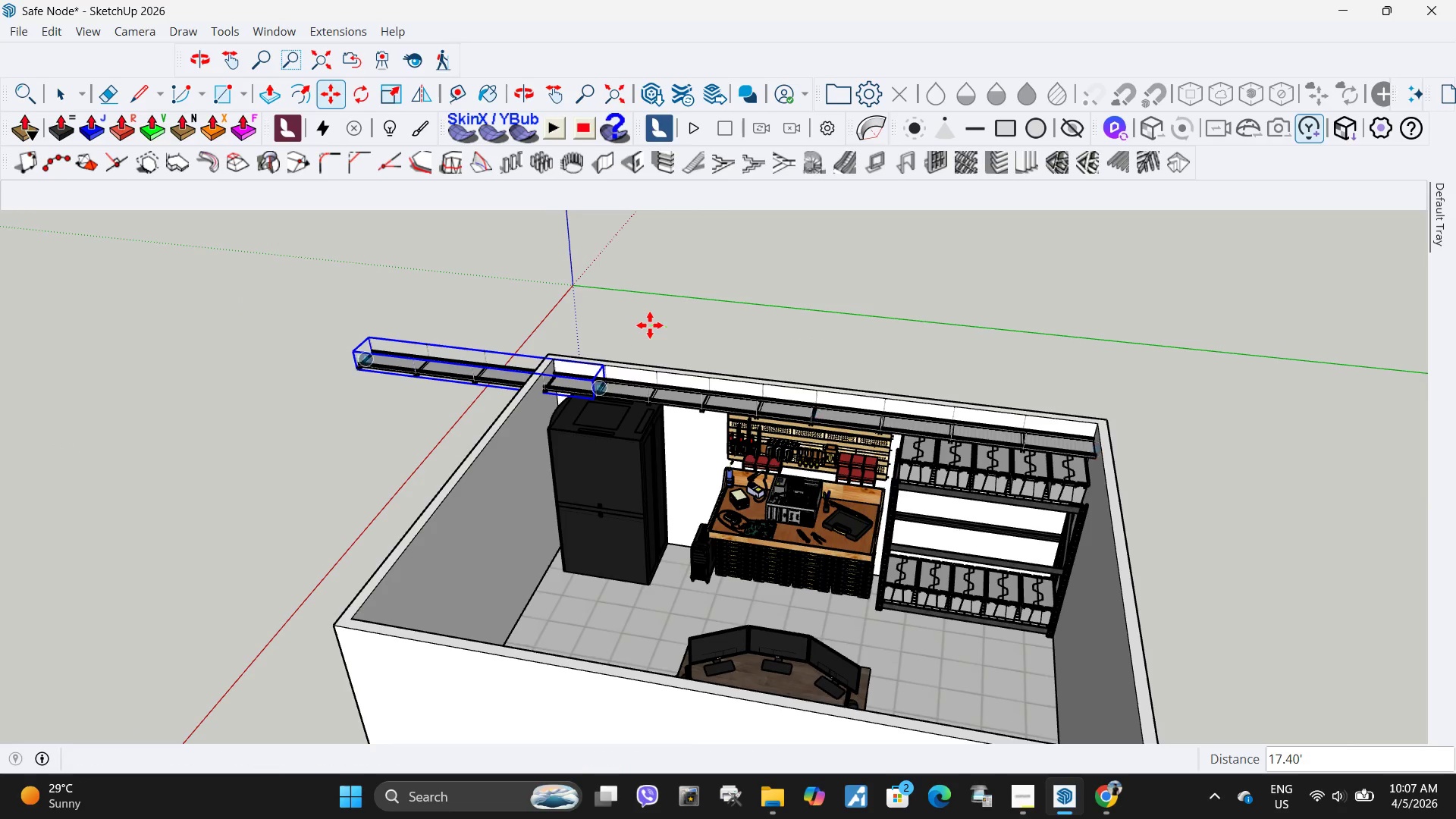 
key(Q)
 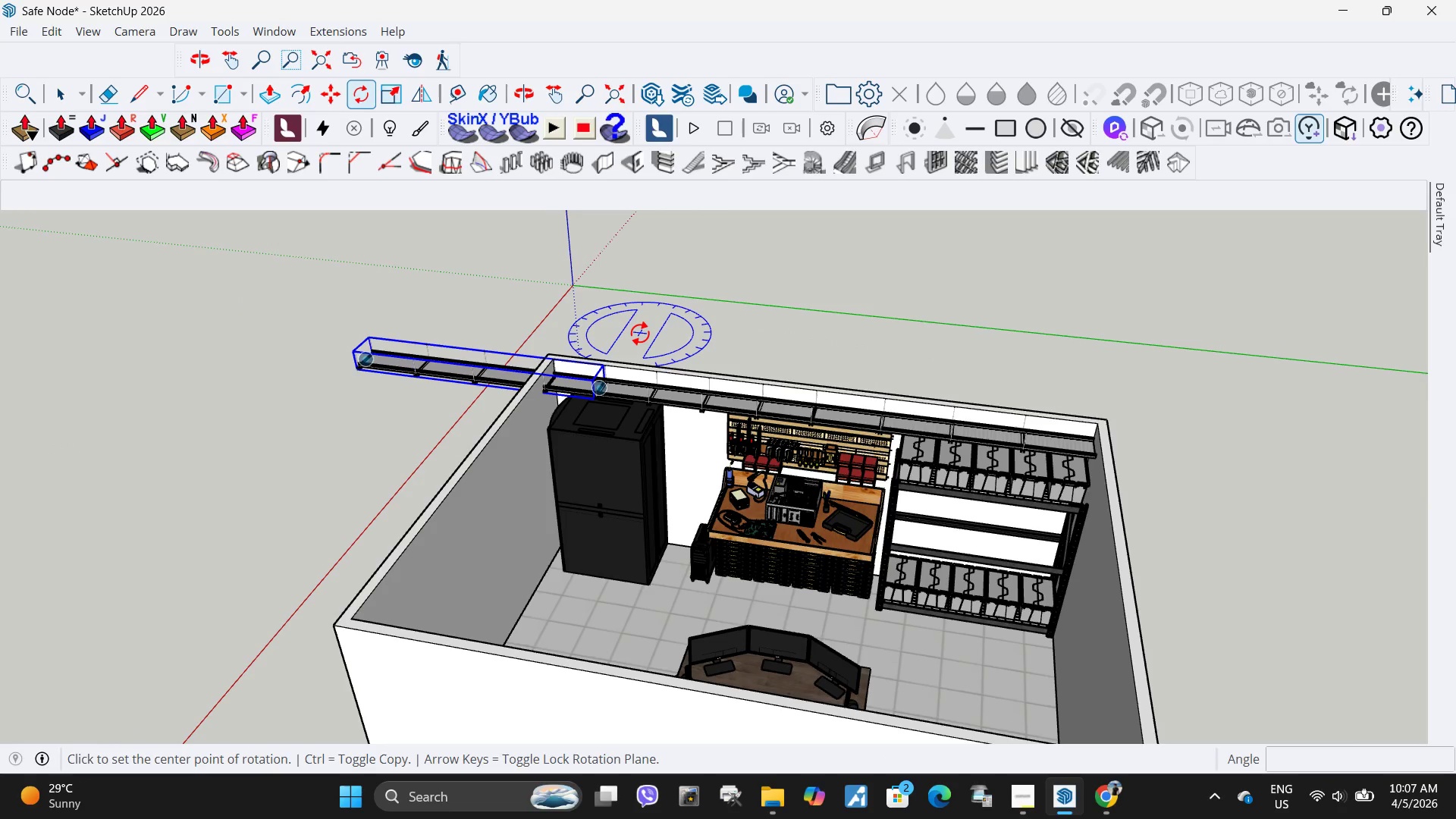 
left_click([640, 333])
 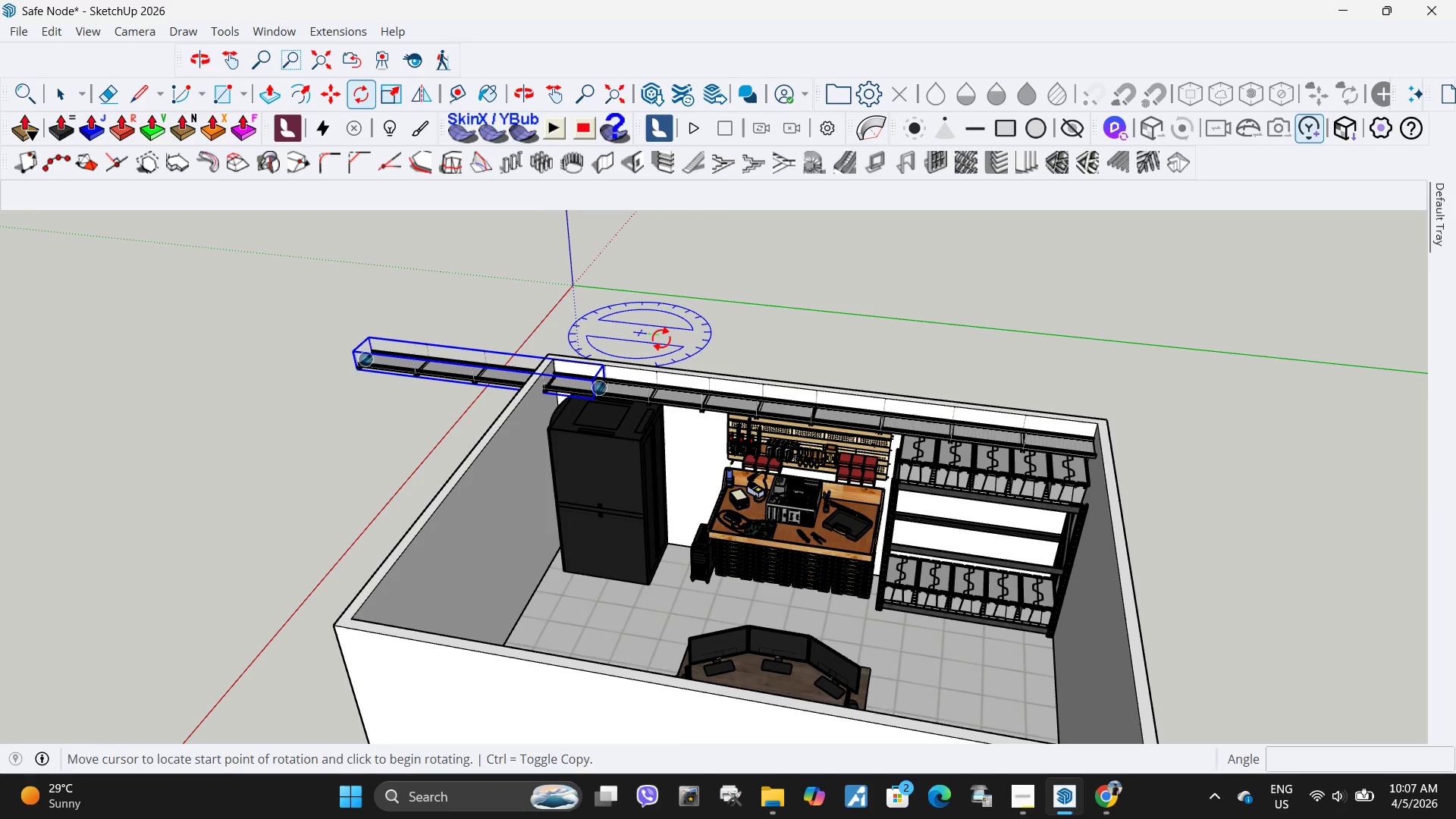 
left_click([661, 338])
 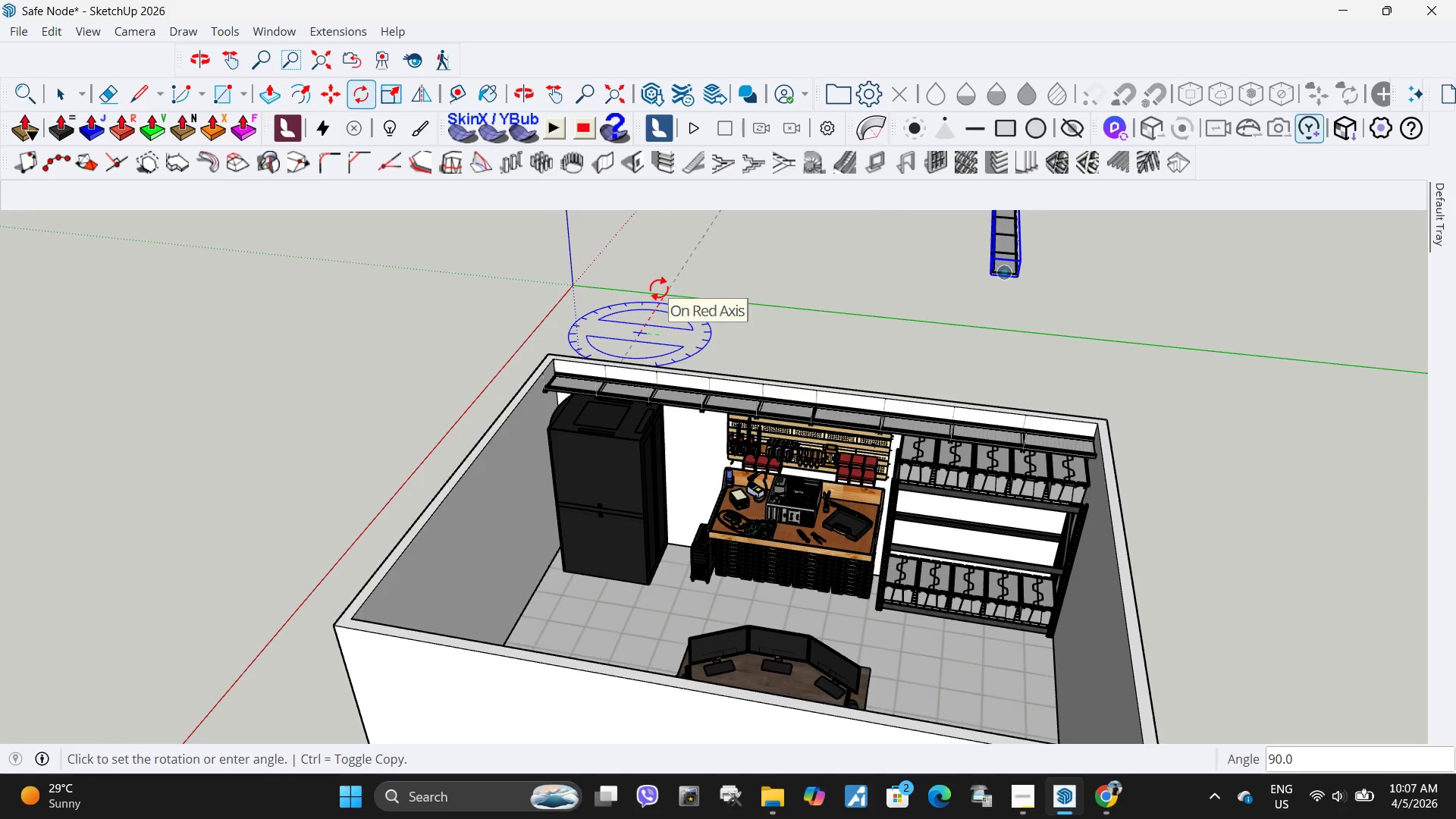 
left_click([659, 288])
 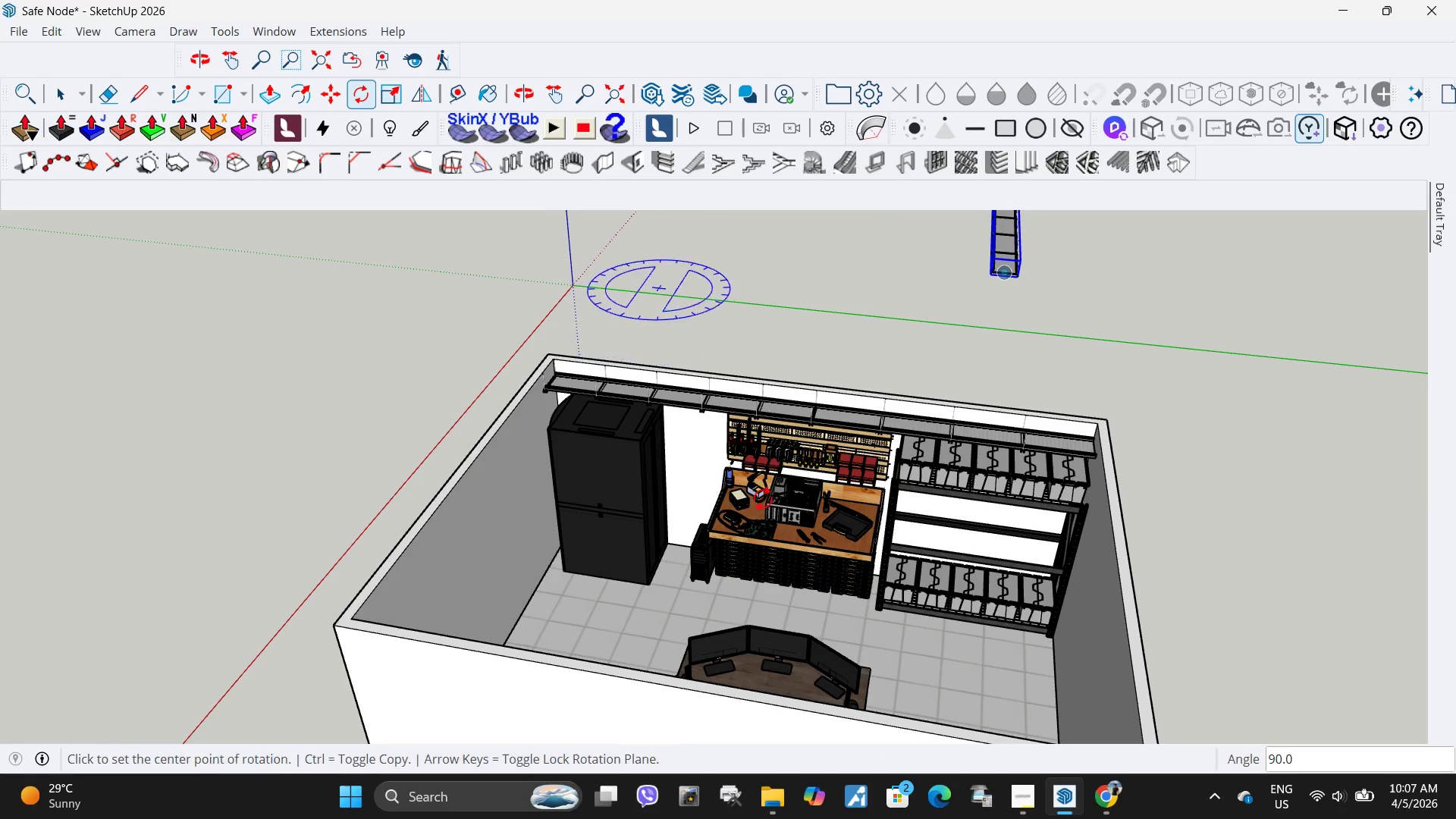 
scroll: coordinate [752, 517], scroll_direction: down, amount: 9.0
 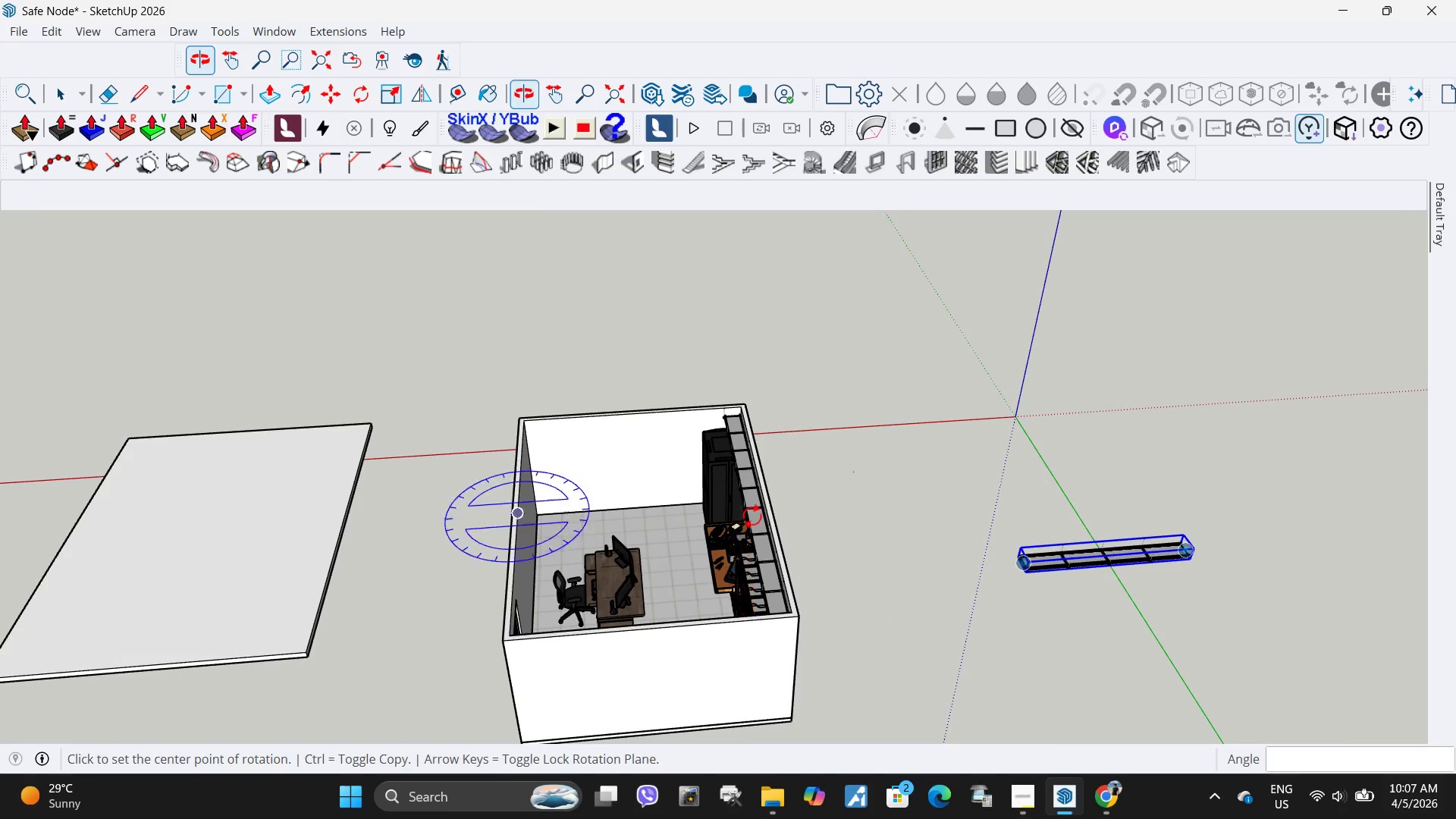 
key(M)
 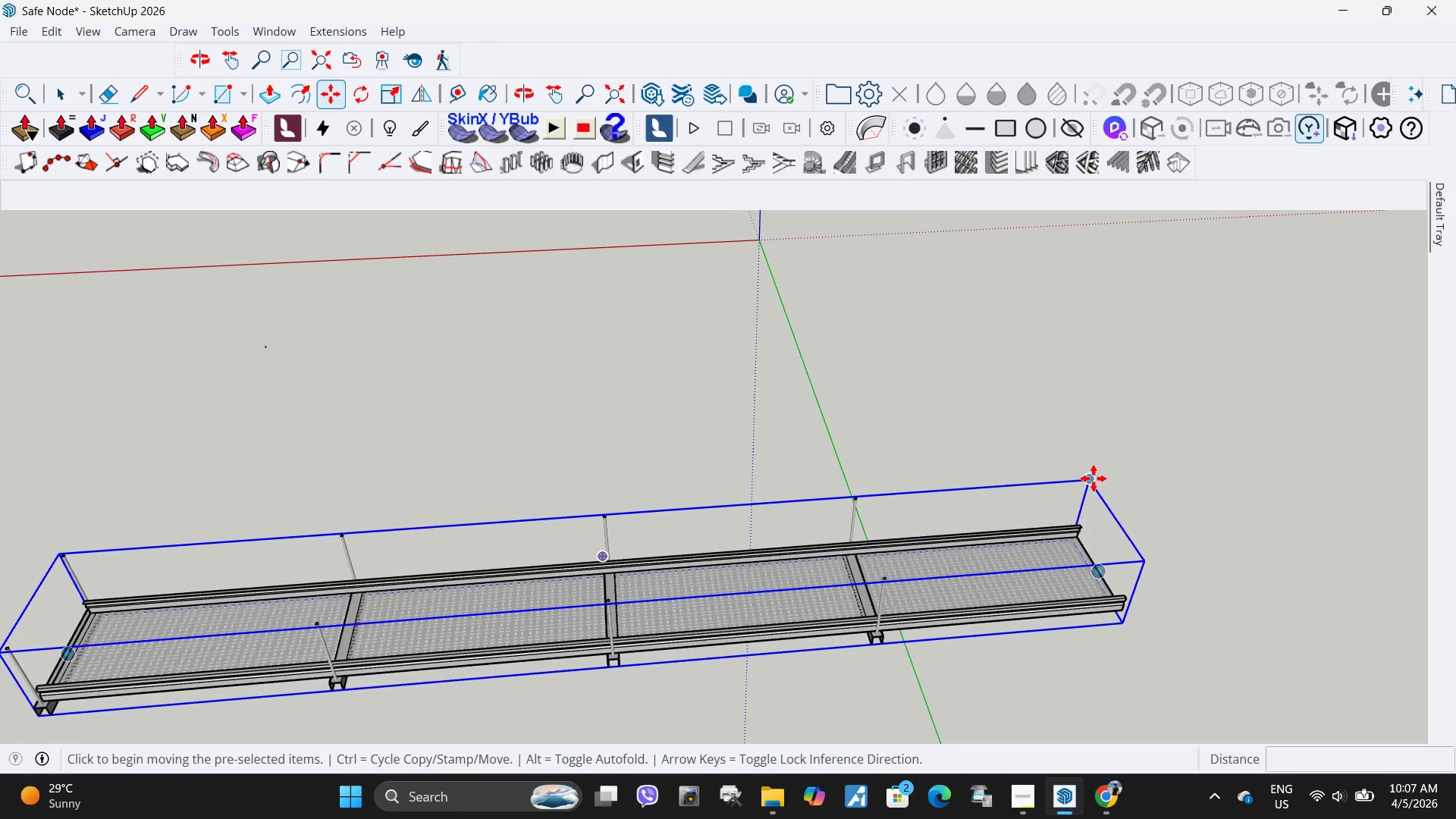 
scroll: coordinate [1173, 541], scroll_direction: up, amount: 13.0
 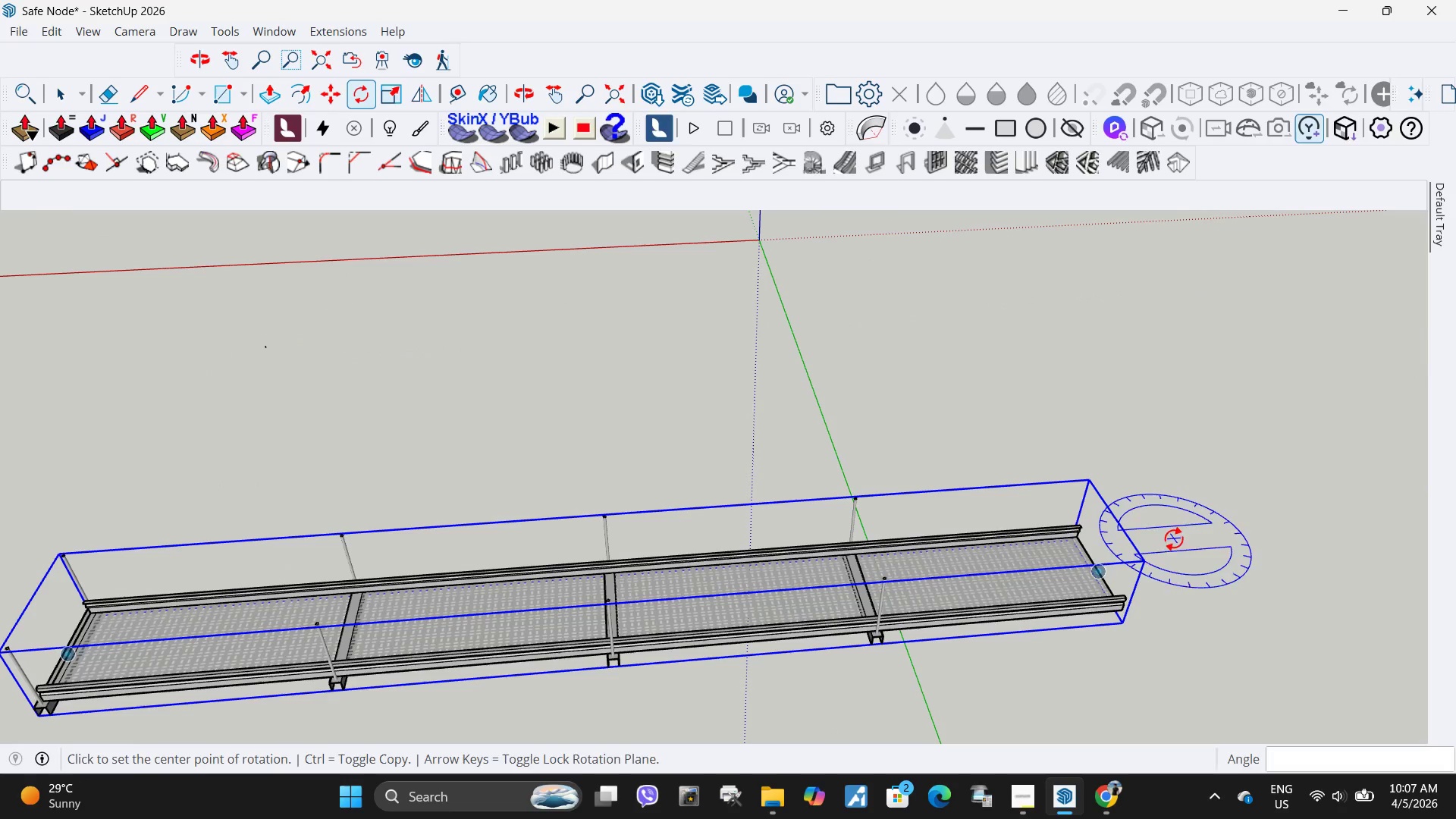 
left_click([1093, 479])
 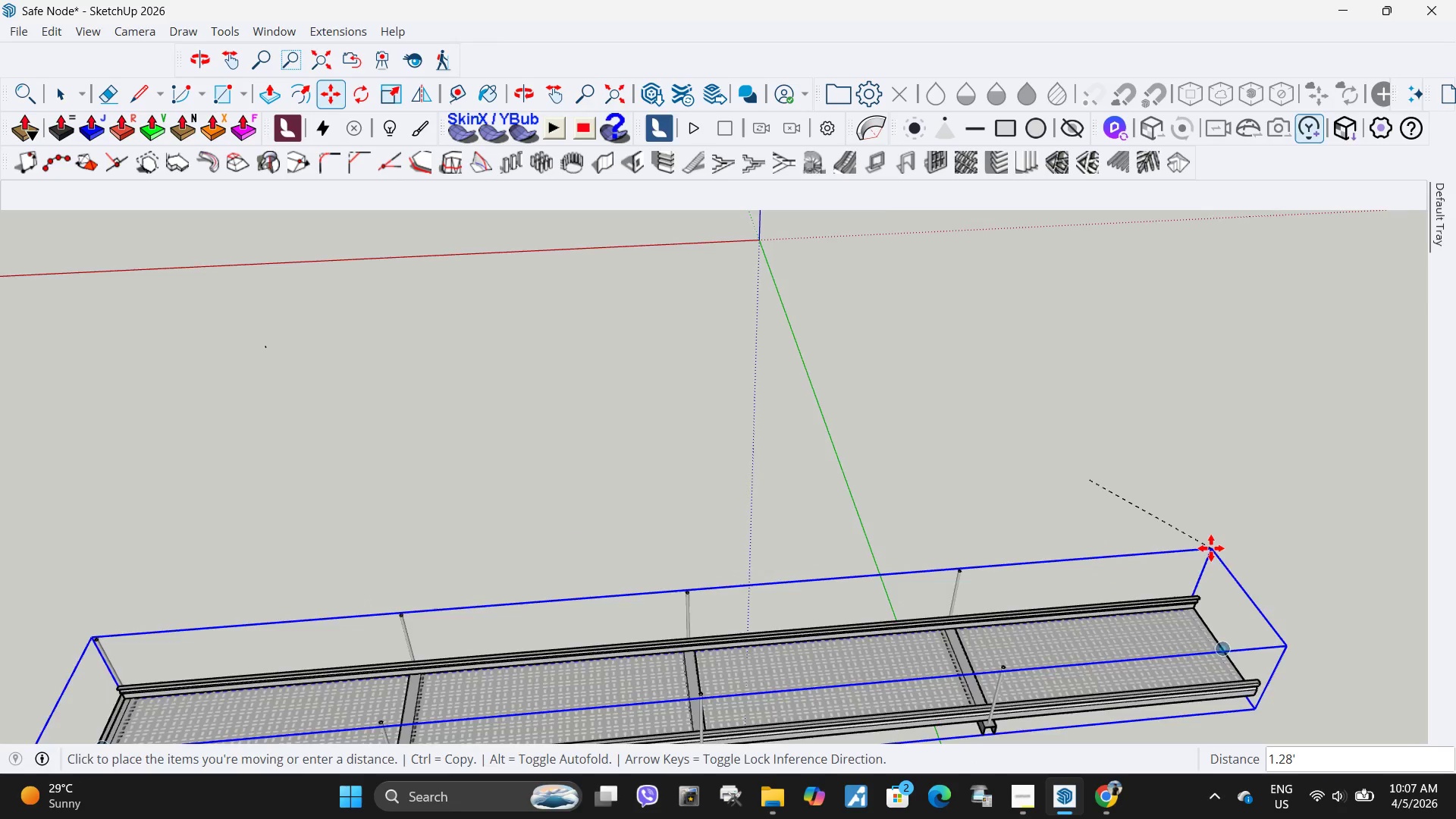 
scroll: coordinate [981, 438], scroll_direction: none, amount: 0.0
 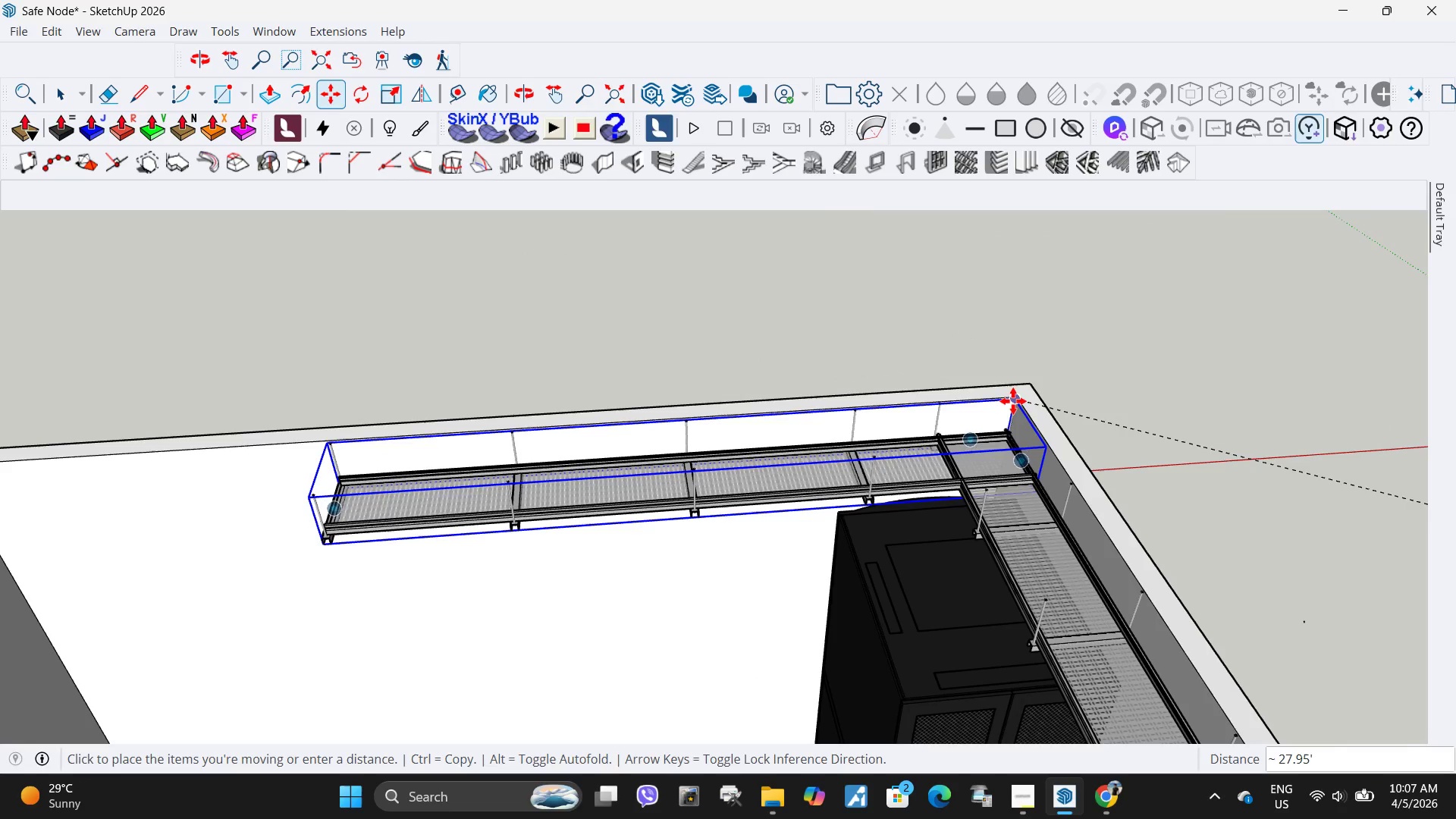 
scroll: coordinate [1019, 382], scroll_direction: up, amount: 22.0
 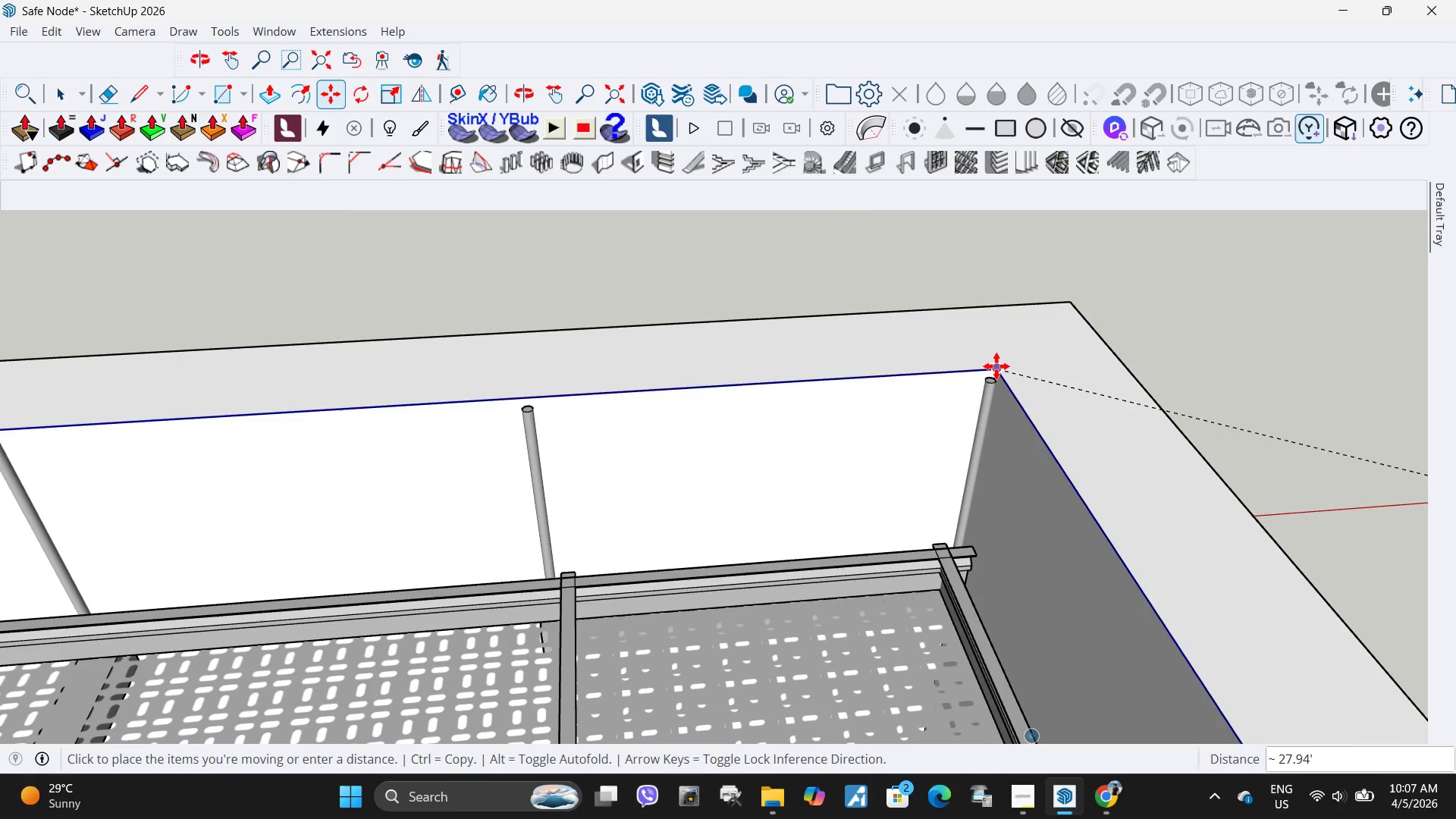 
left_click([996, 366])
 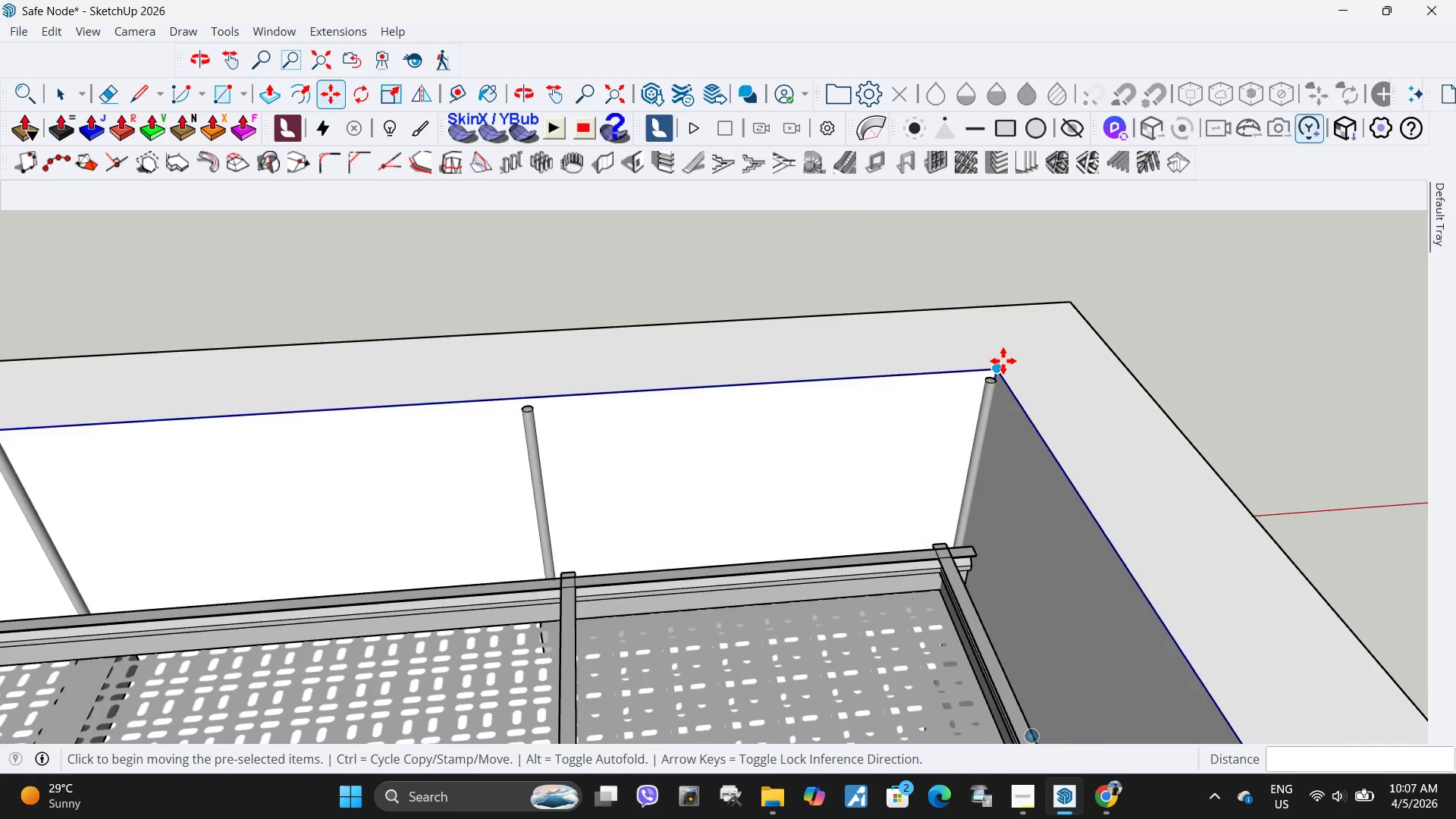 
scroll: coordinate [1003, 361], scroll_direction: down, amount: 9.0
 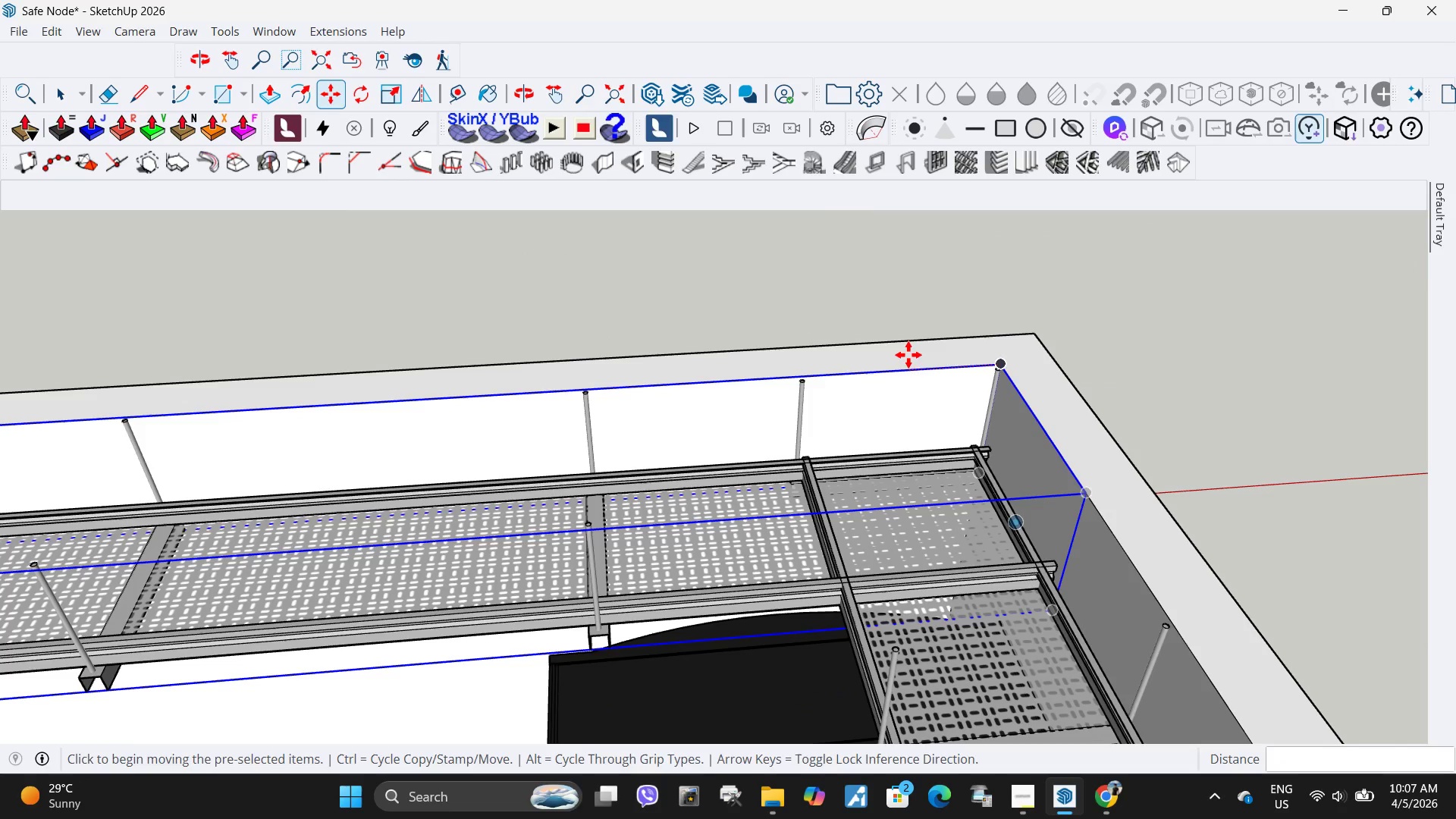 
left_click([916, 352])
 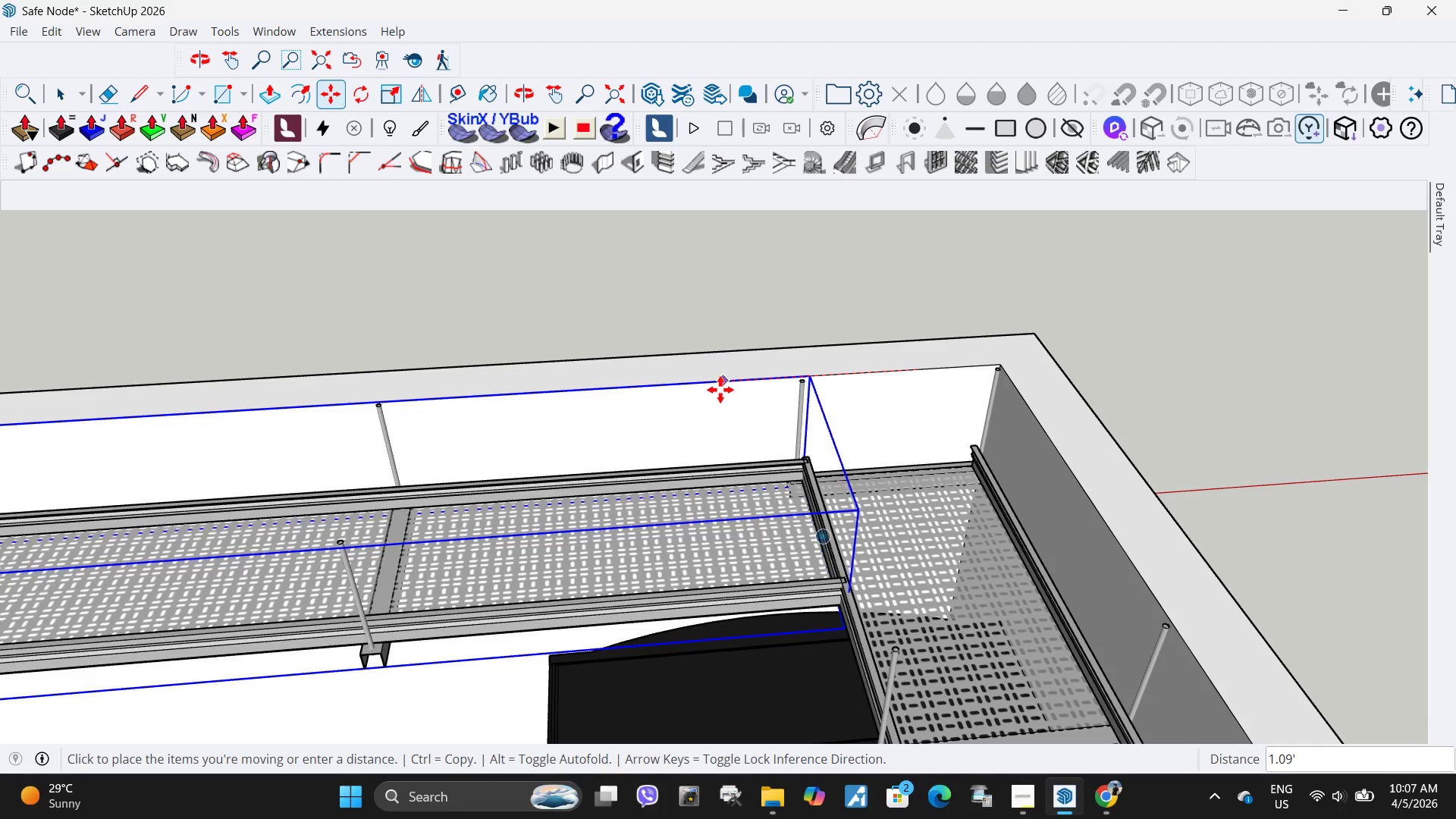 
left_click([721, 391])
 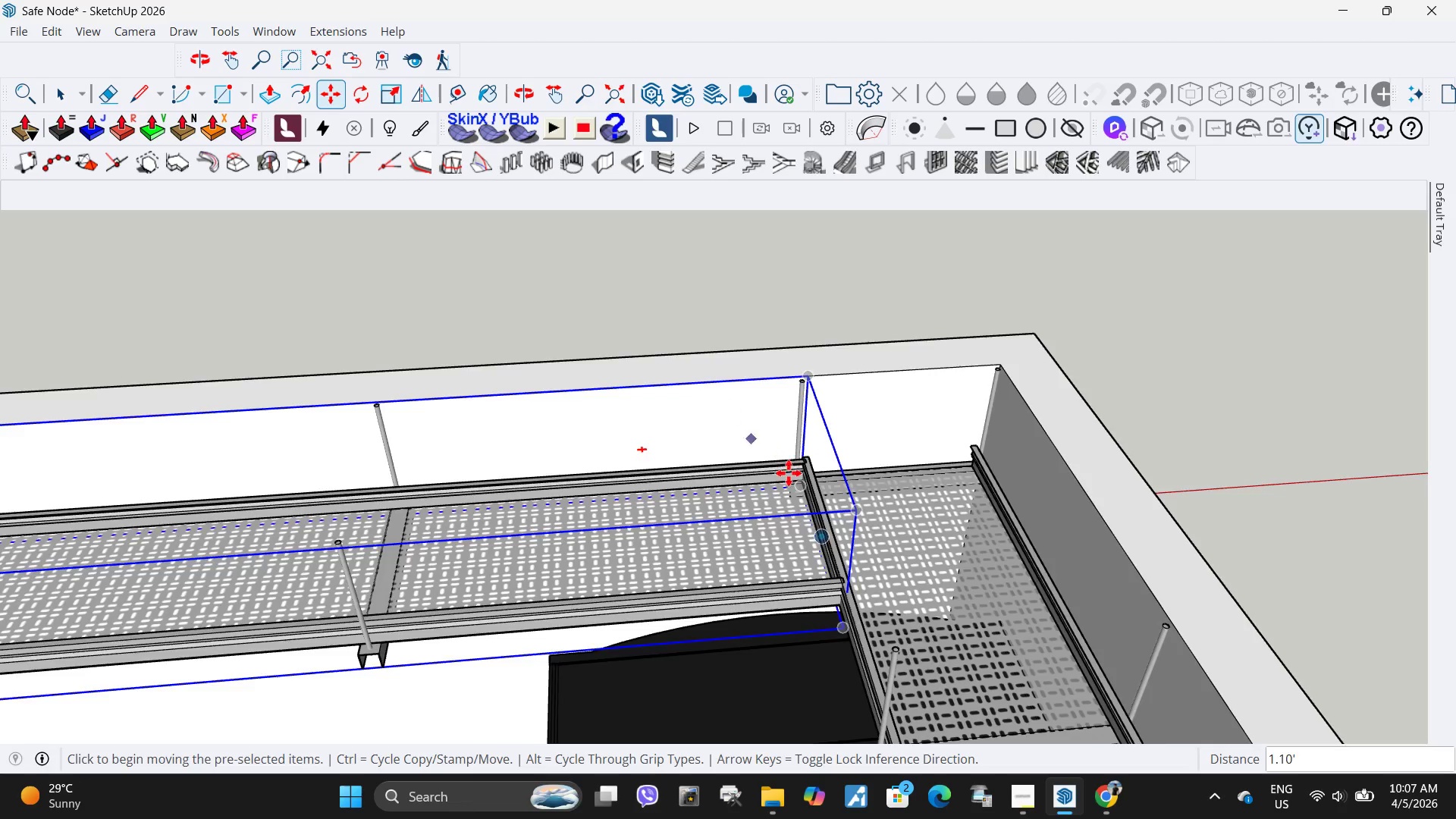 
scroll: coordinate [786, 475], scroll_direction: up, amount: 25.0
 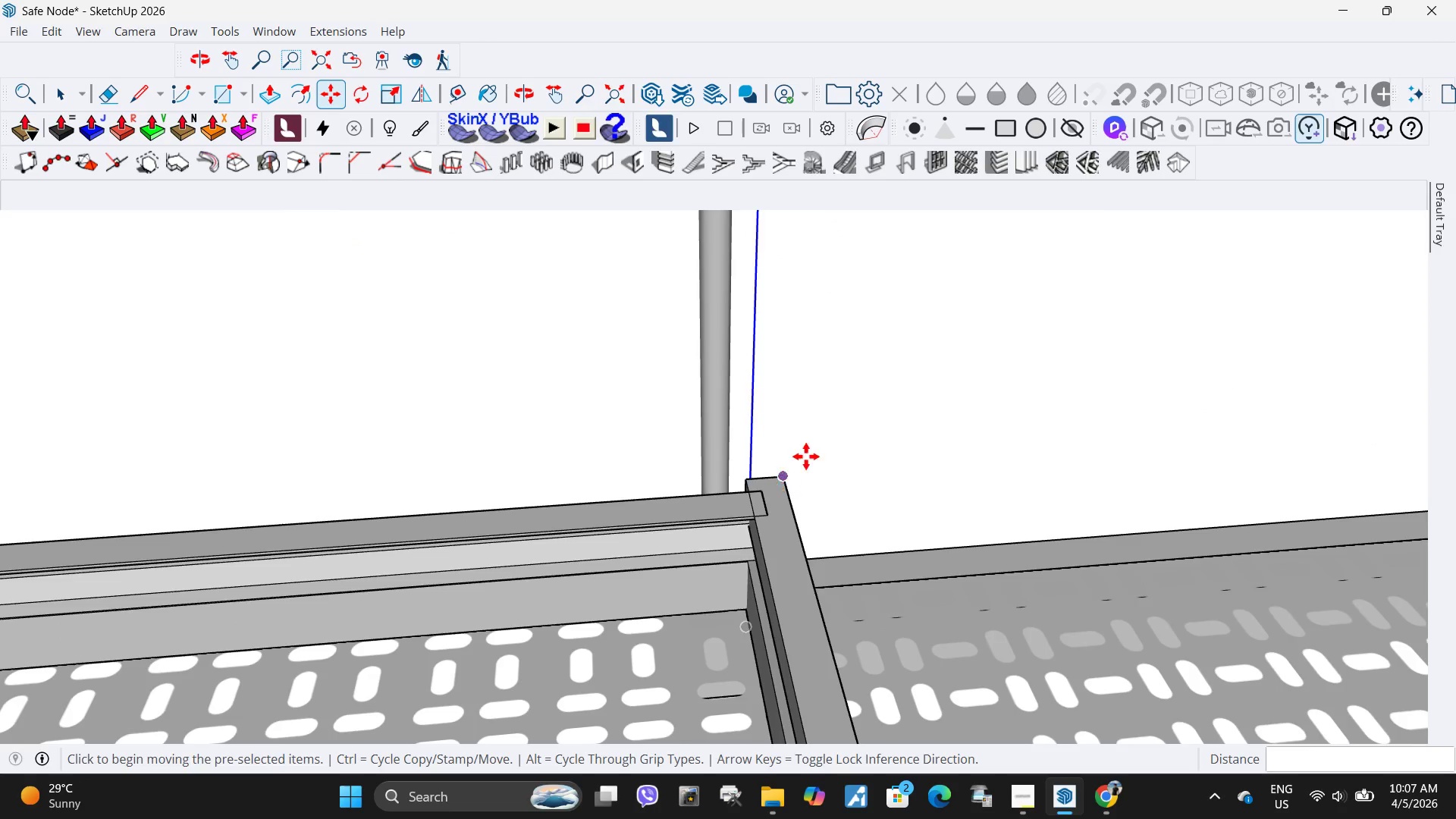 
left_click([862, 456])
 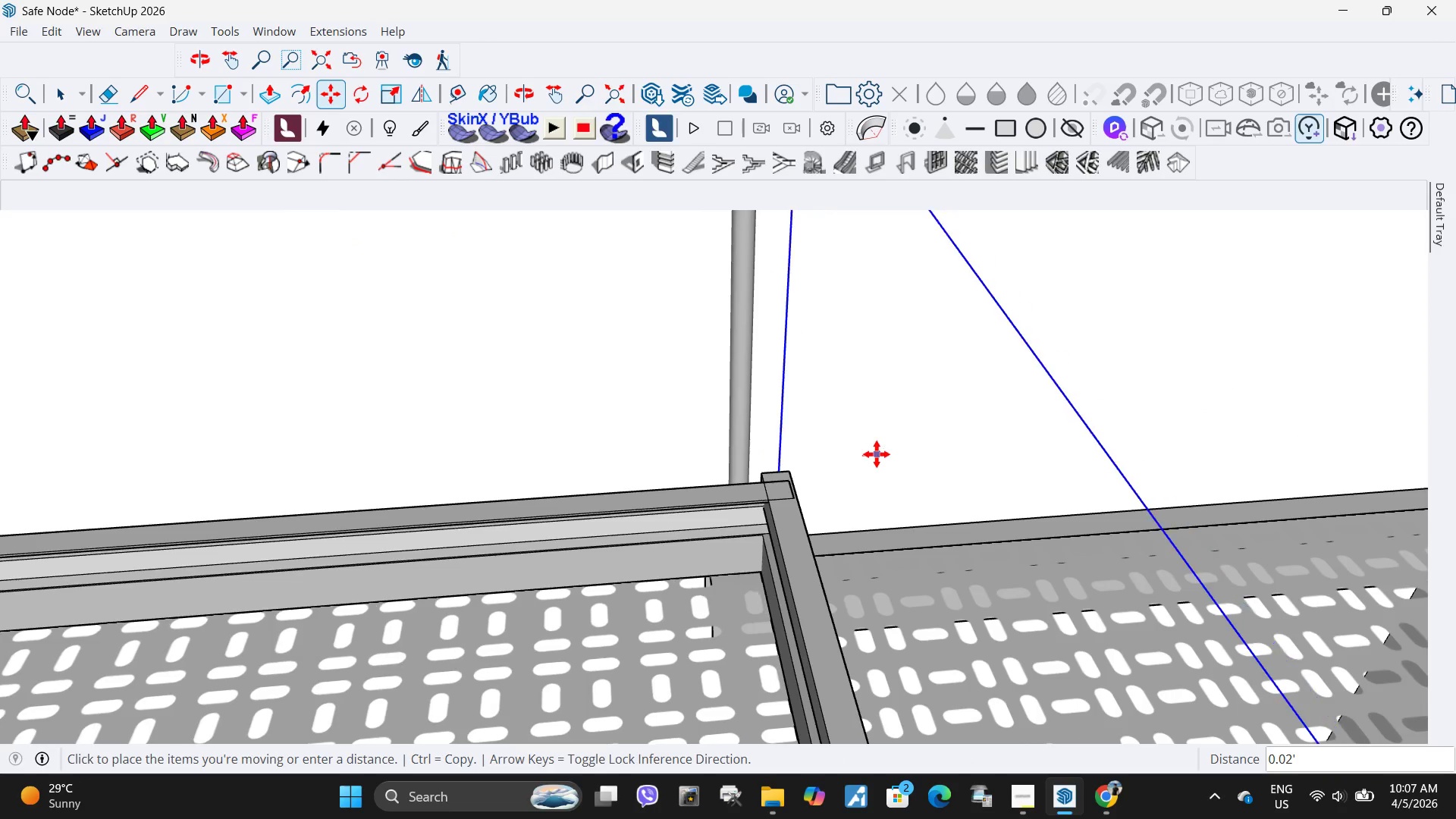 
scroll: coordinate [807, 456], scroll_direction: down, amount: 3.0
 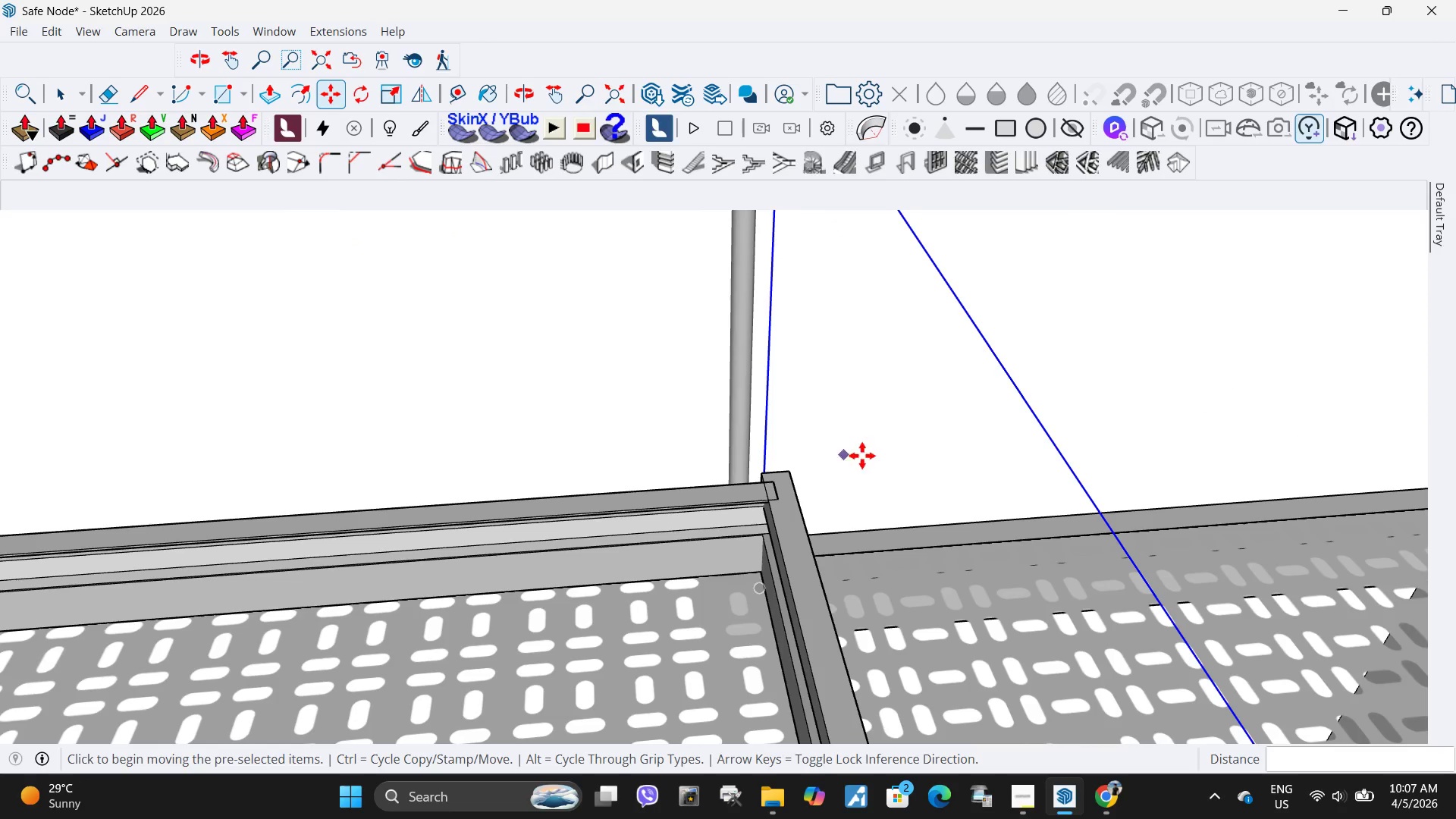 
left_click([877, 454])
 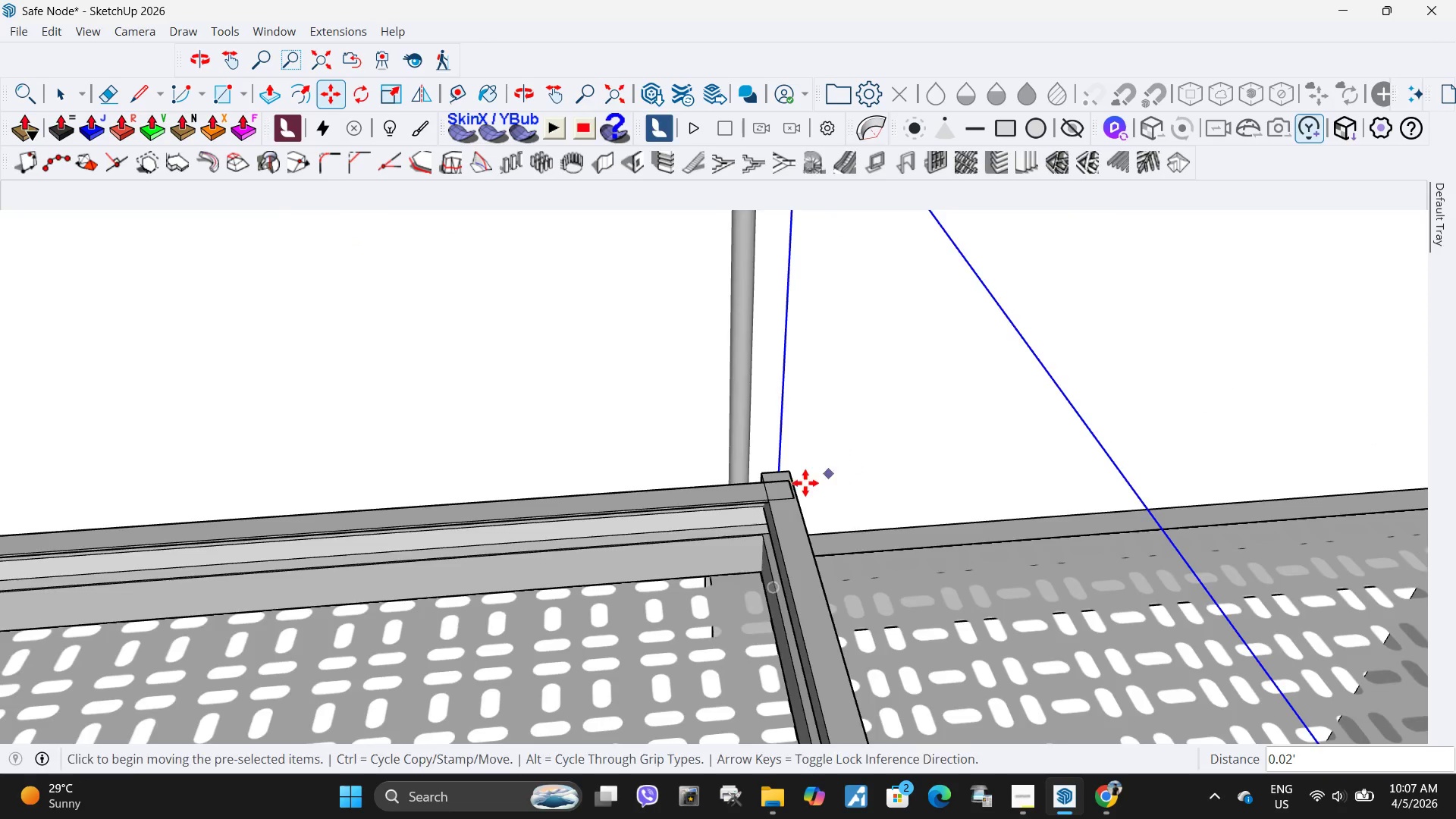 
scroll: coordinate [745, 473], scroll_direction: up, amount: 19.0
 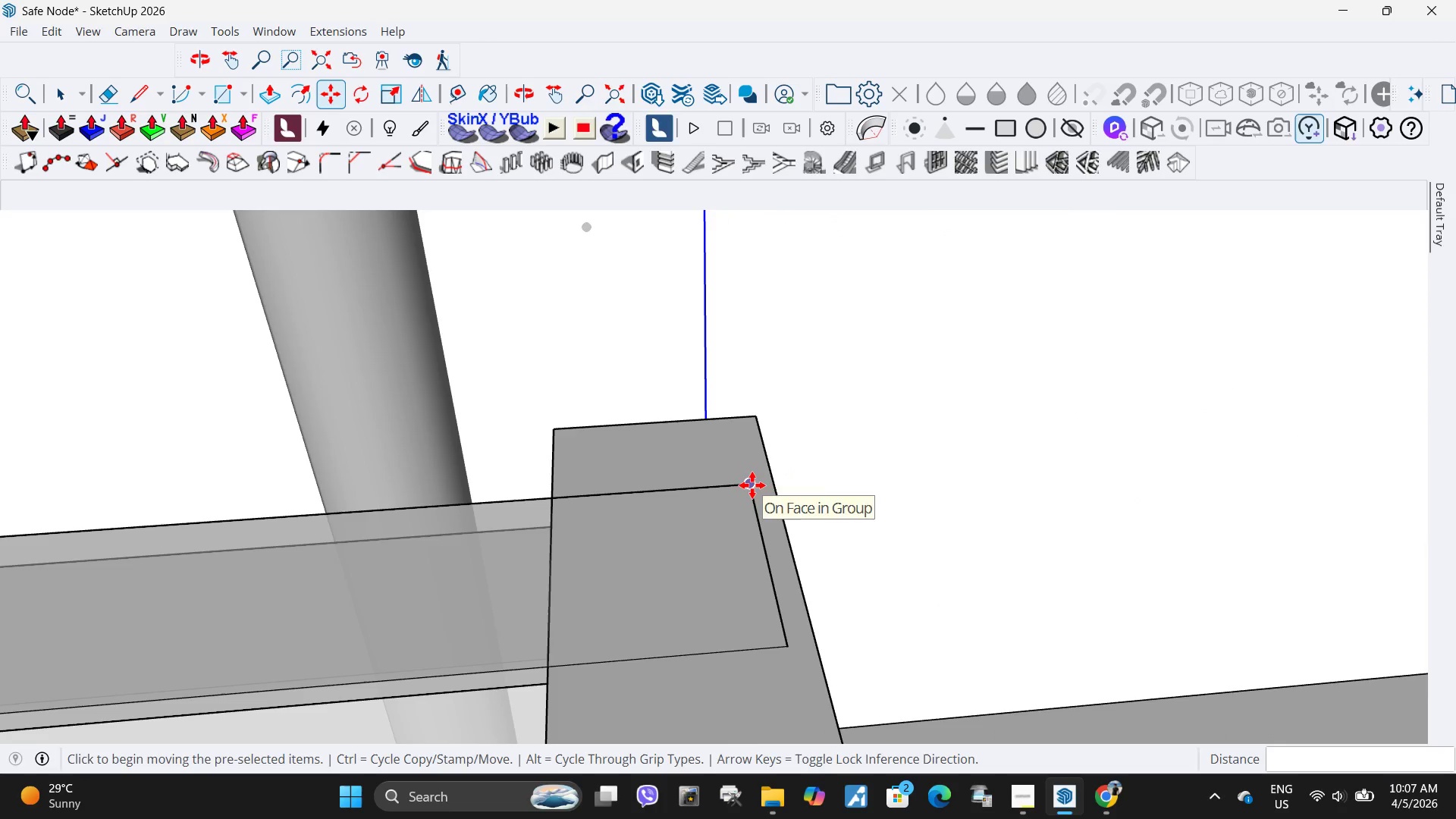 
left_click([752, 485])
 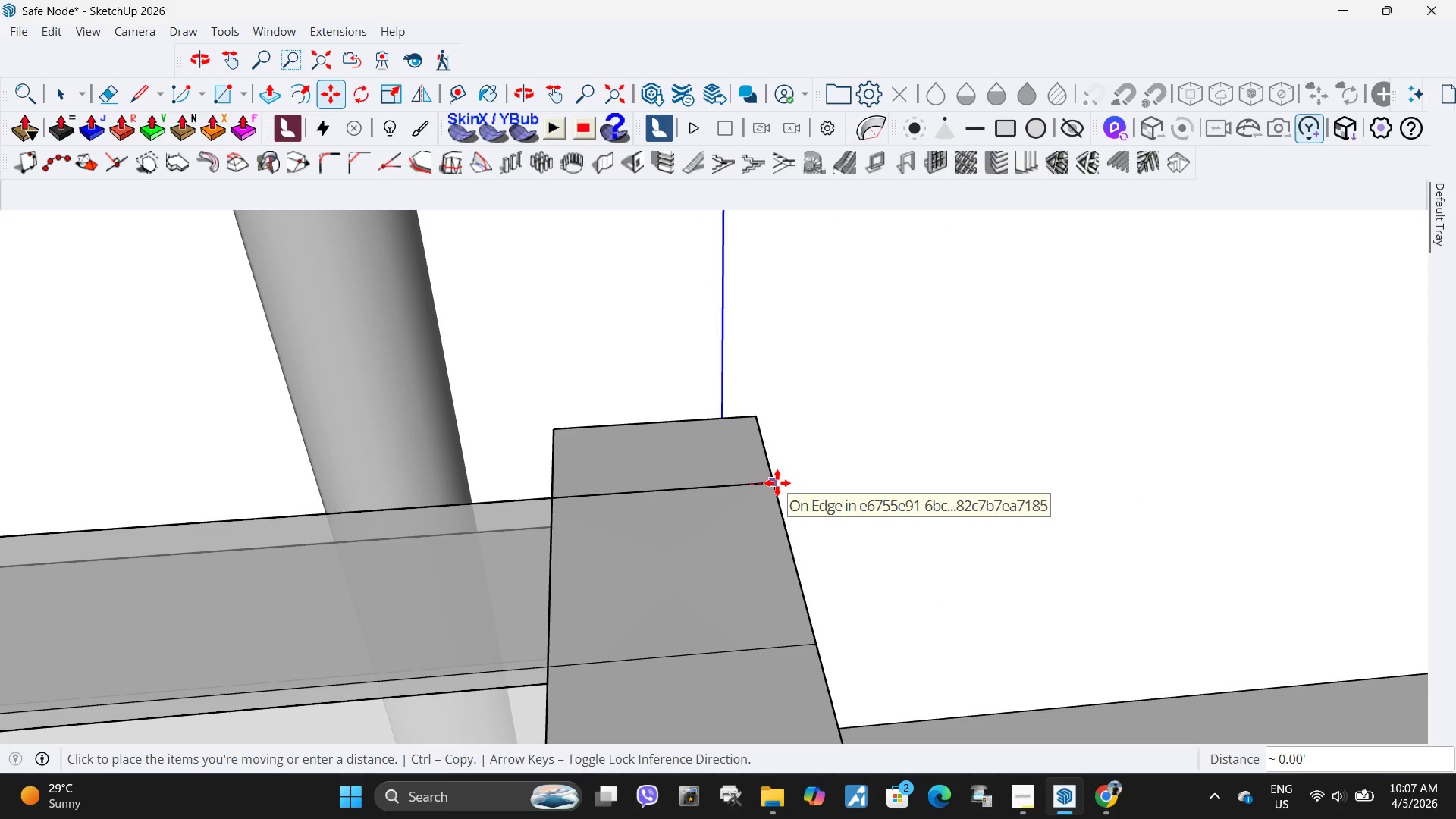 
left_click([777, 483])
 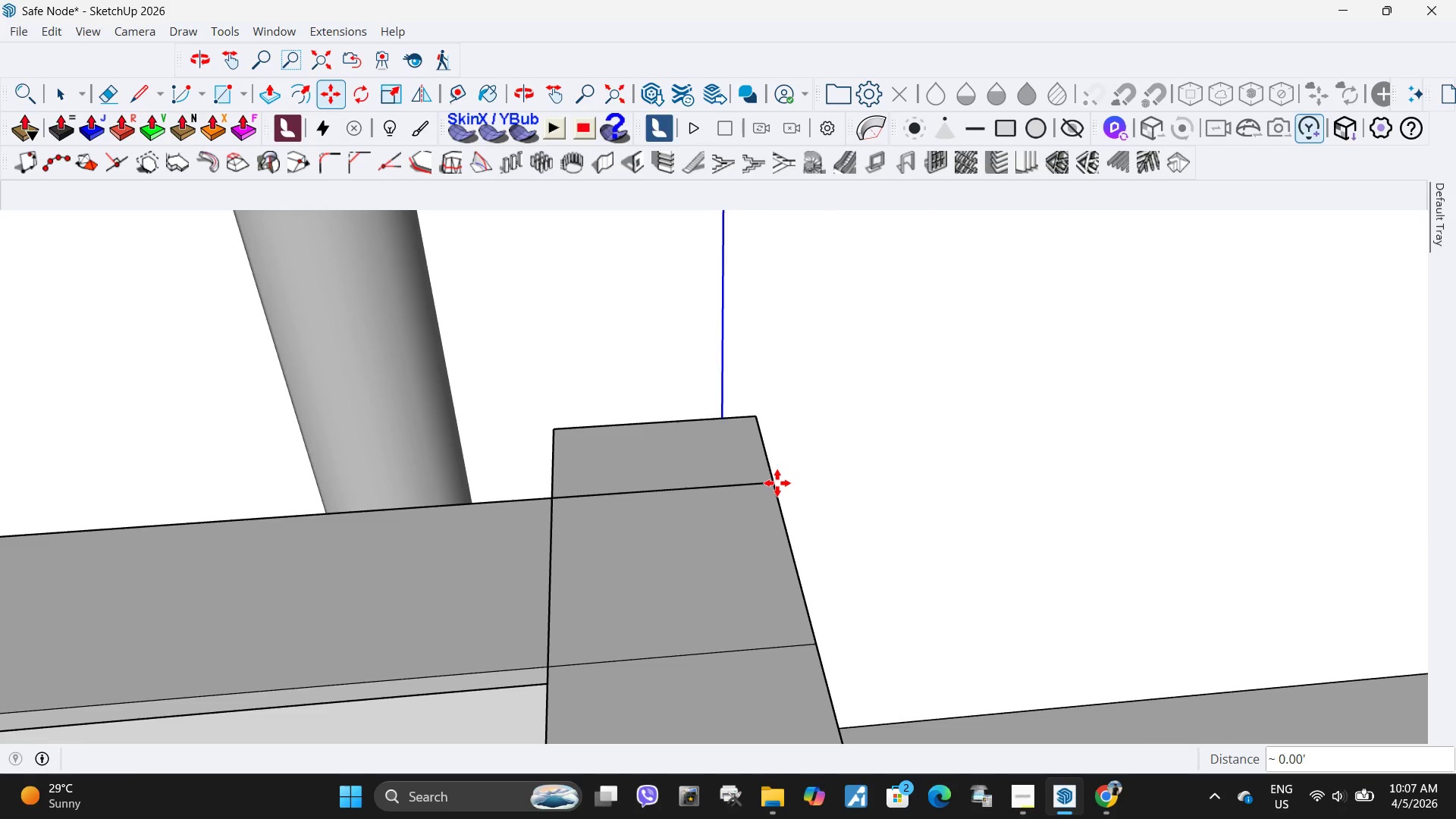 
key(Space)
 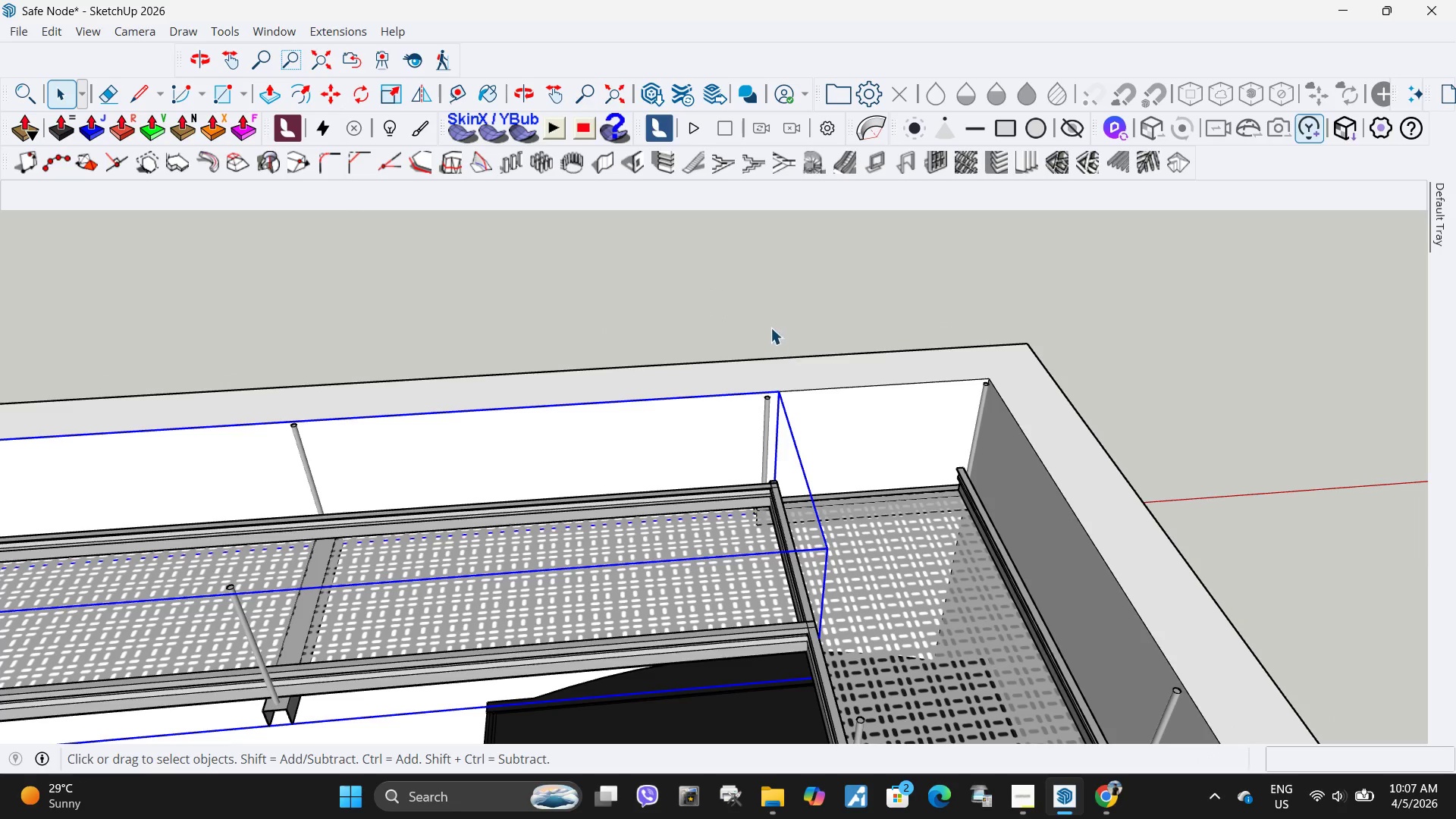 
scroll: coordinate [777, 483], scroll_direction: down, amount: 40.0
 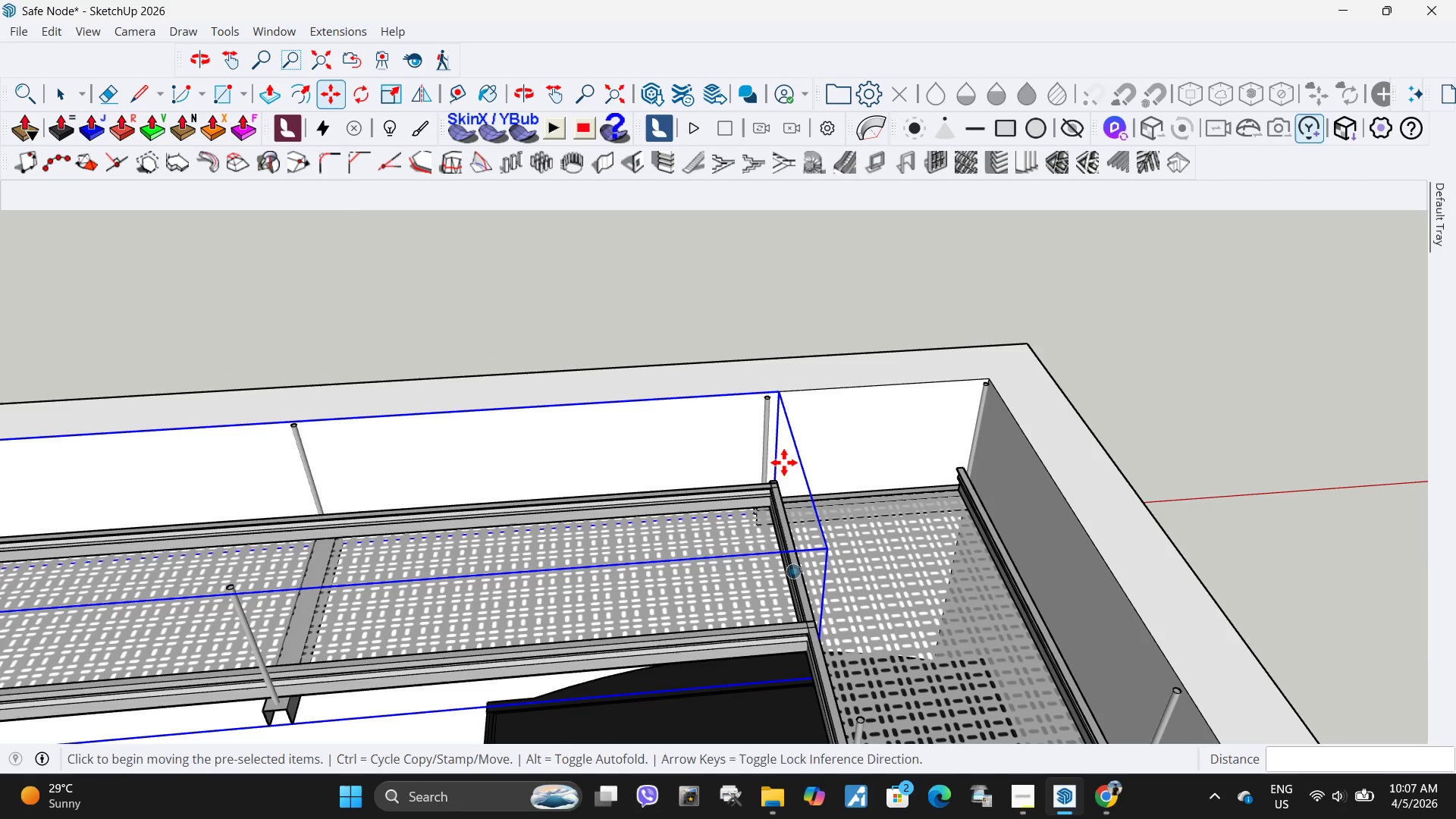 
left_click([770, 328])
 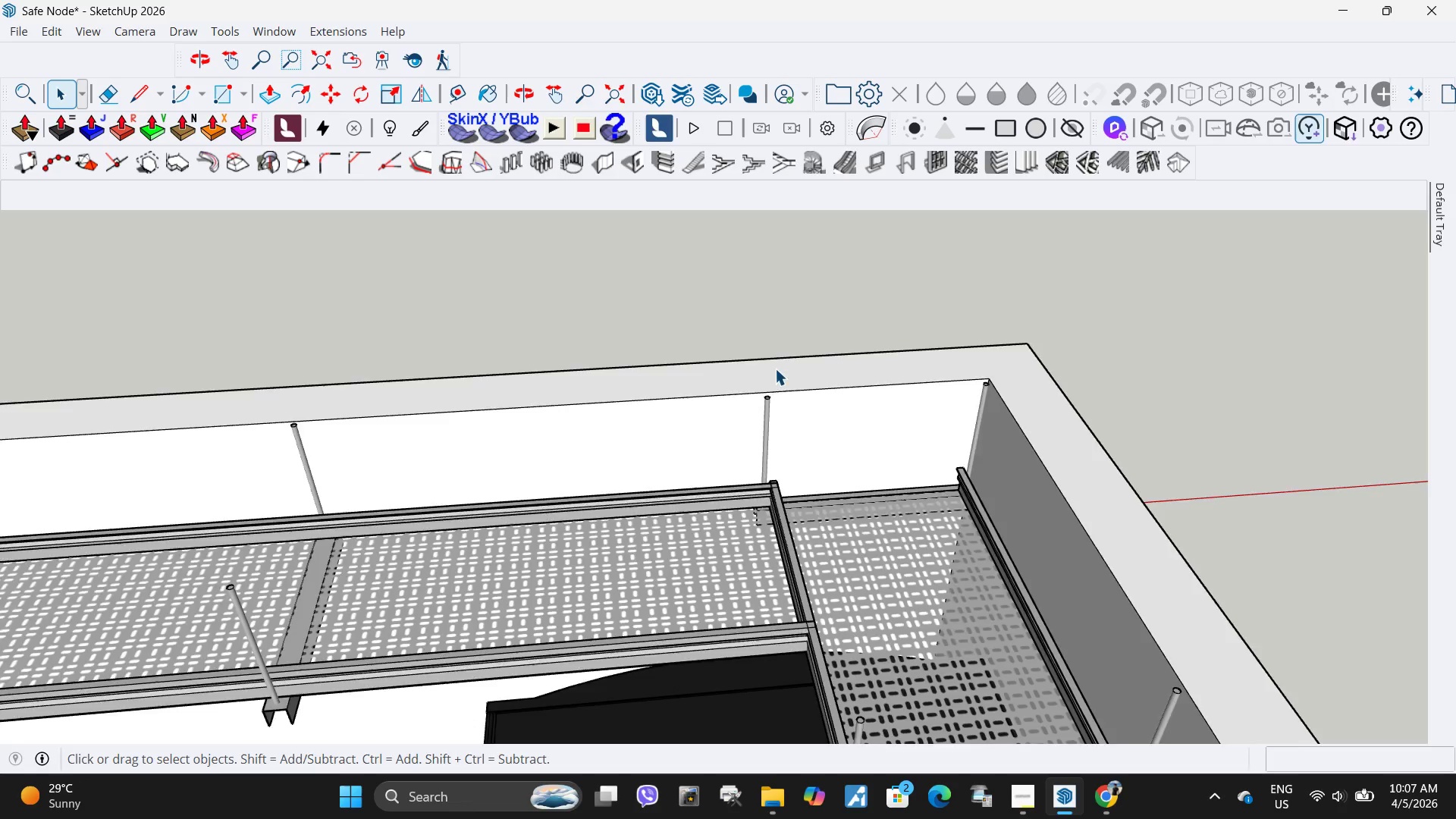 
scroll: coordinate [765, 426], scroll_direction: up, amount: 9.0
 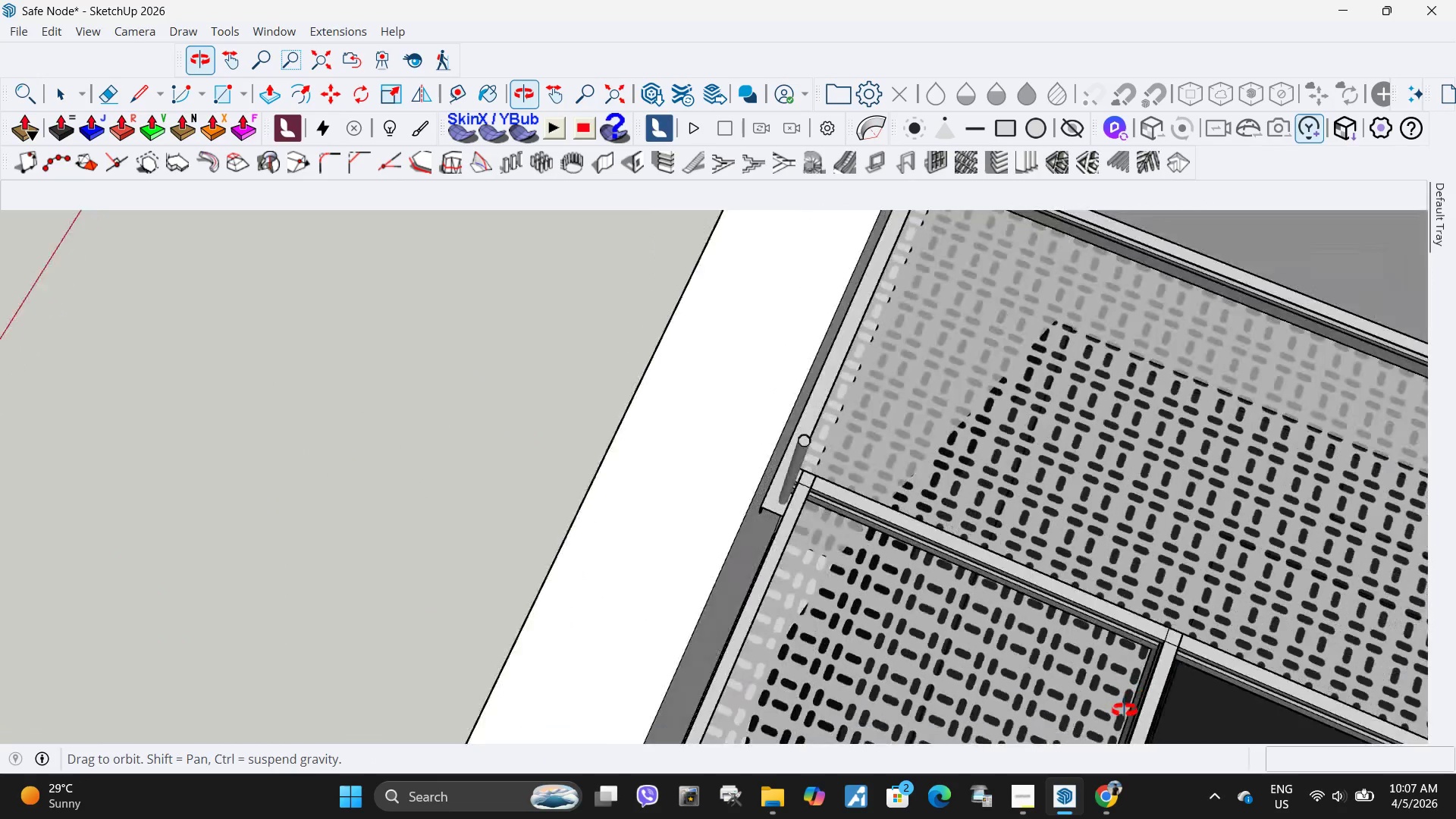 
scroll: coordinate [677, 499], scroll_direction: down, amount: 6.0
 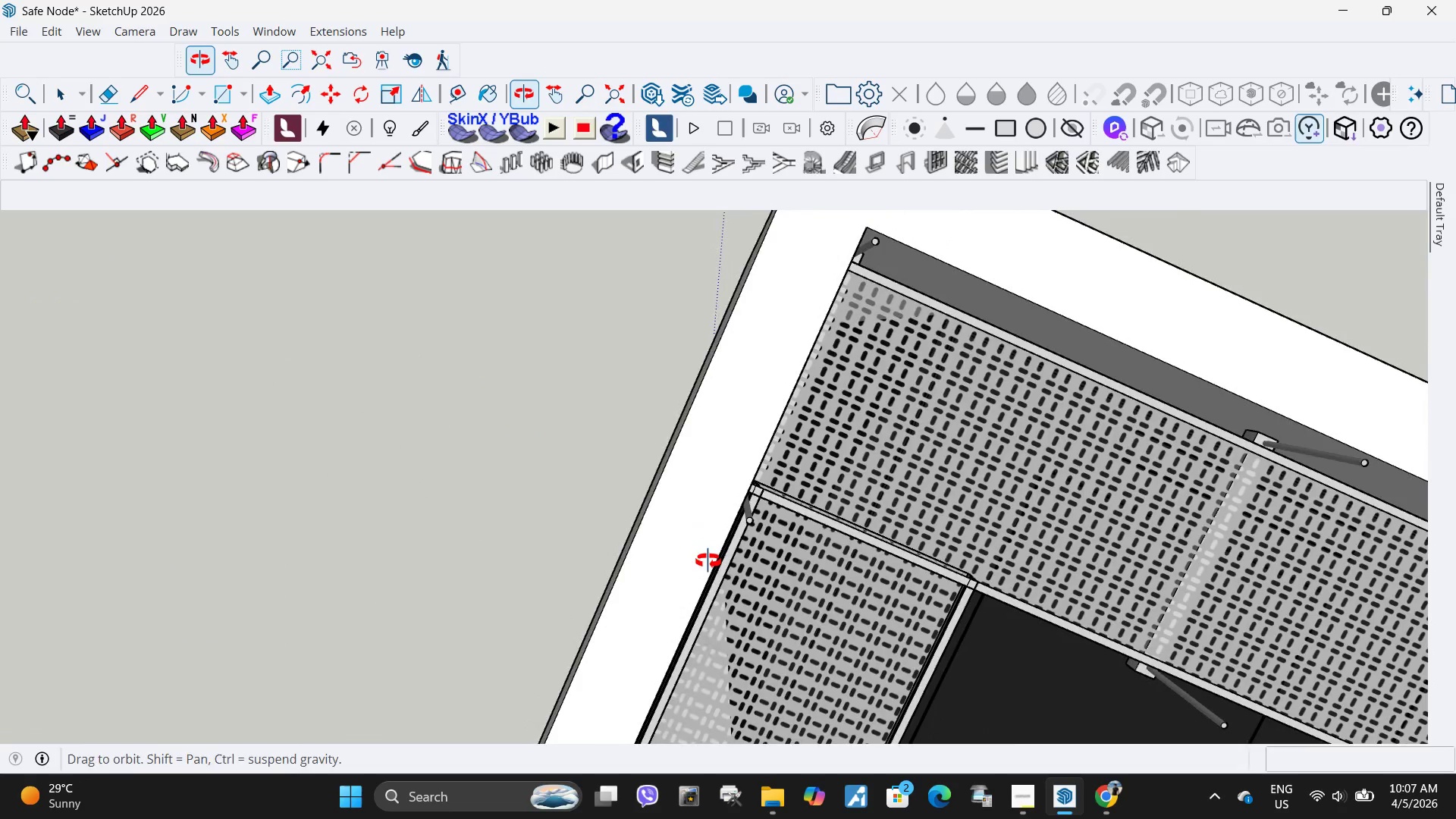 
left_click([720, 423])
 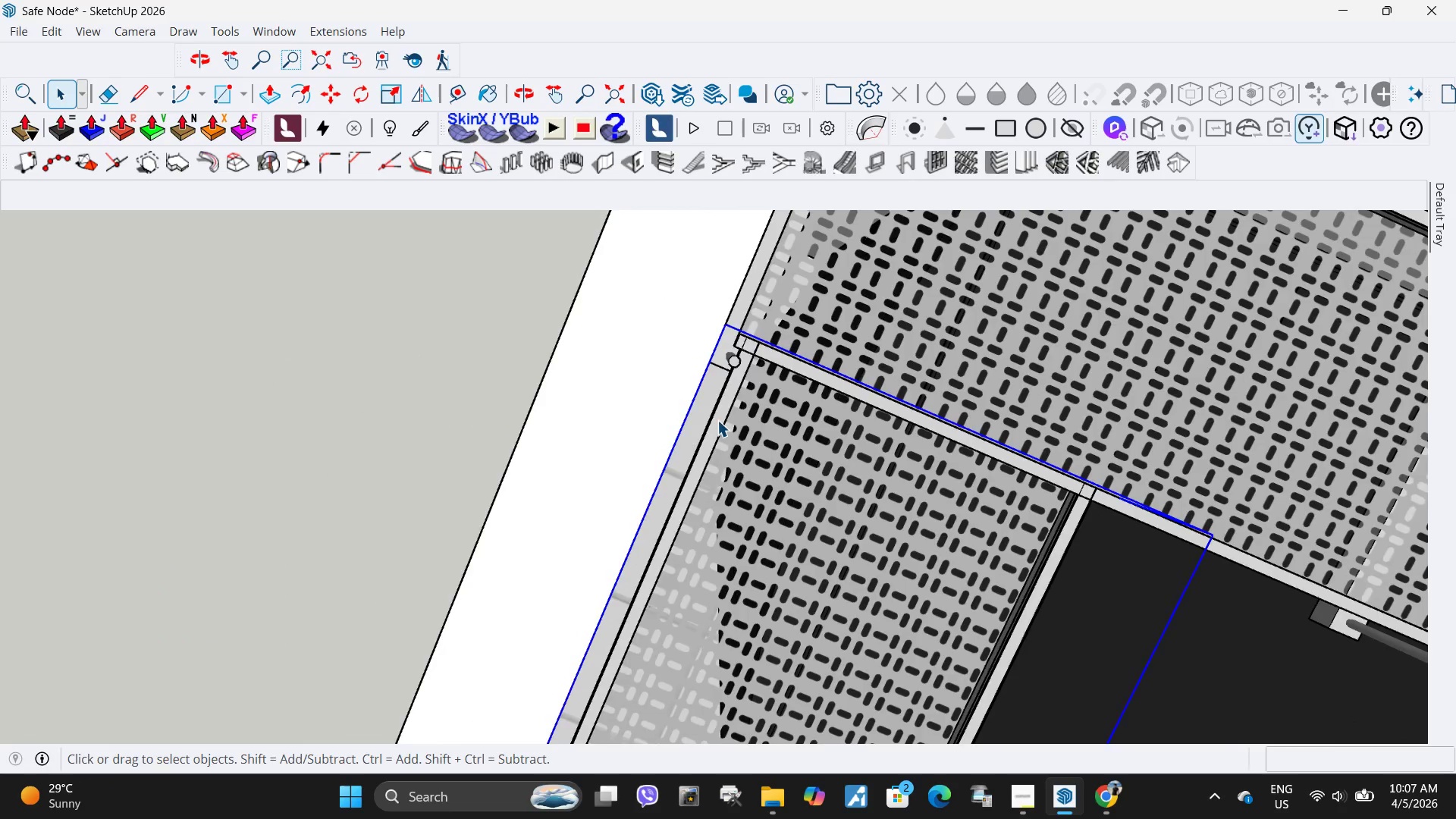 
scroll: coordinate [696, 400], scroll_direction: up, amount: 10.0
 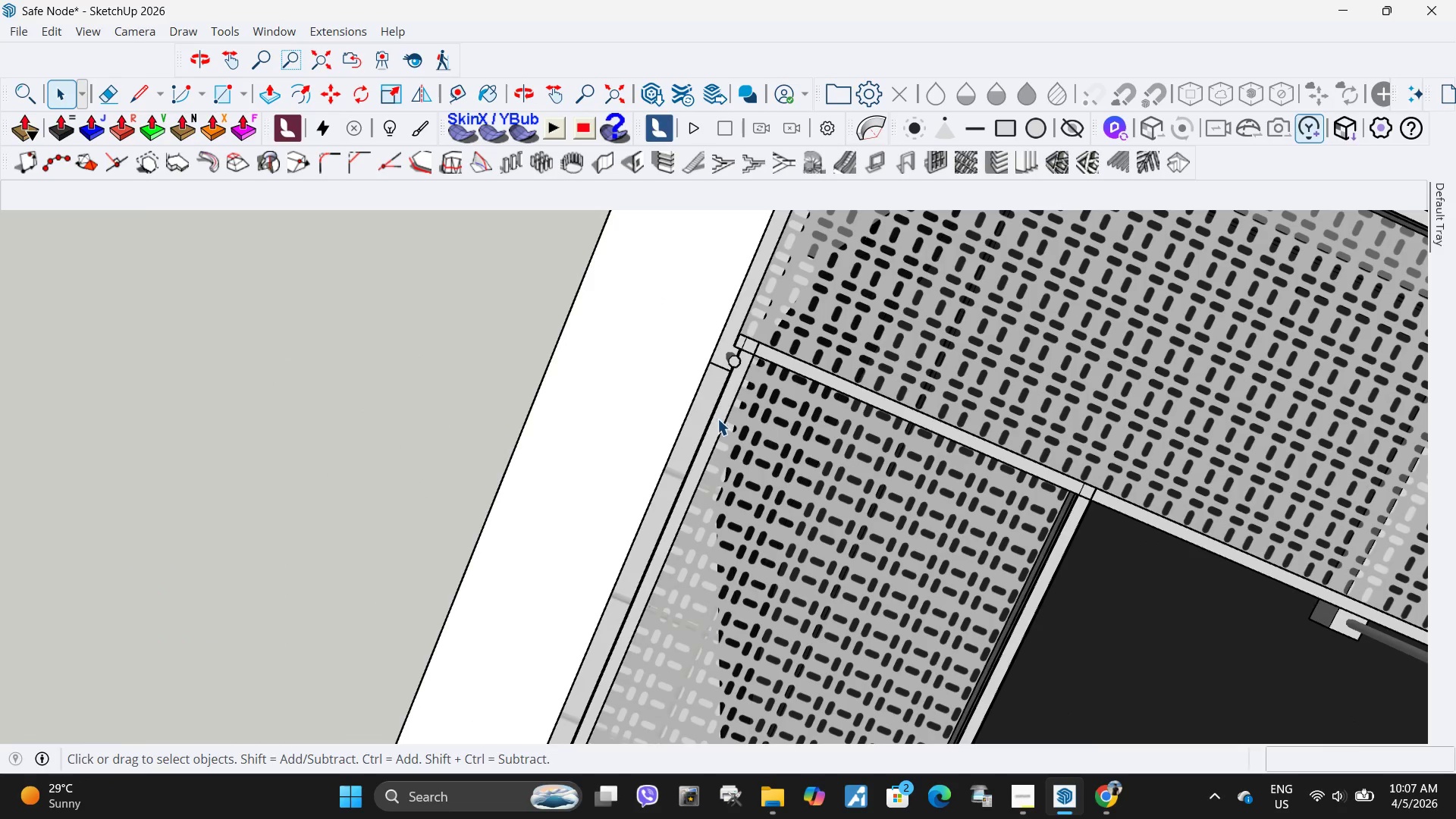 
scroll: coordinate [714, 453], scroll_direction: down, amount: 10.0
 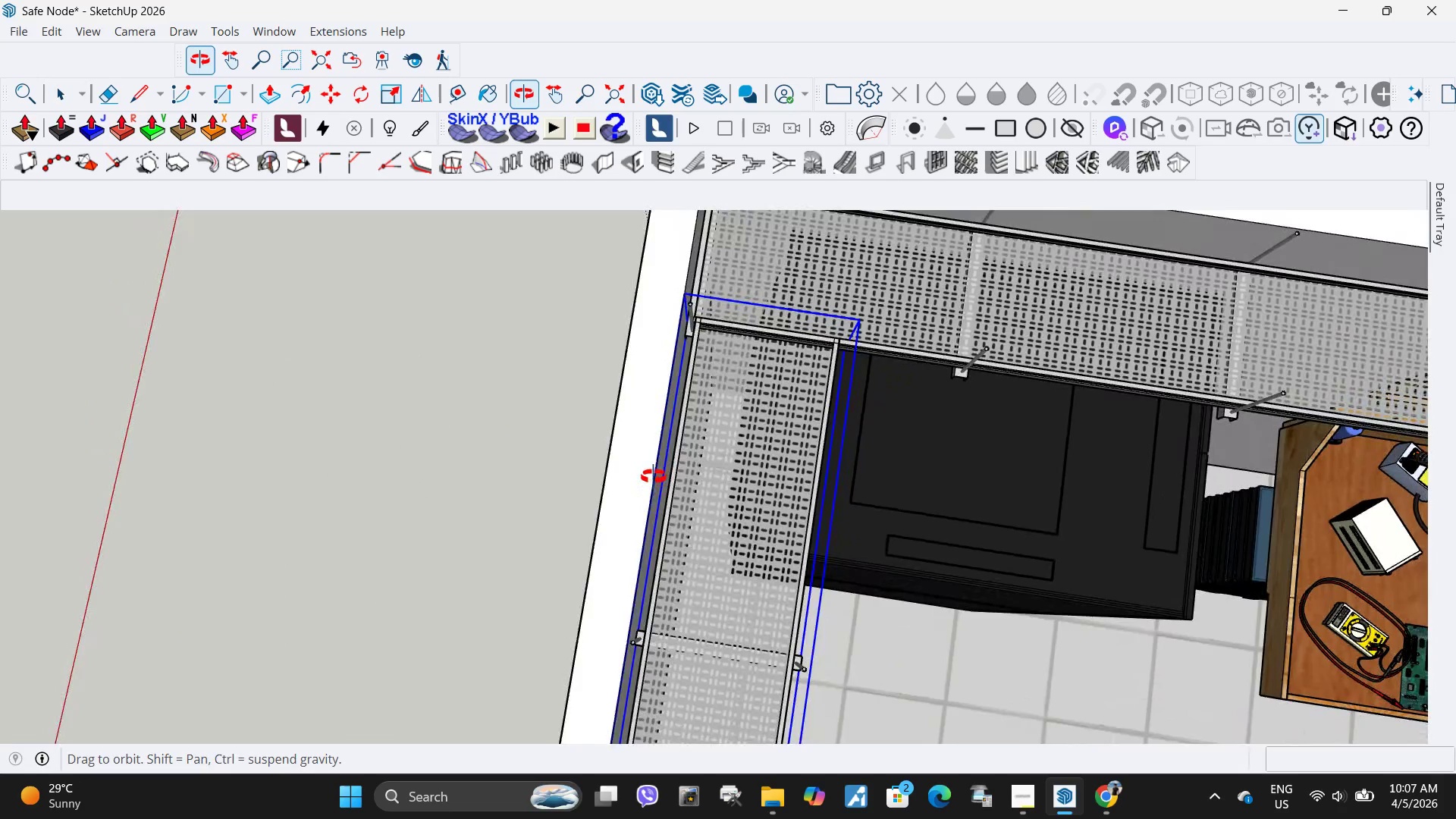 
scroll: coordinate [653, 639], scroll_direction: up, amount: 15.0
 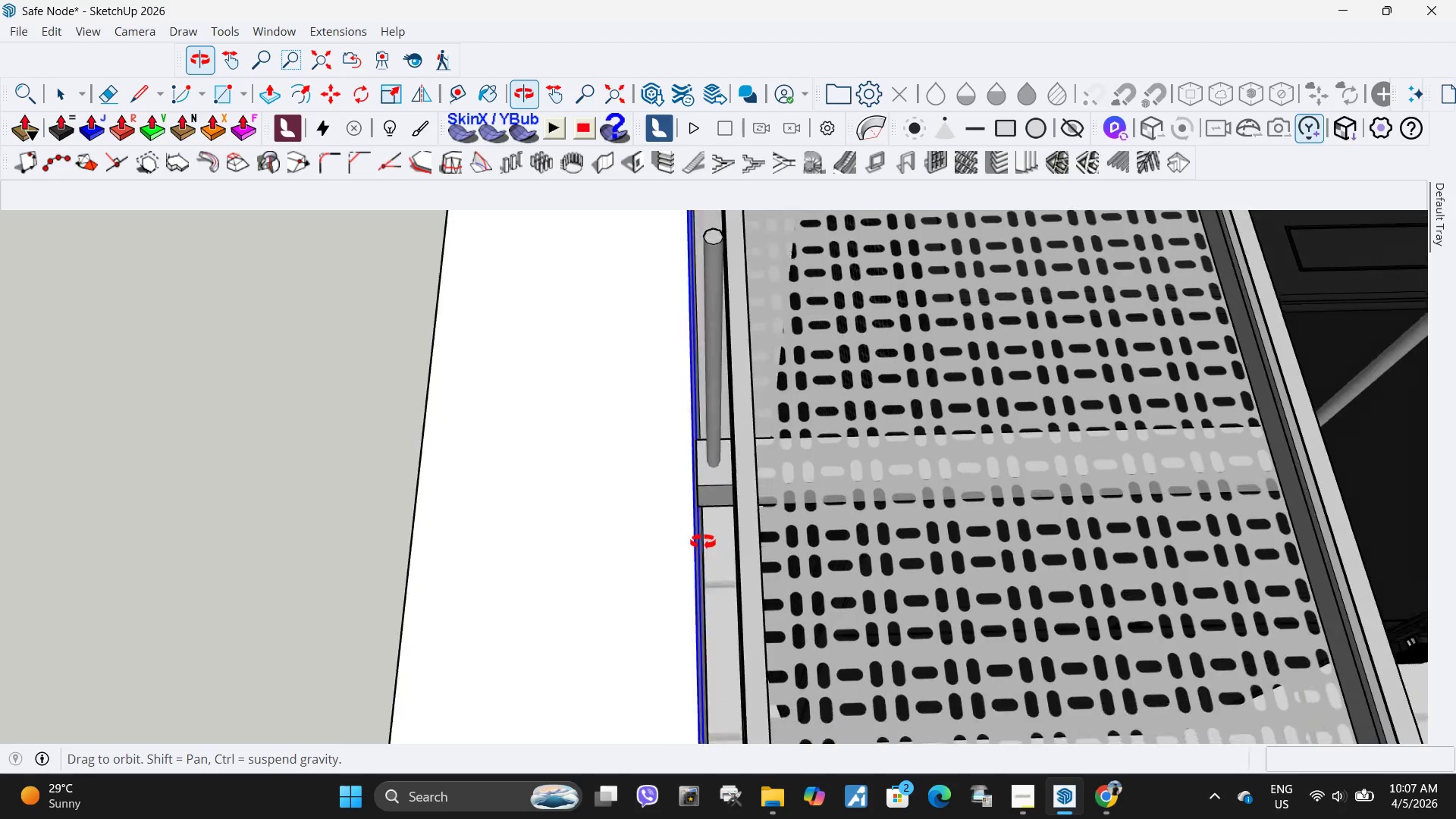 
scroll: coordinate [692, 480], scroll_direction: down, amount: 3.0
 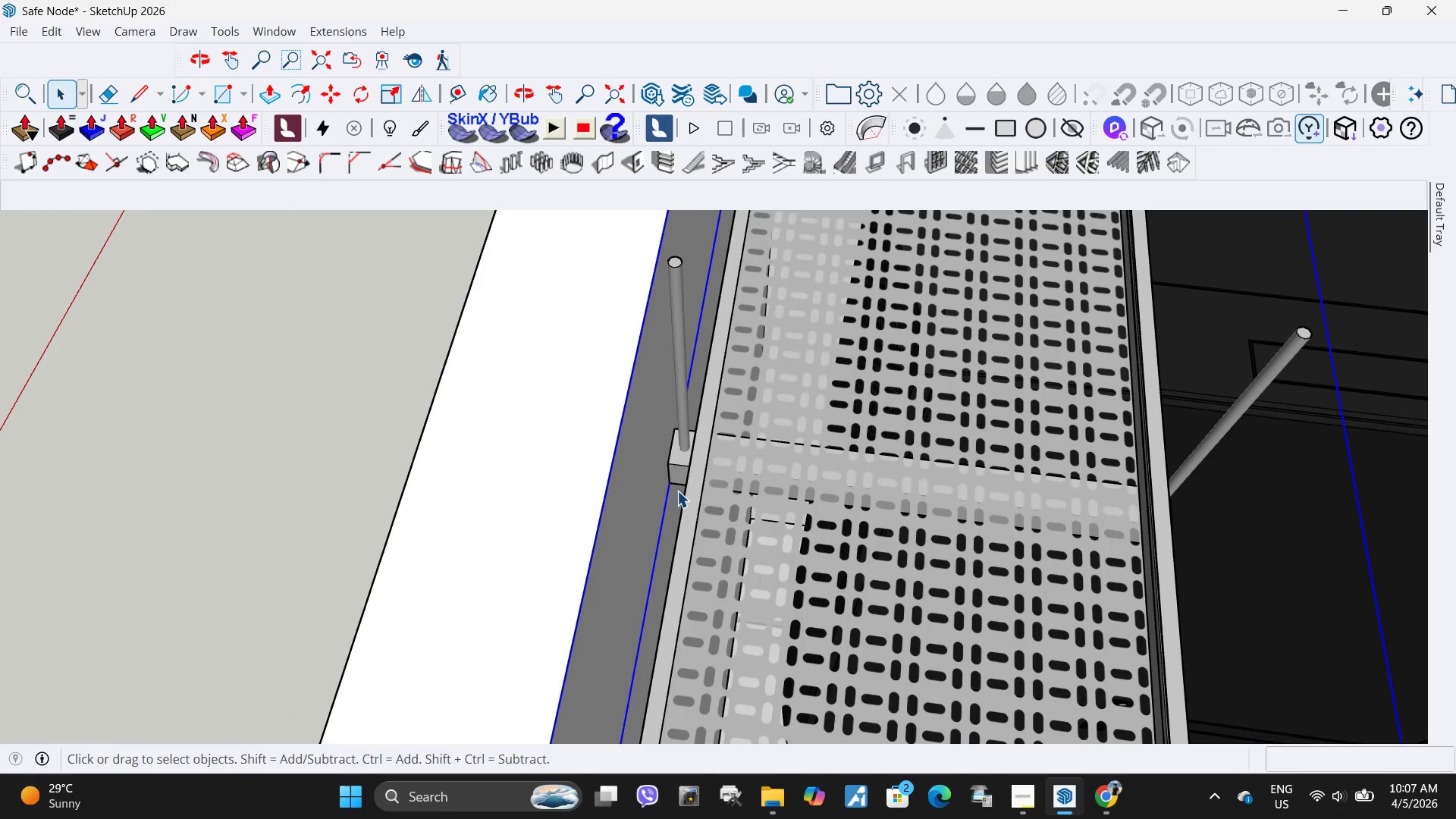 
key(M)
 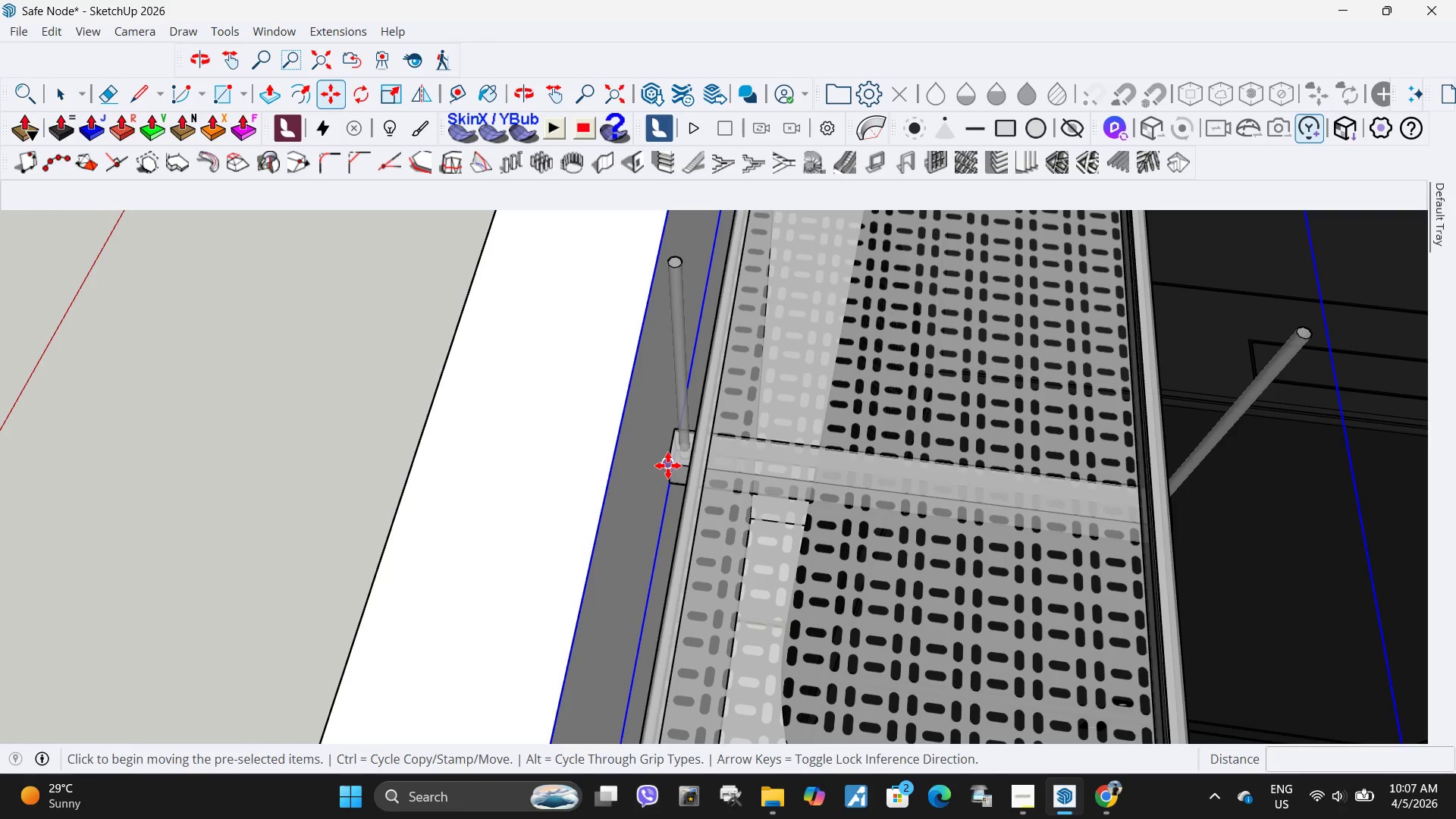 
left_click([668, 466])
 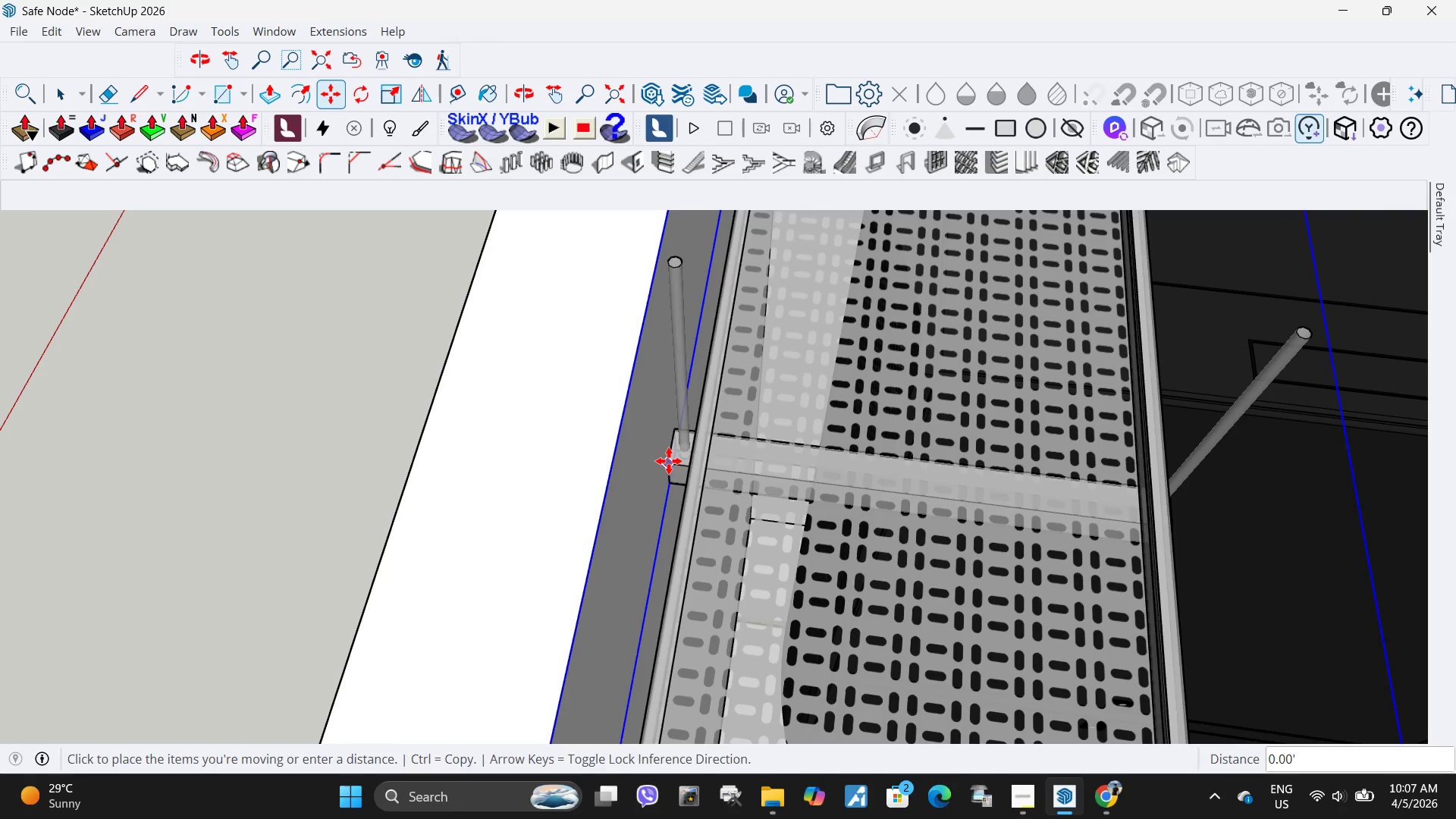 
left_click([669, 461])
 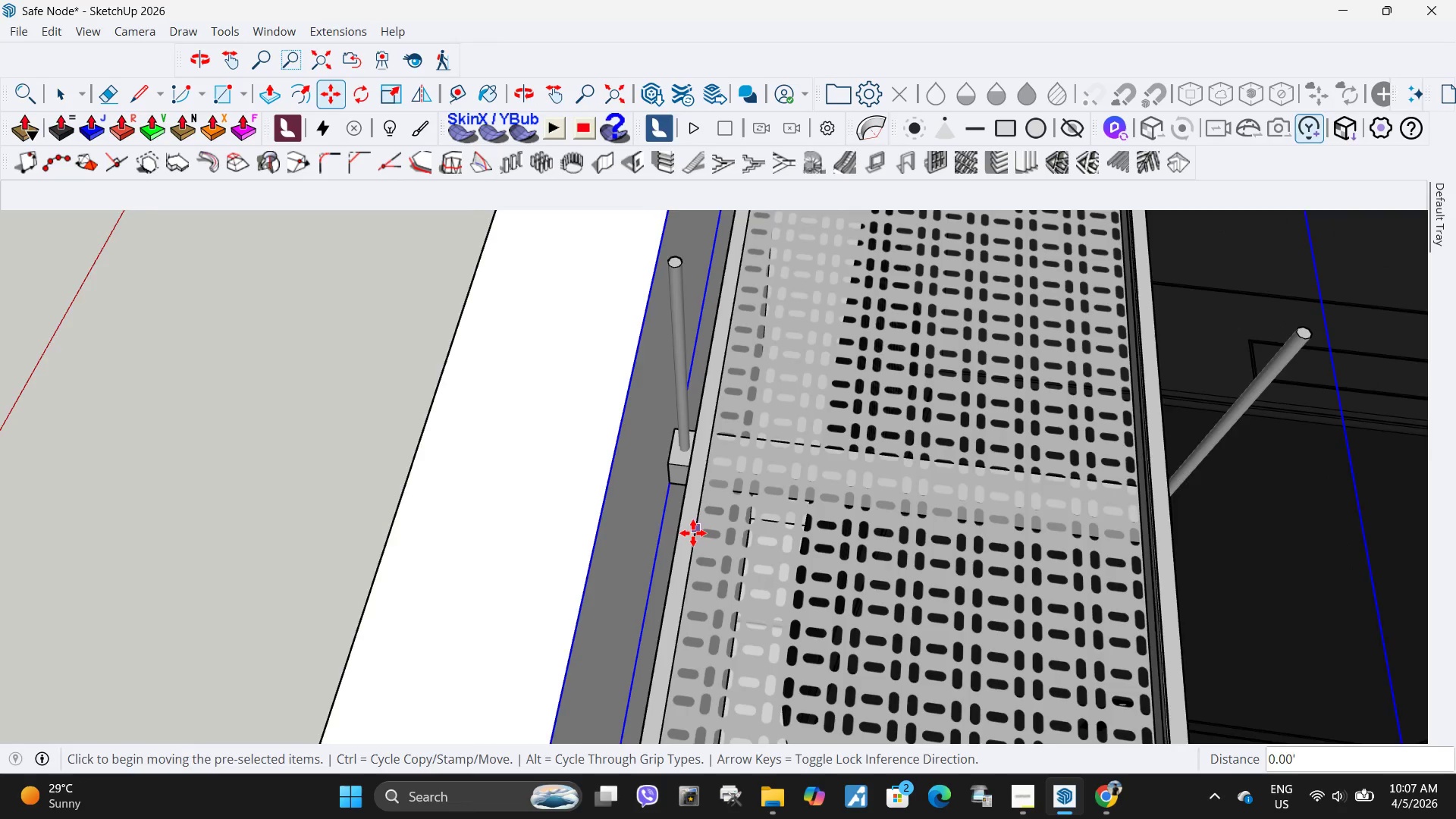 
key(Space)
 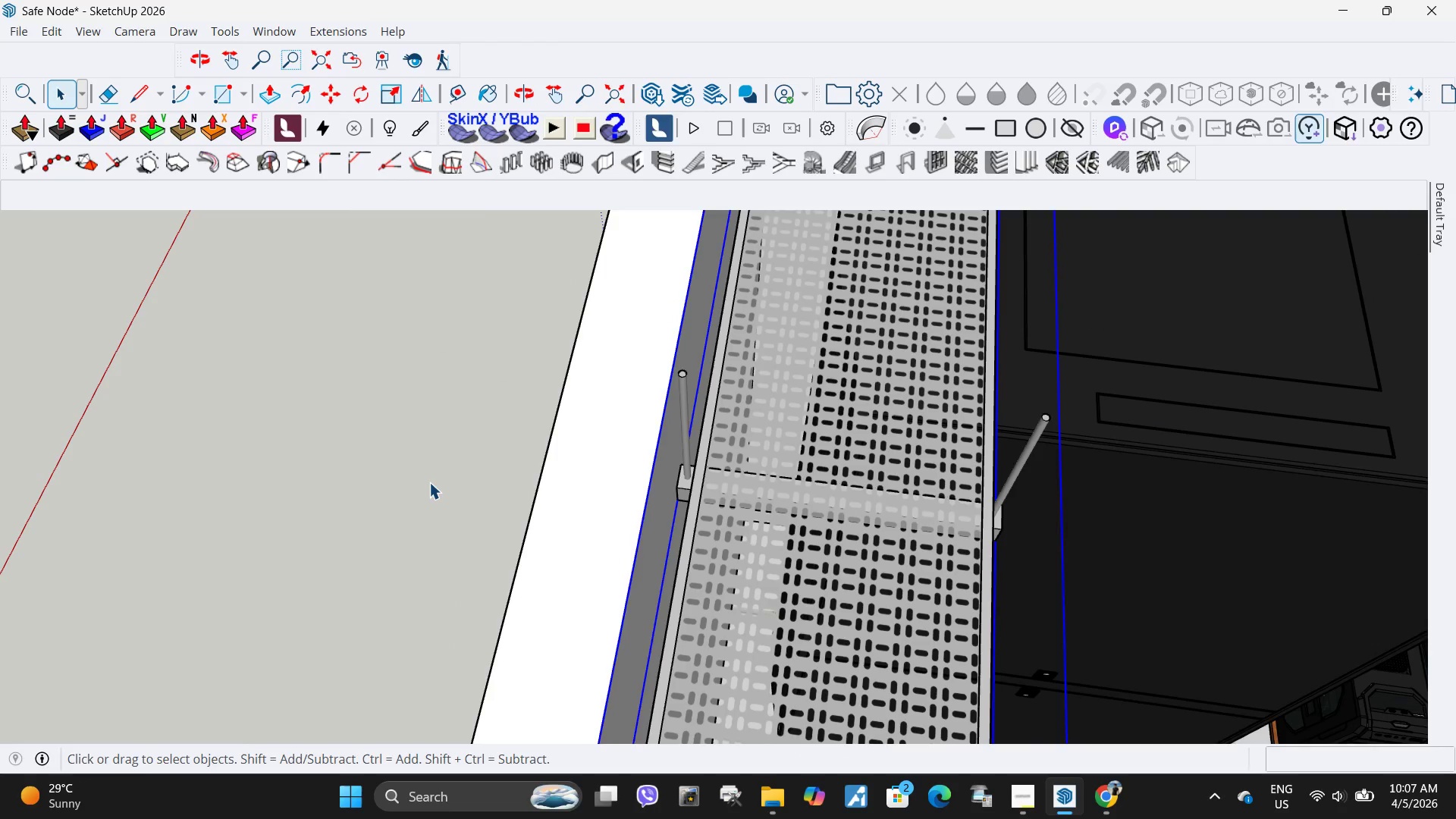 
left_click([429, 482])
 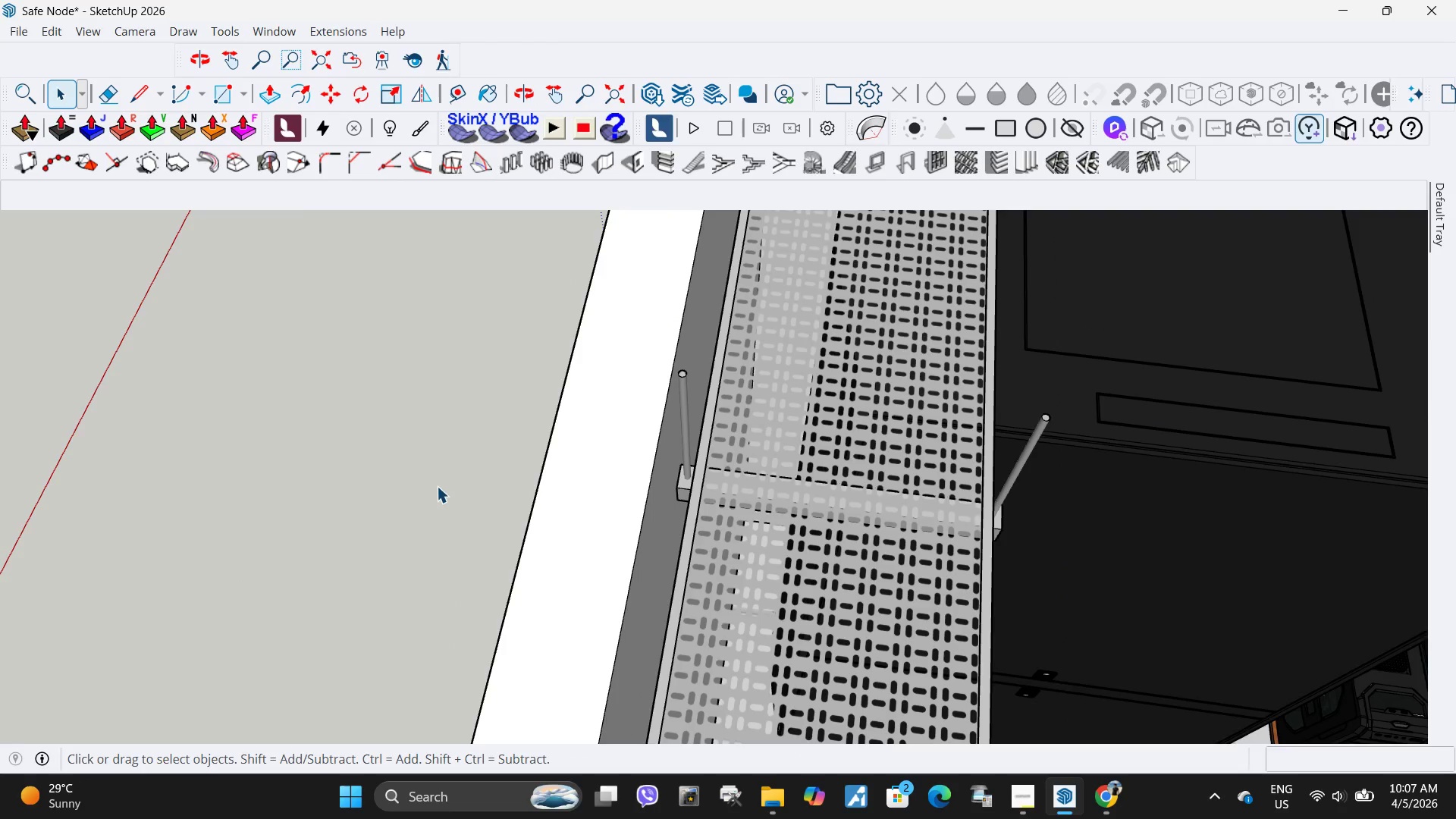 
scroll: coordinate [849, 541], scroll_direction: down, amount: 22.0
 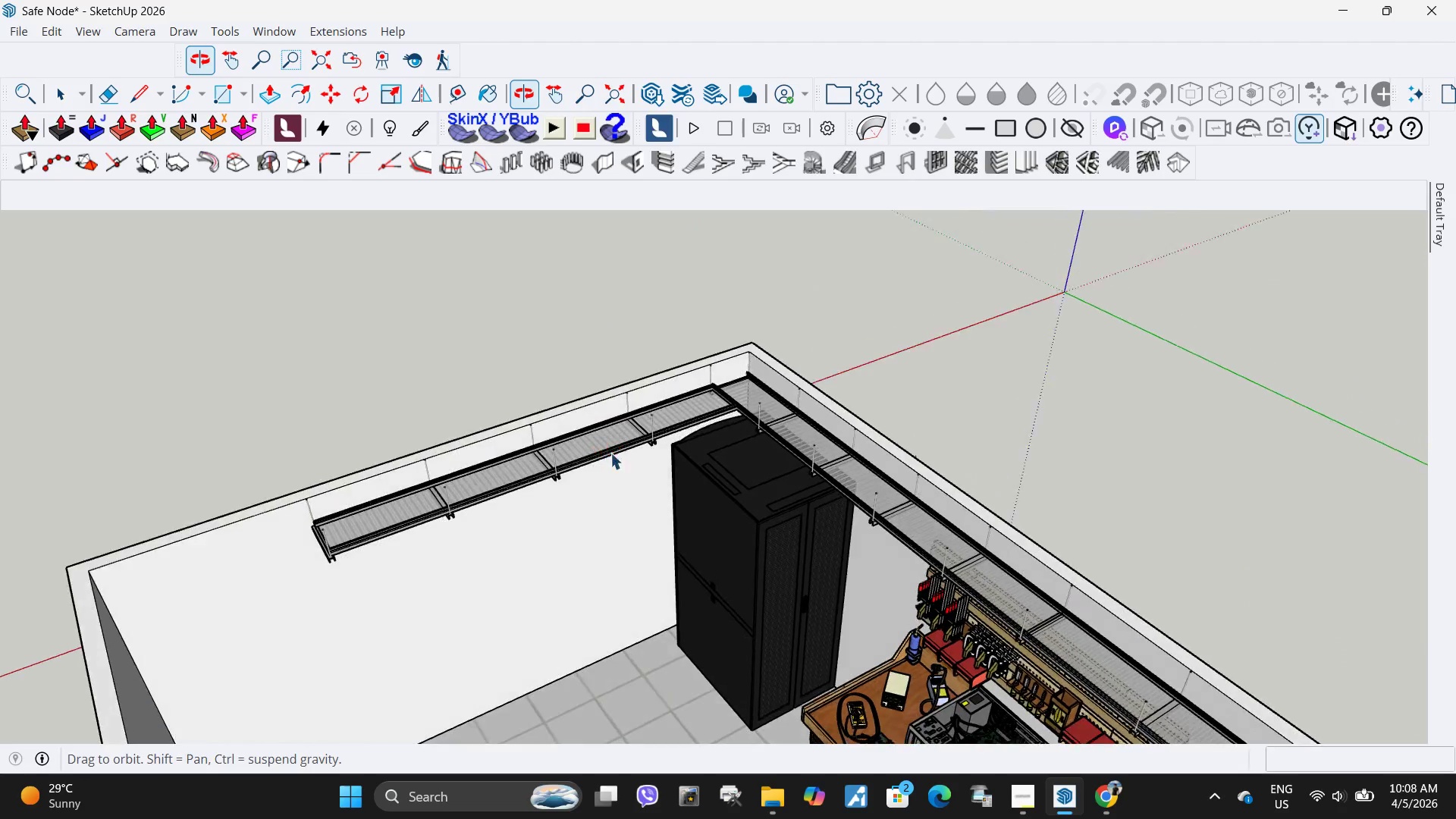 
scroll: coordinate [658, 461], scroll_direction: up, amount: 5.0
 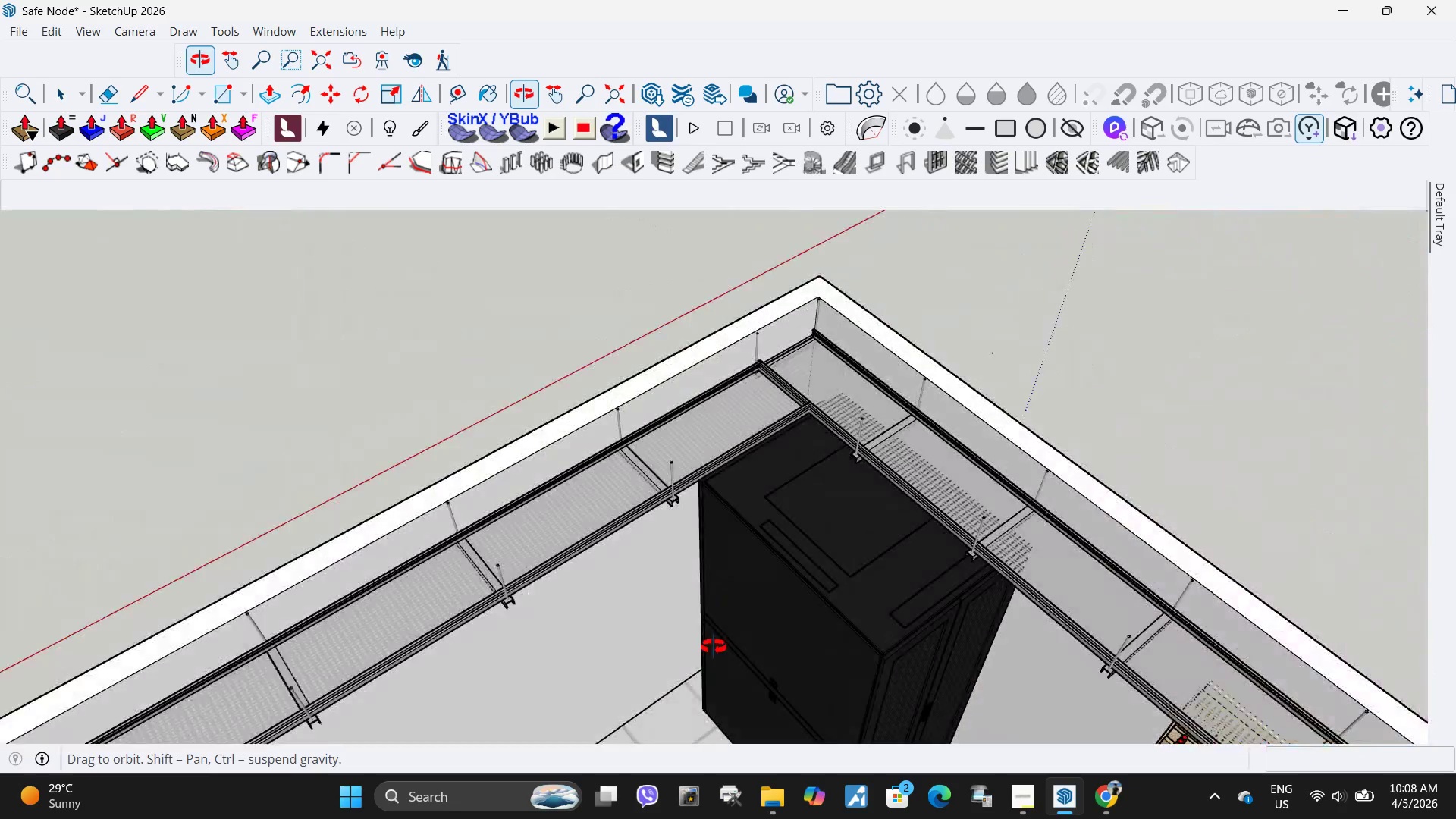 
scroll: coordinate [711, 573], scroll_direction: down, amount: 8.0
 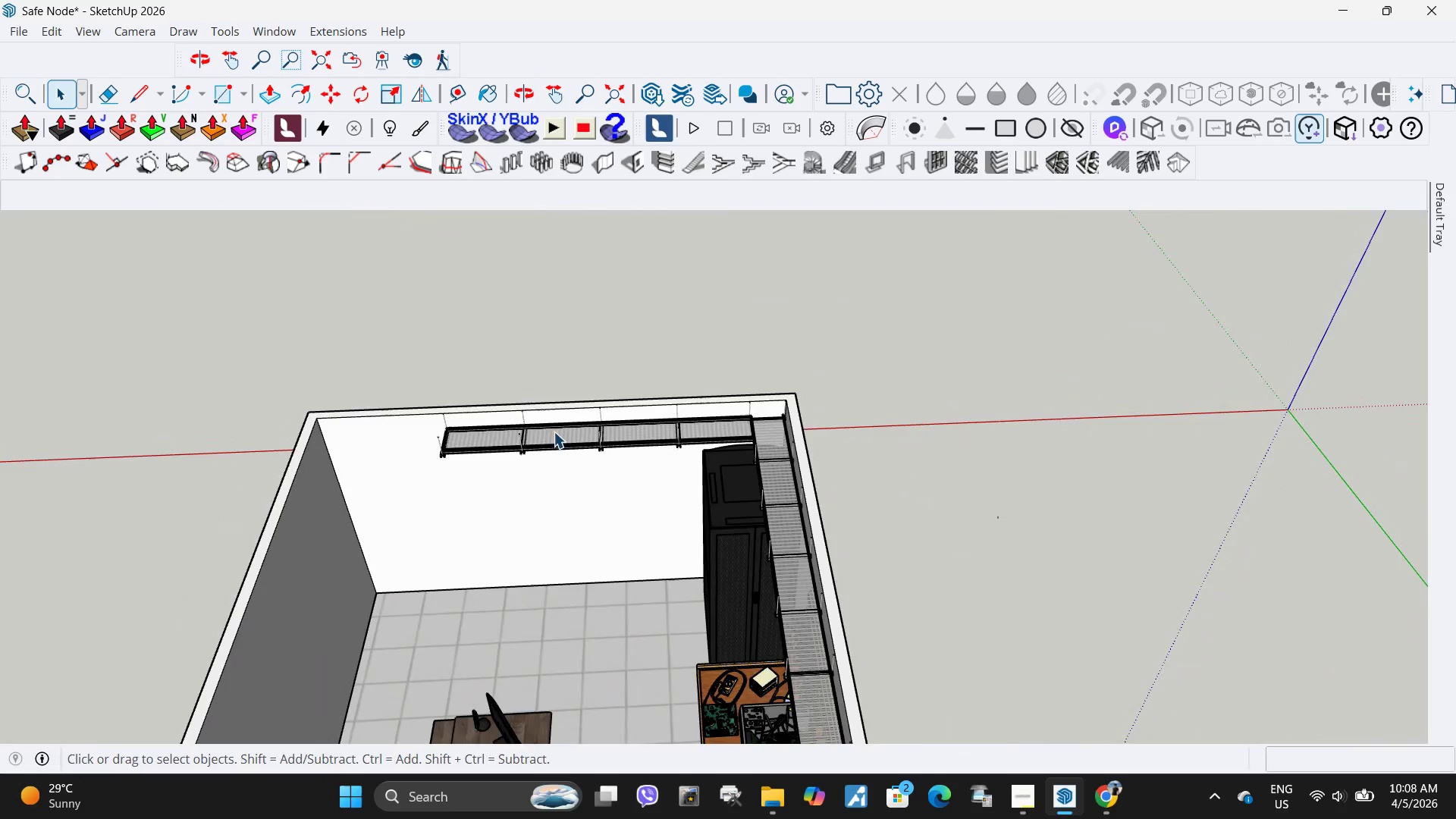 
left_click([551, 423])
 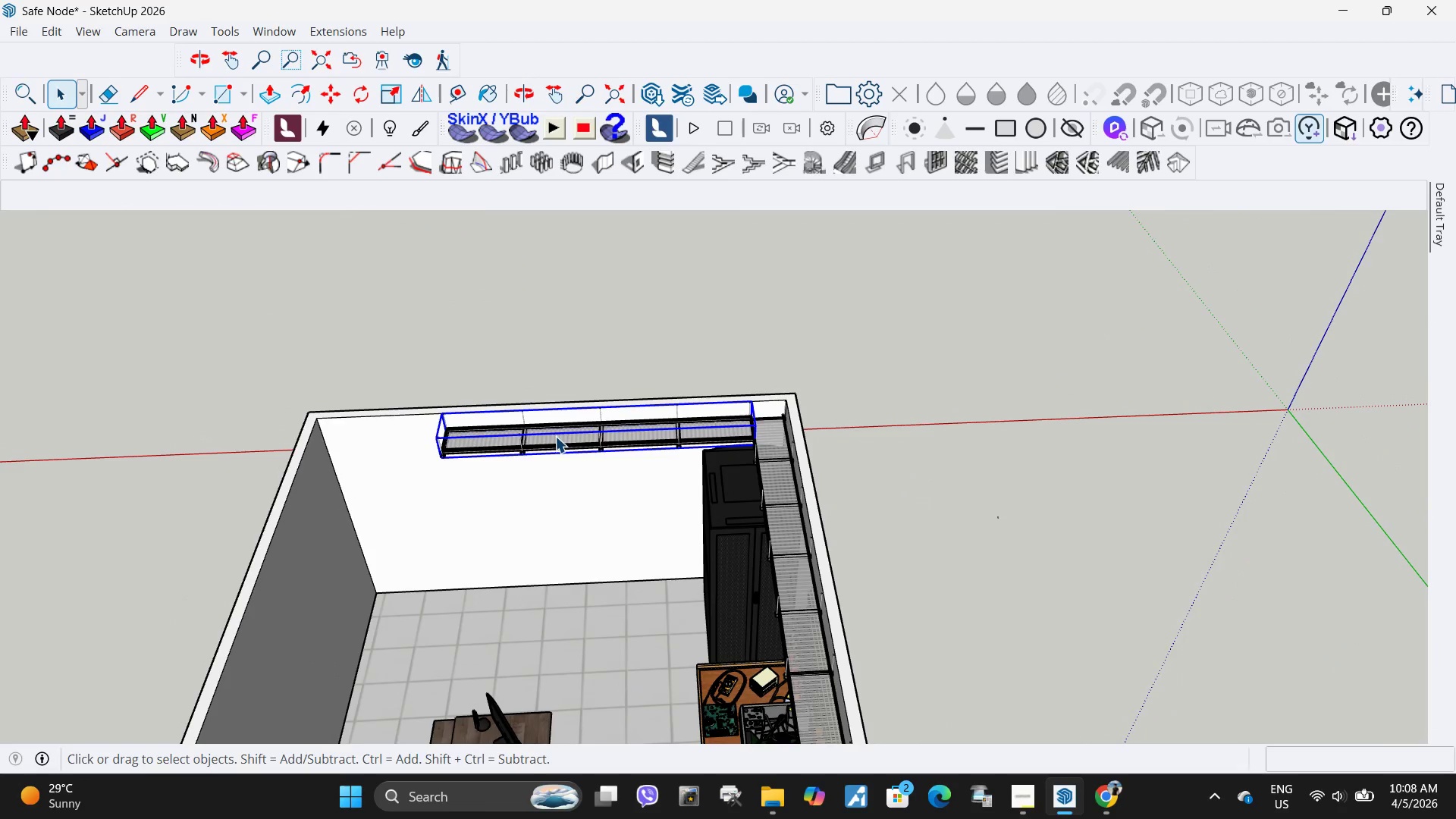 
key(S)
 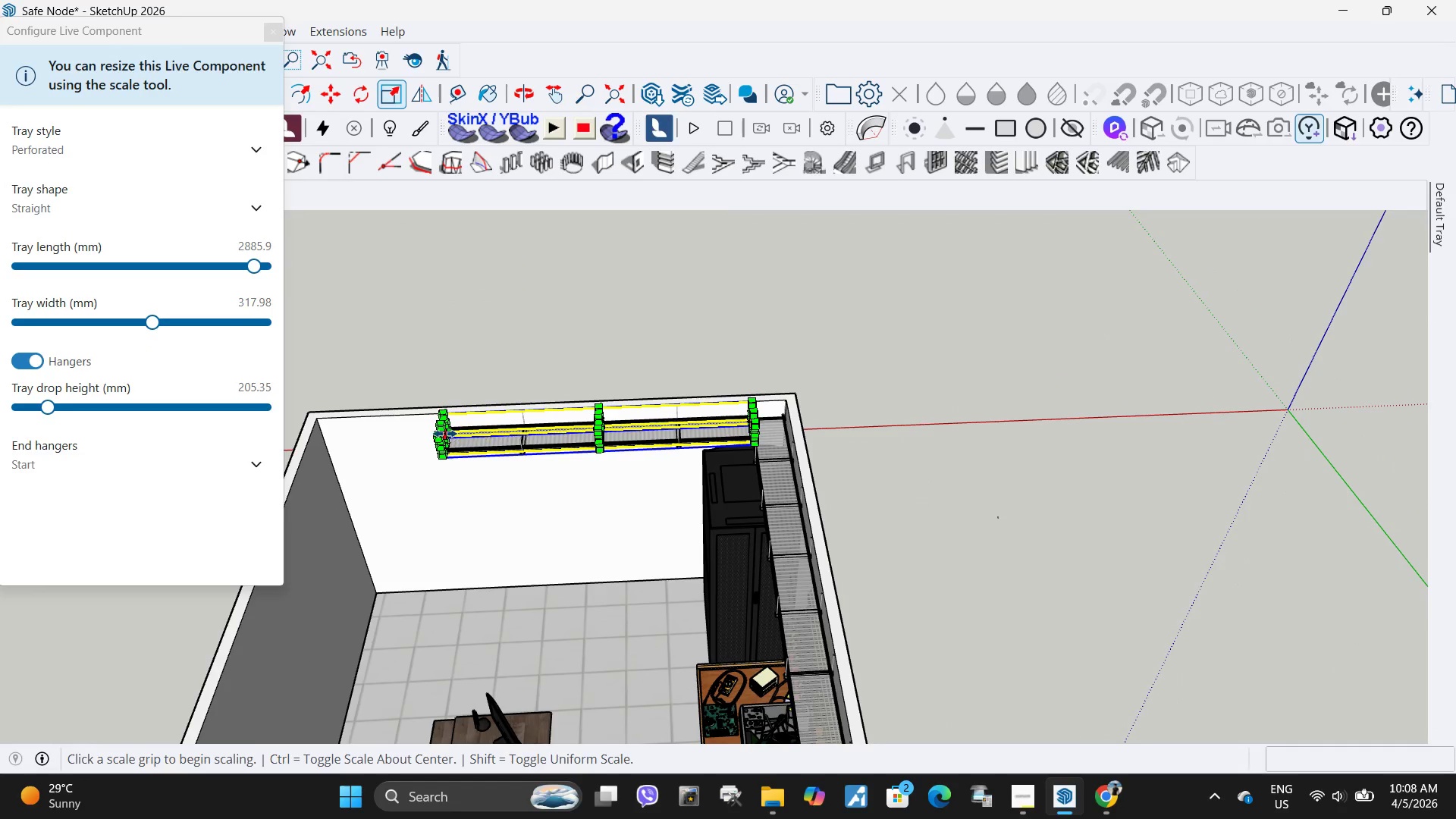 
left_click([445, 434])
 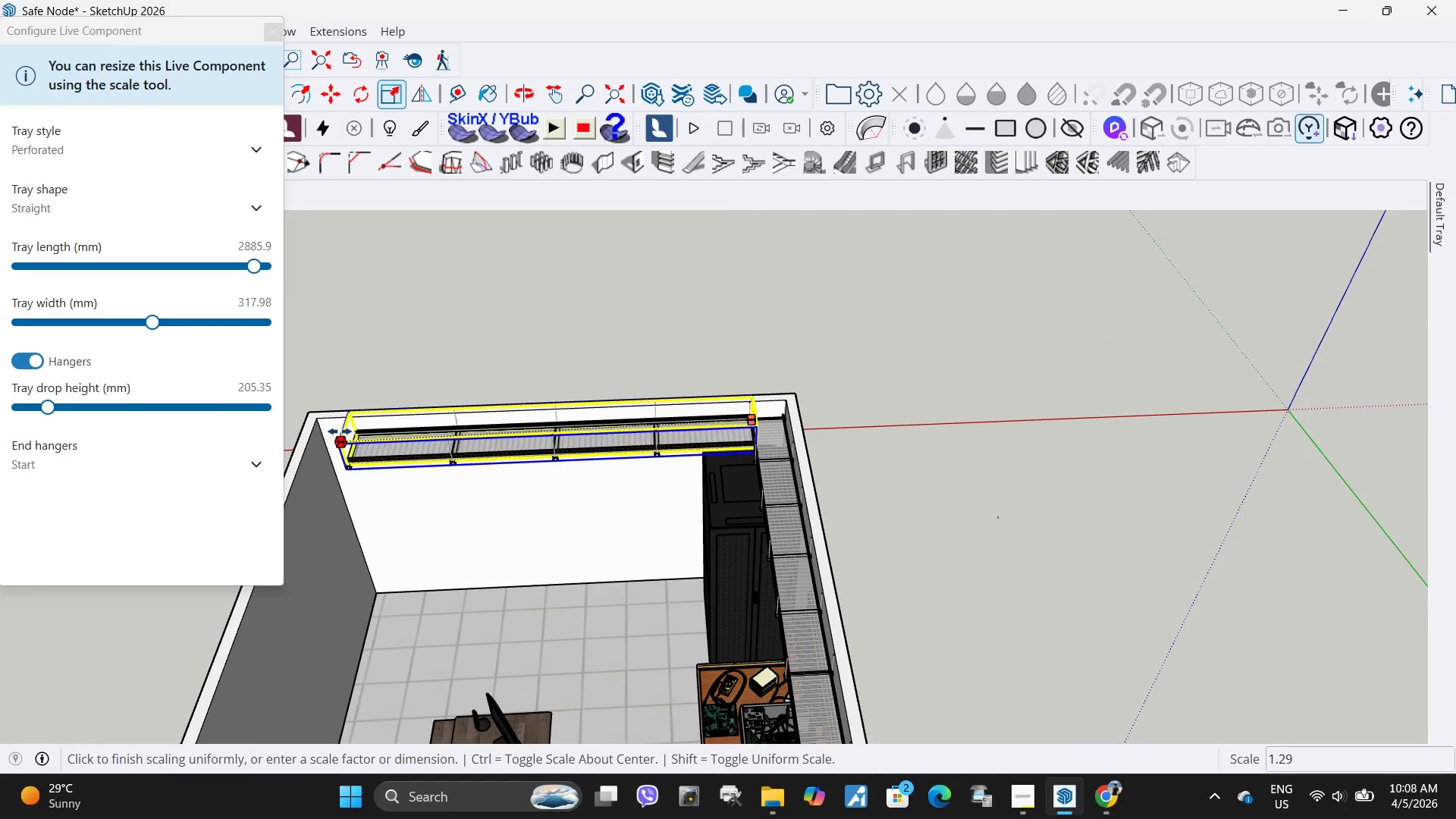 
key(Escape)
 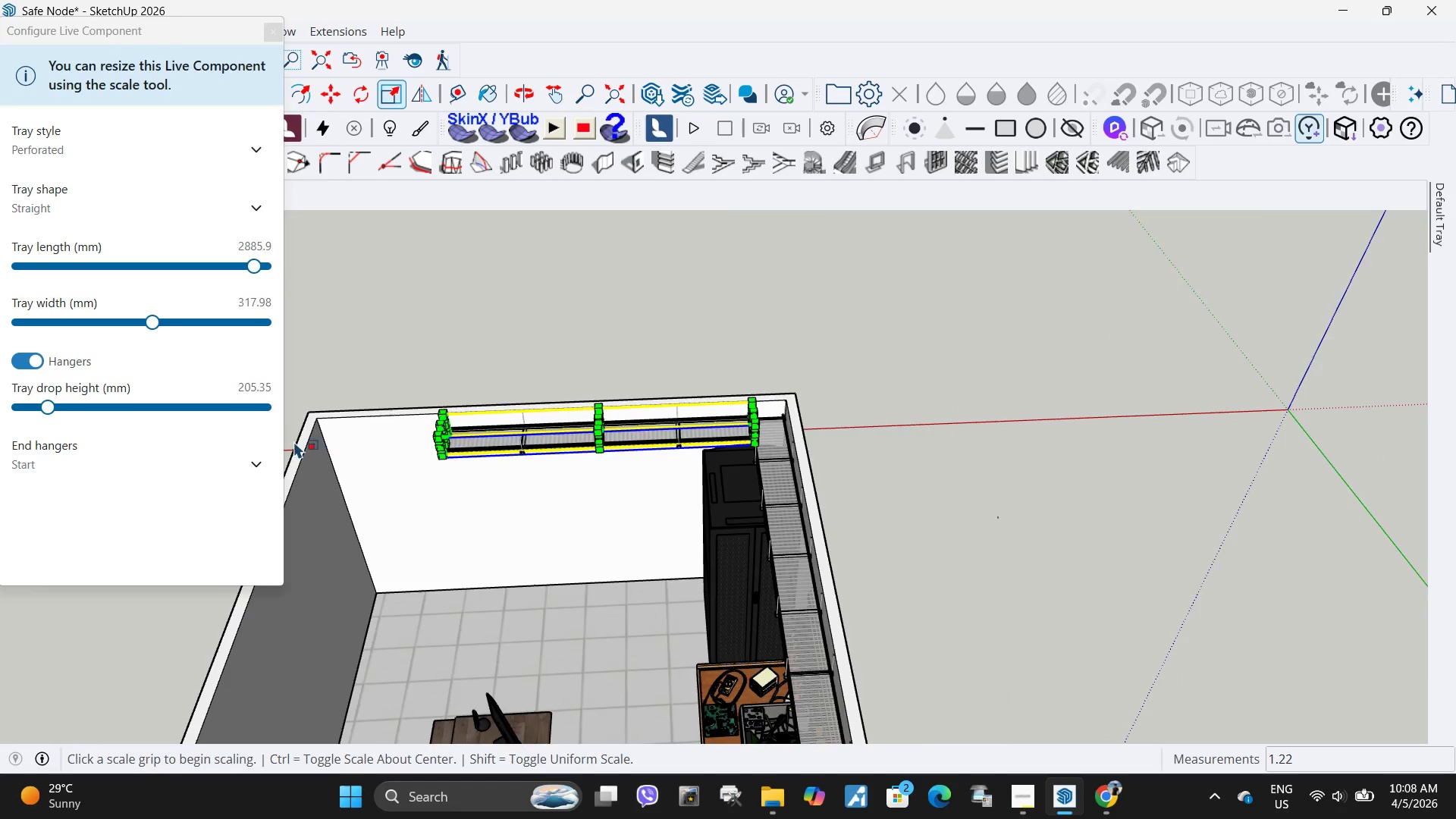 
scroll: coordinate [435, 485], scroll_direction: up, amount: 9.0
 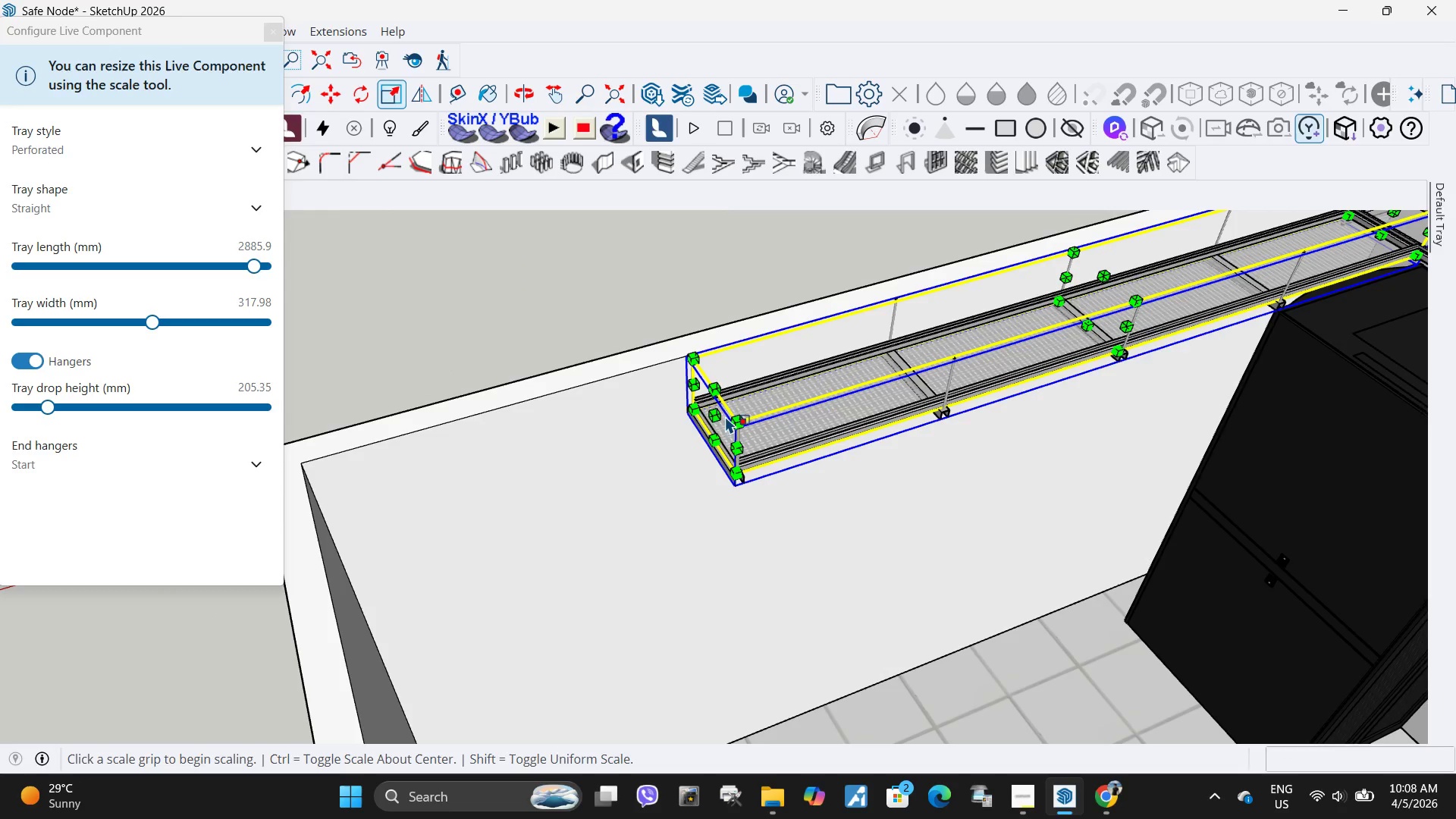 
left_click([714, 415])
 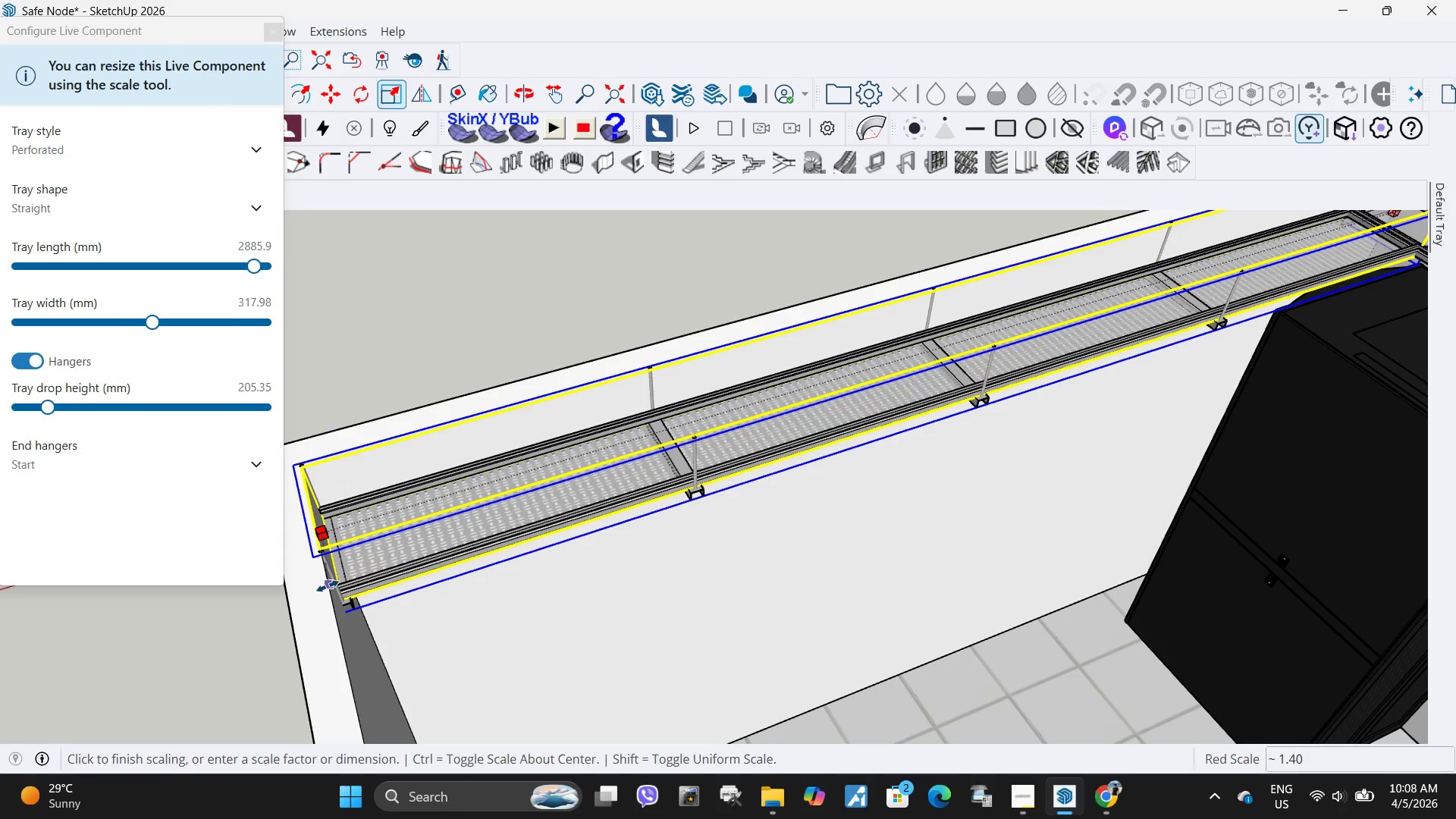 
left_click([328, 586])
 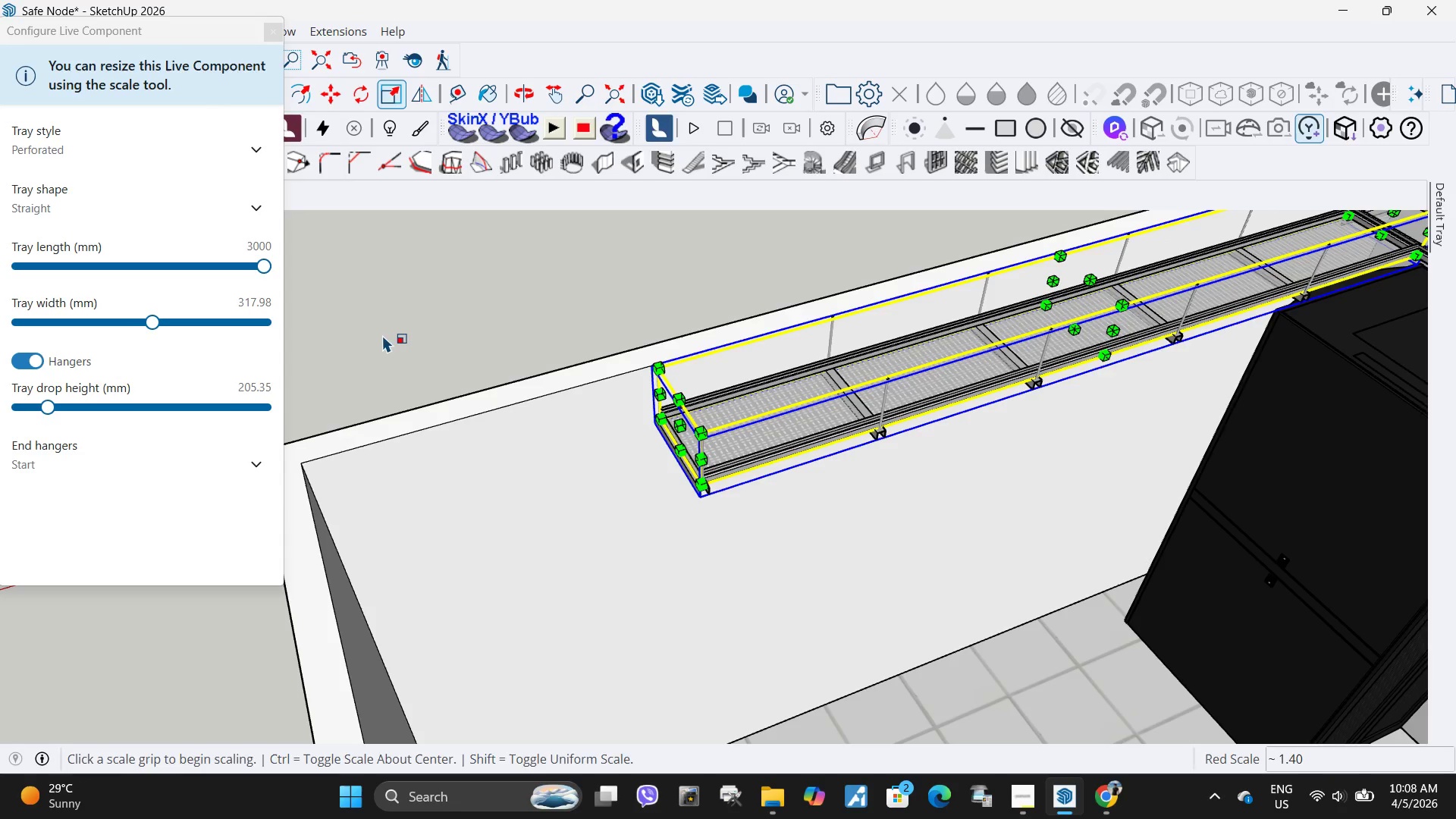 
key(Space)
 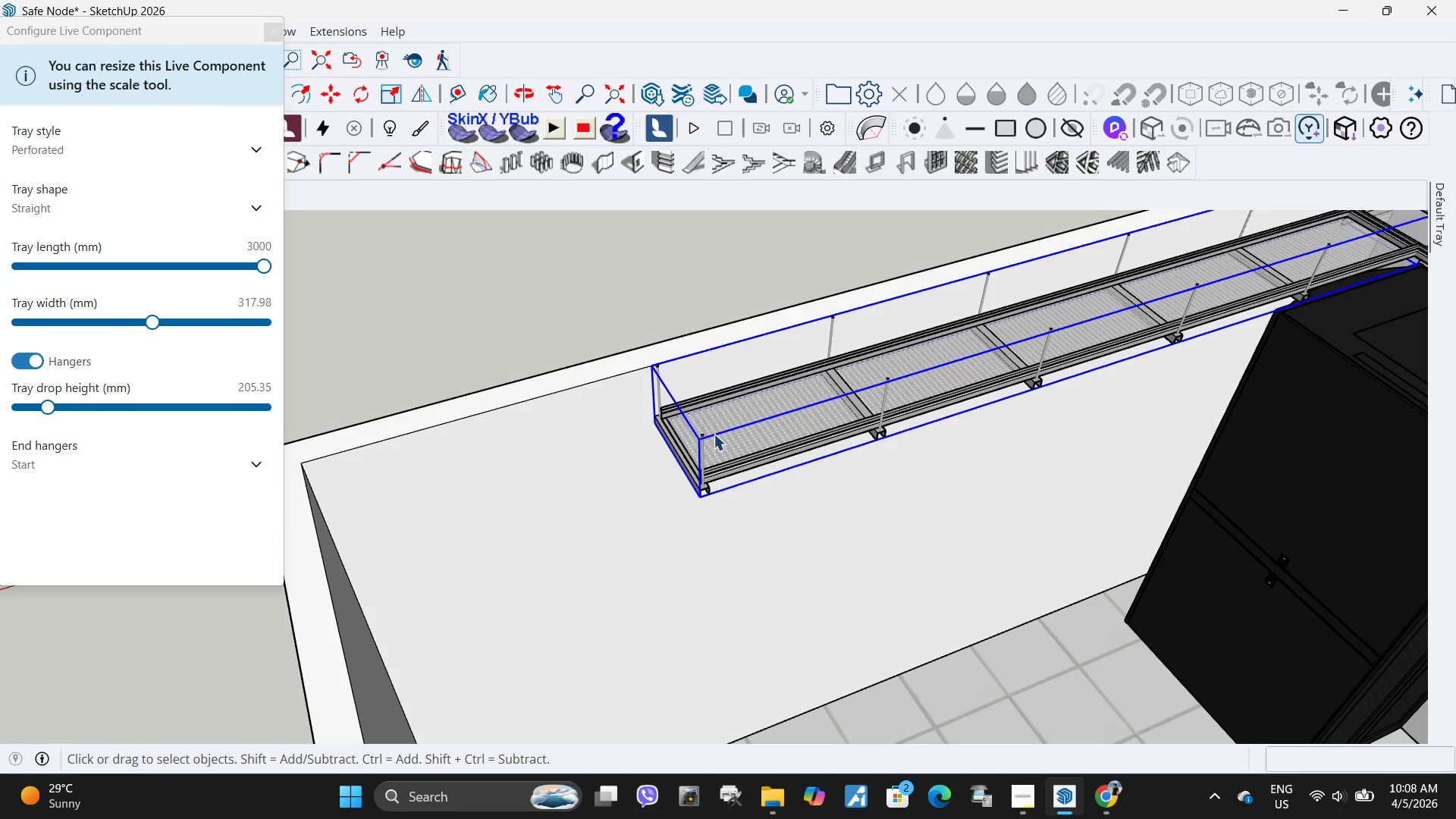 
scroll: coordinate [647, 460], scroll_direction: down, amount: 10.0
 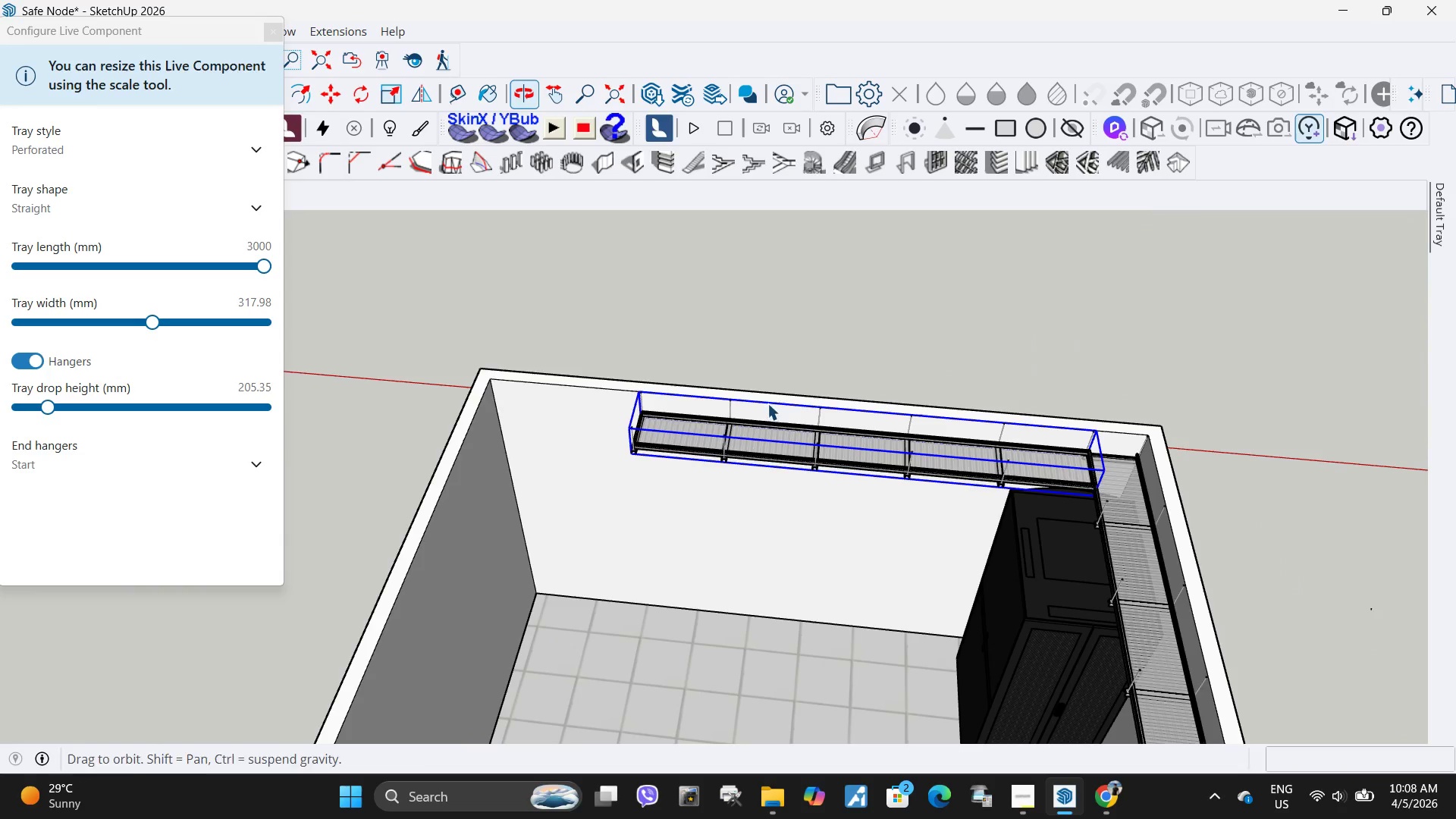 
key(M)
 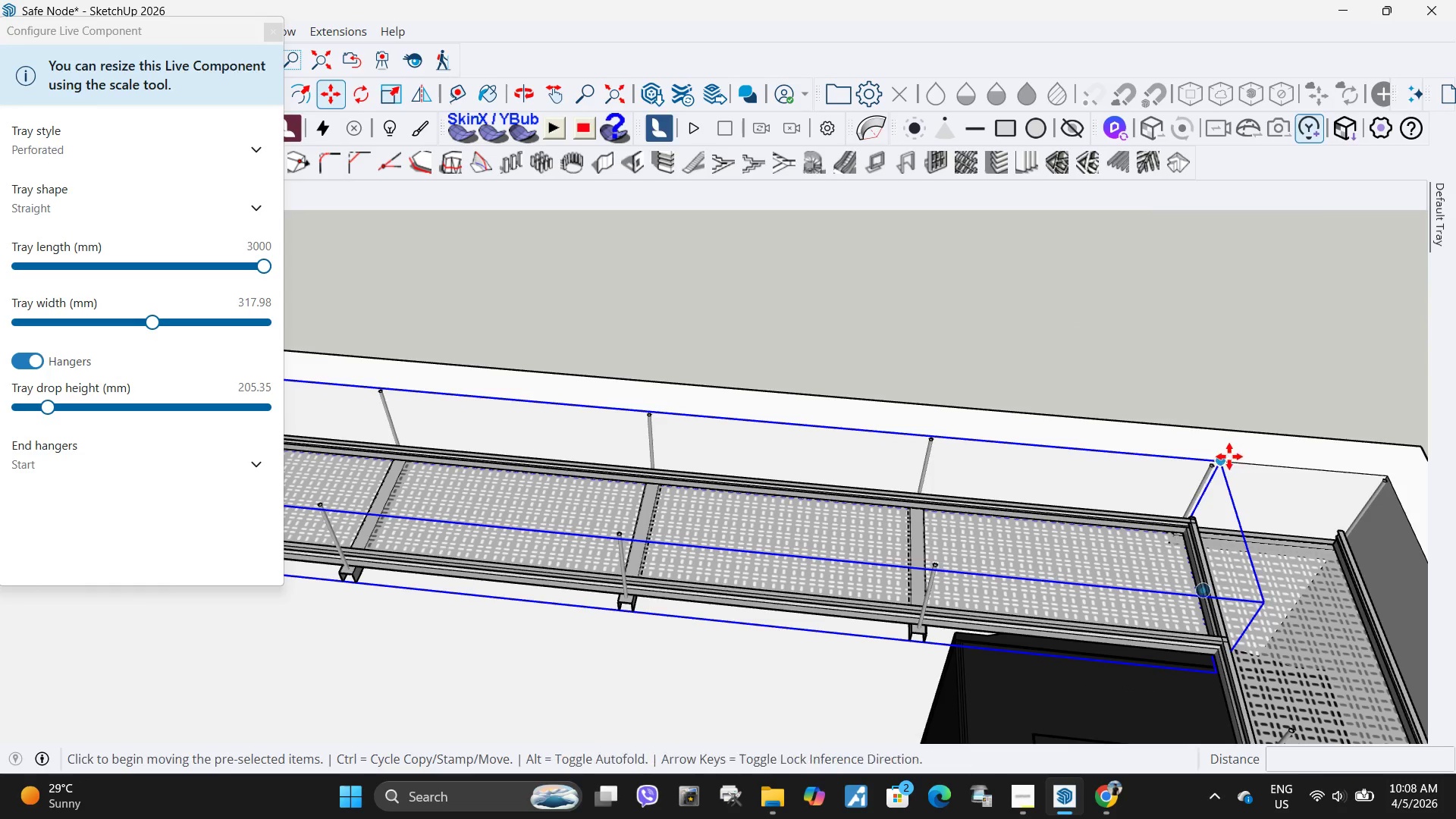 
scroll: coordinate [1090, 437], scroll_direction: up, amount: 8.0
 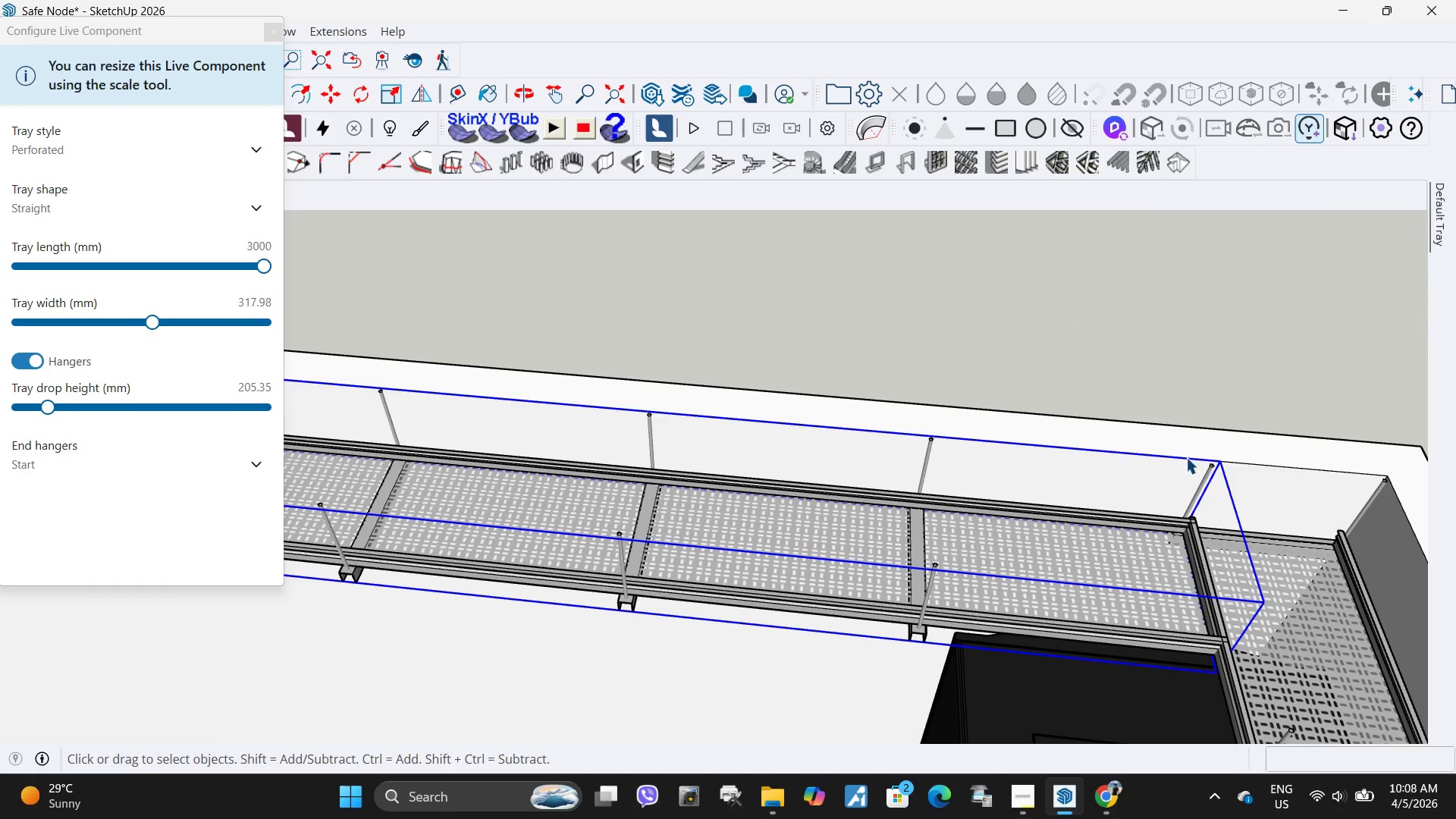 
key(Control+ControlLeft)
 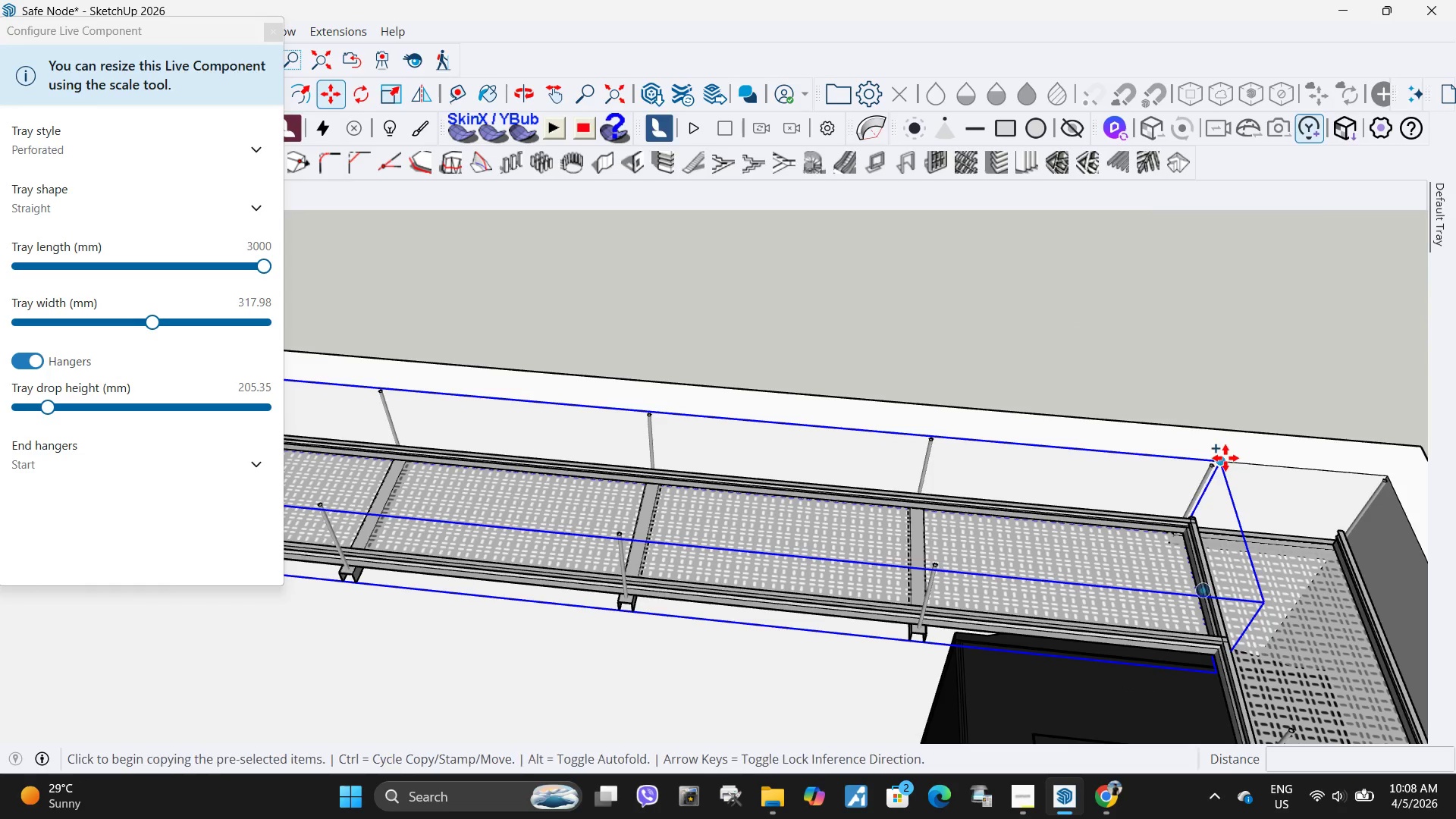 
left_click([1225, 458])
 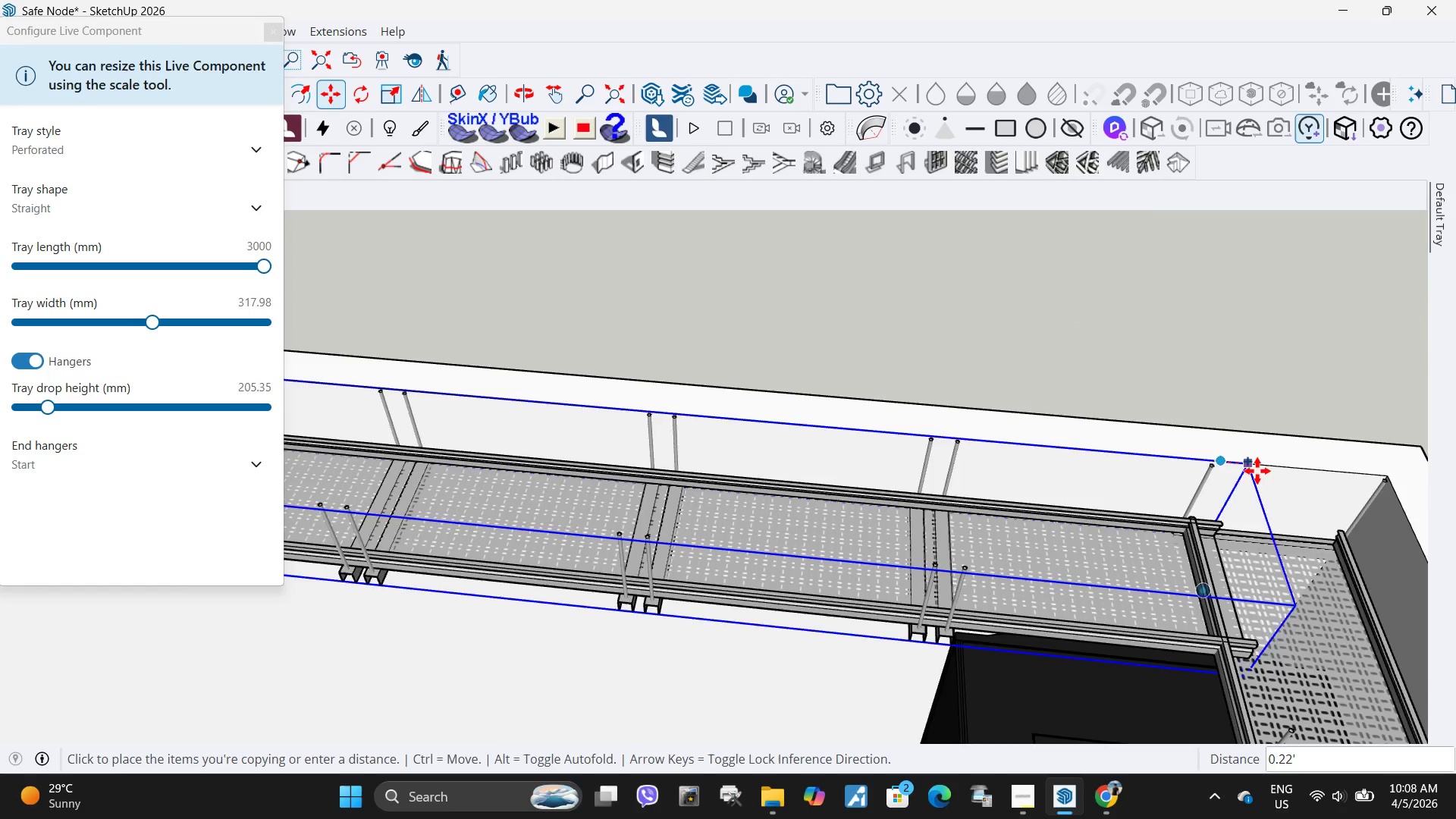 
scroll: coordinate [1257, 471], scroll_direction: down, amount: 11.0
 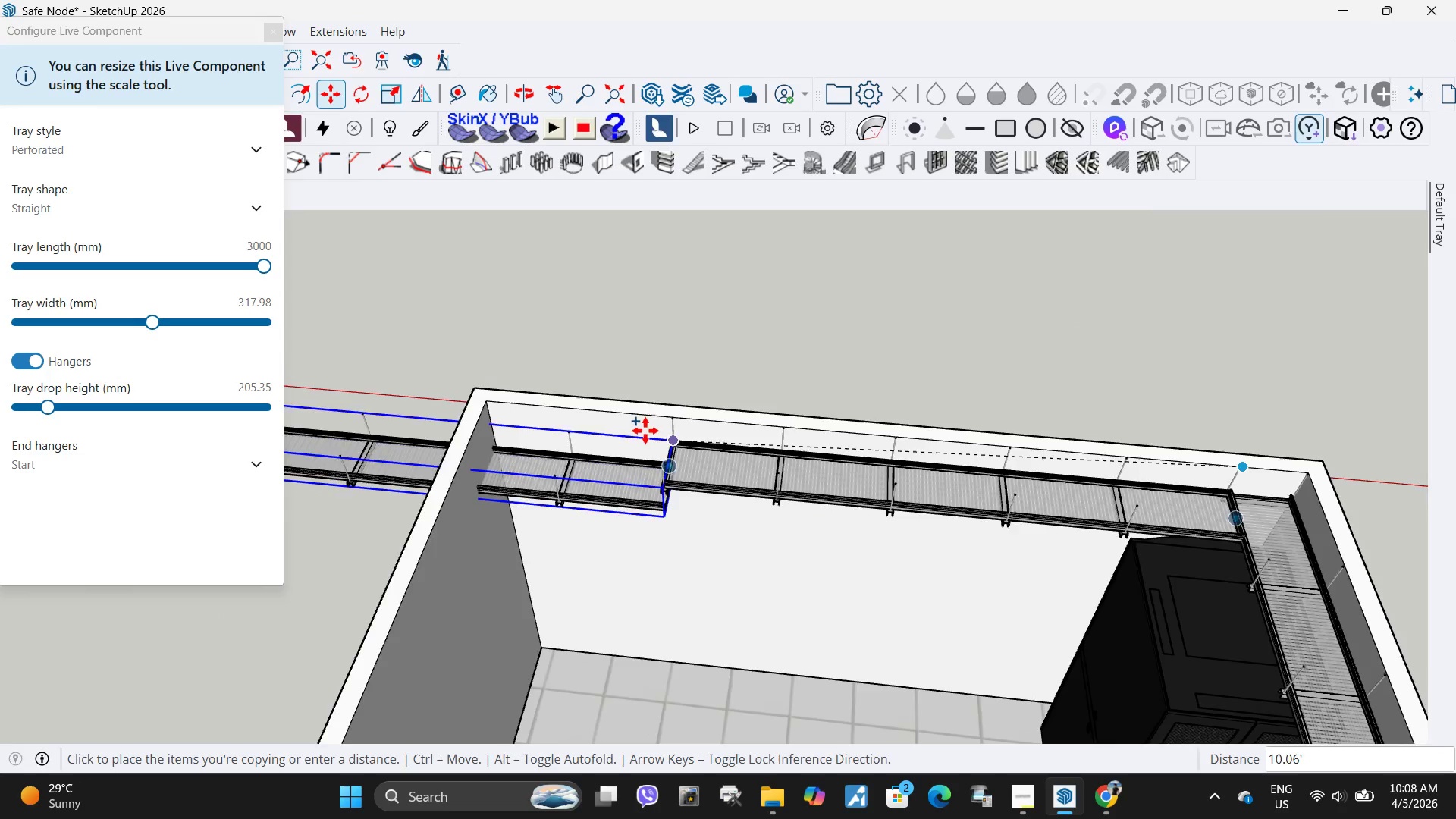 
scroll: coordinate [701, 423], scroll_direction: up, amount: 13.0
 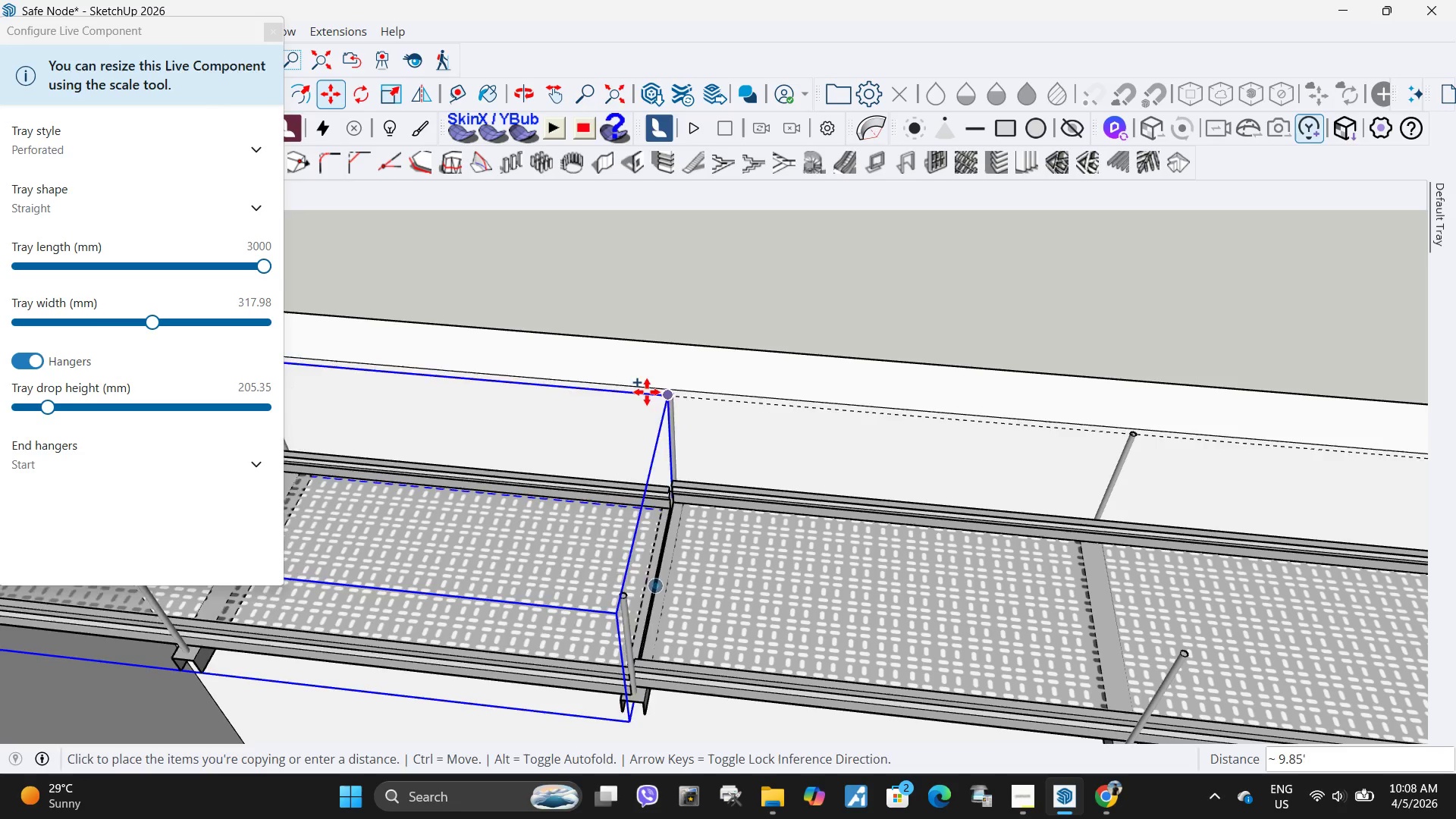 
left_click([634, 388])
 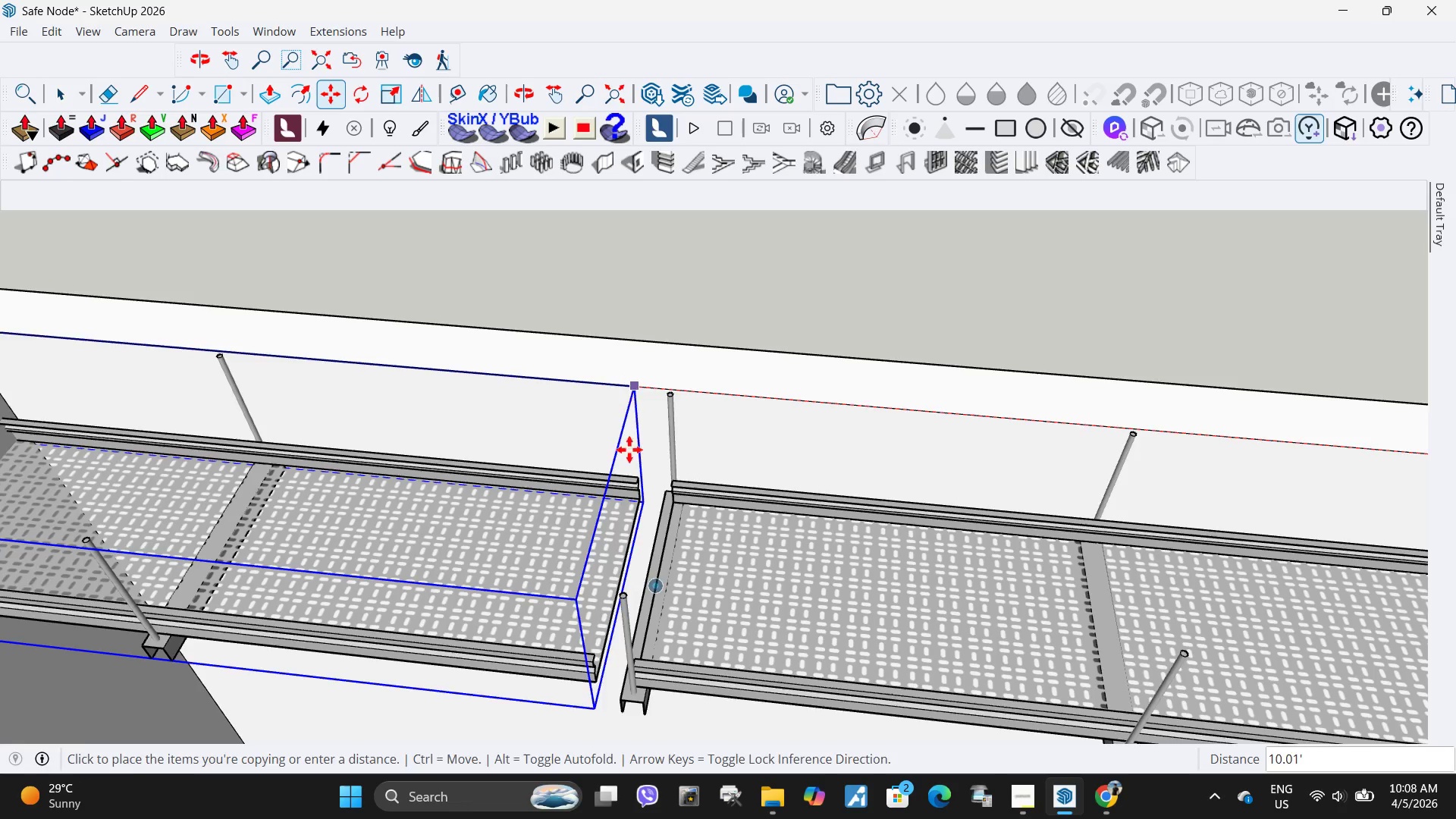 
scroll: coordinate [643, 479], scroll_direction: up, amount: 8.0
 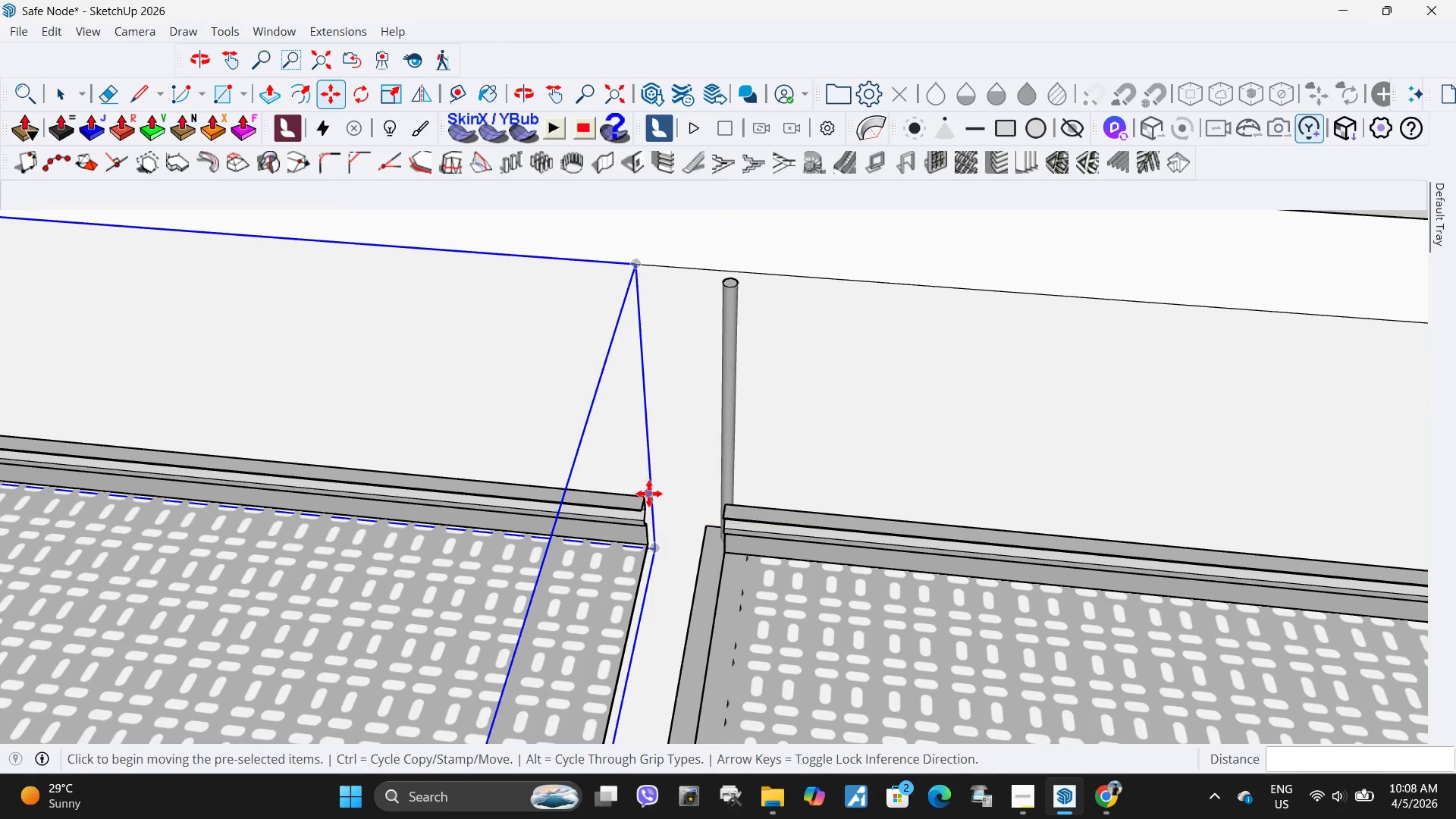 
key(Space)
 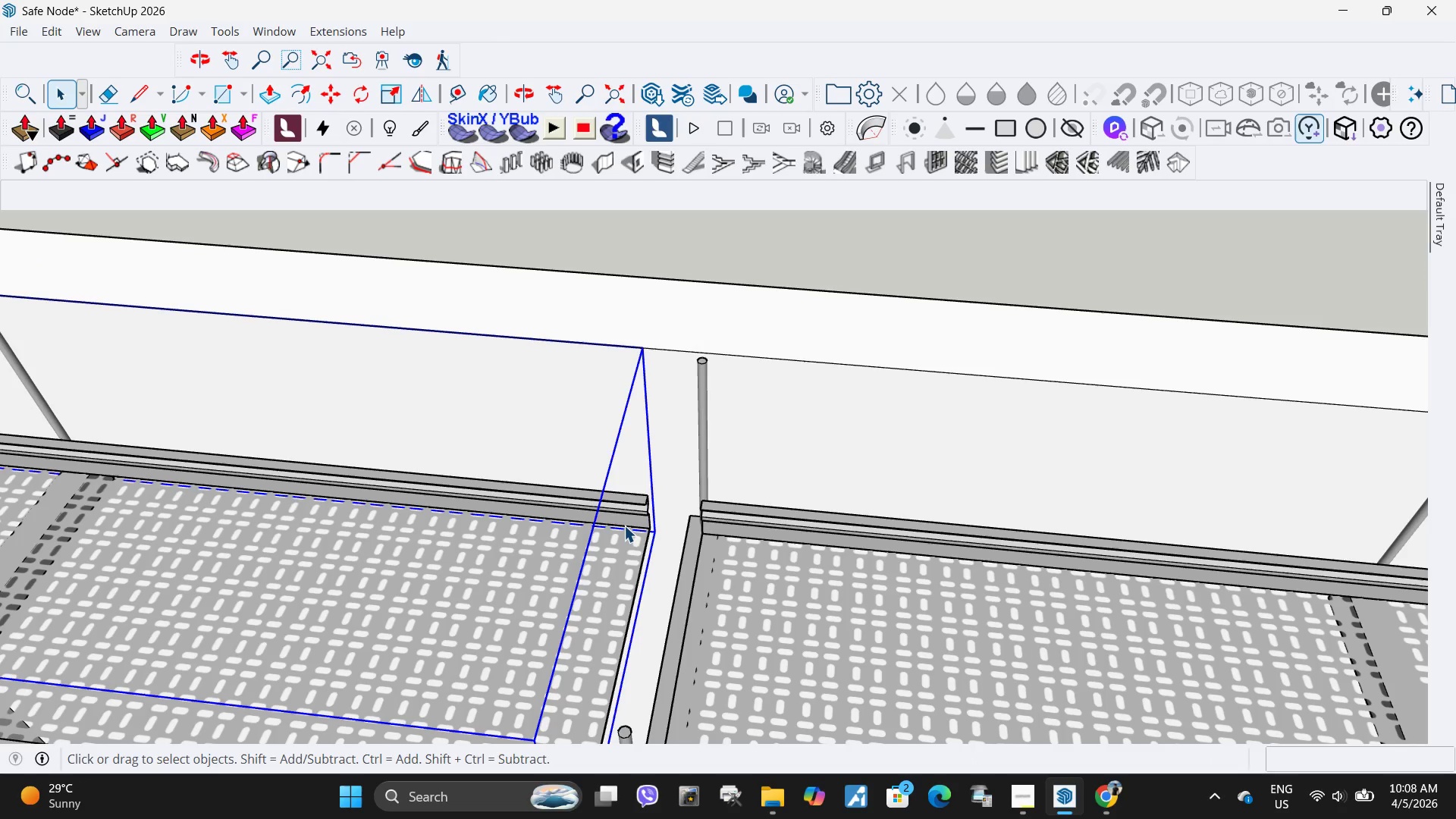 
scroll: coordinate [654, 493], scroll_direction: down, amount: 5.0
 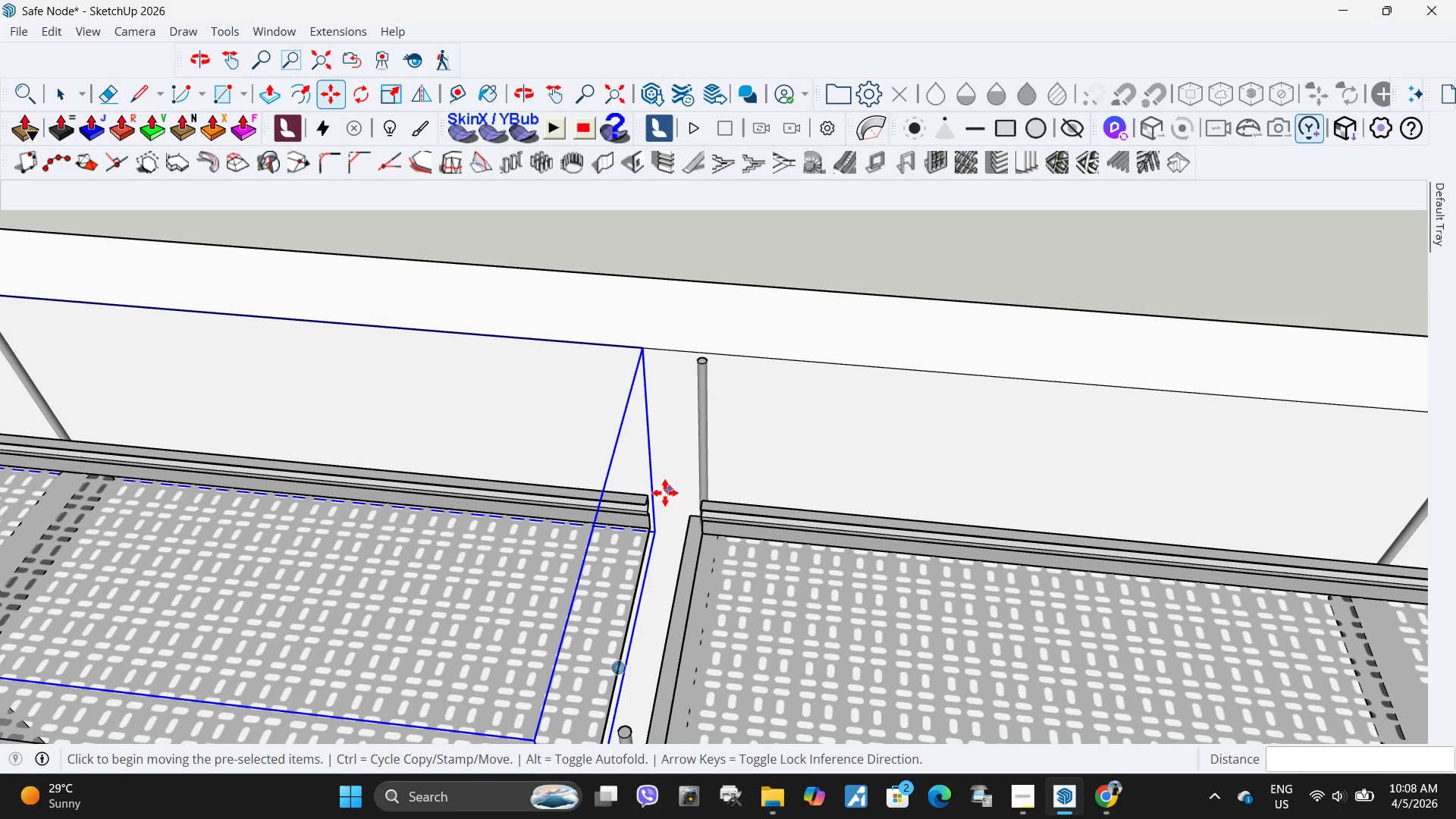 
left_click([624, 526])
 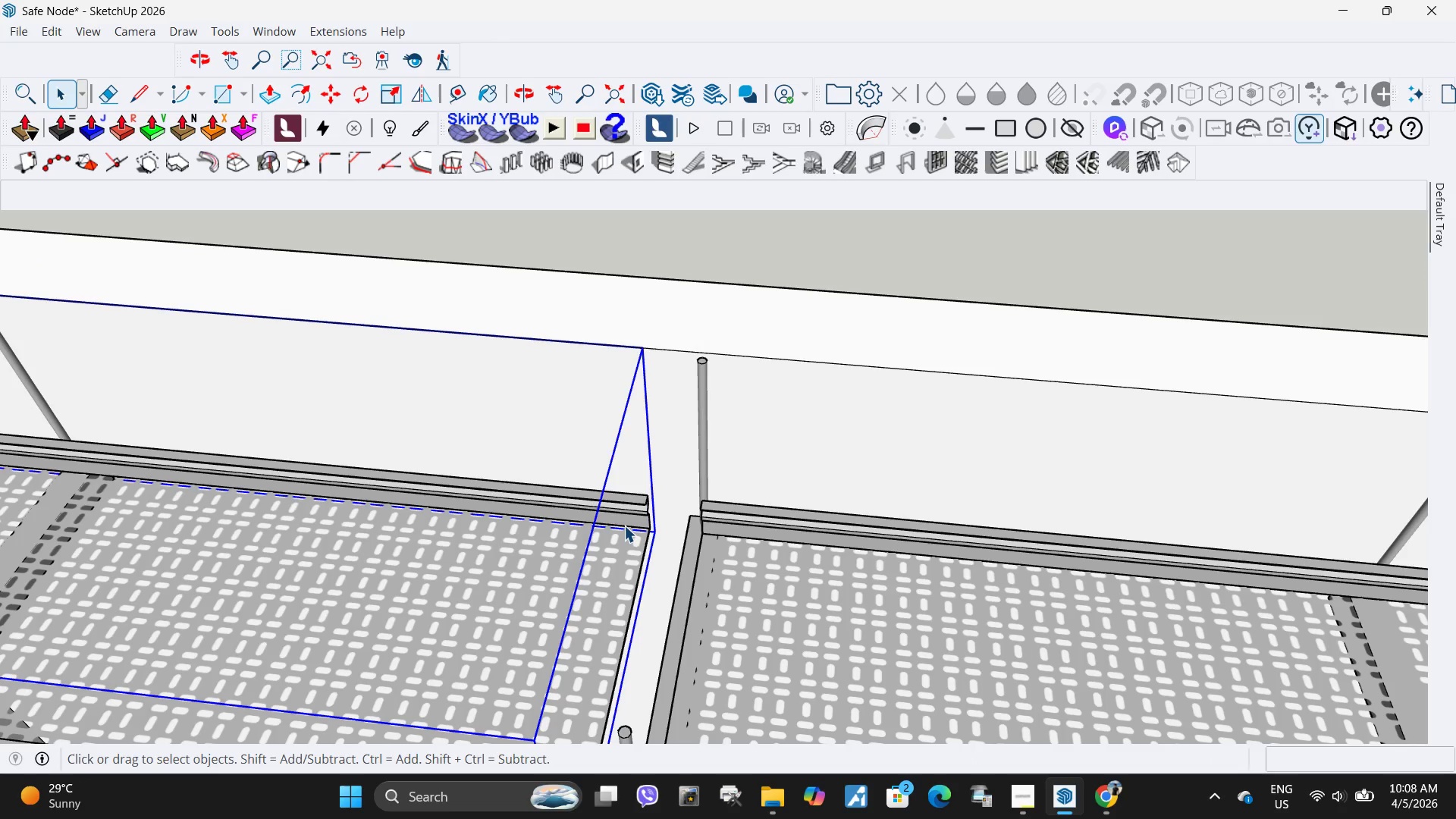 
key(Delete)
 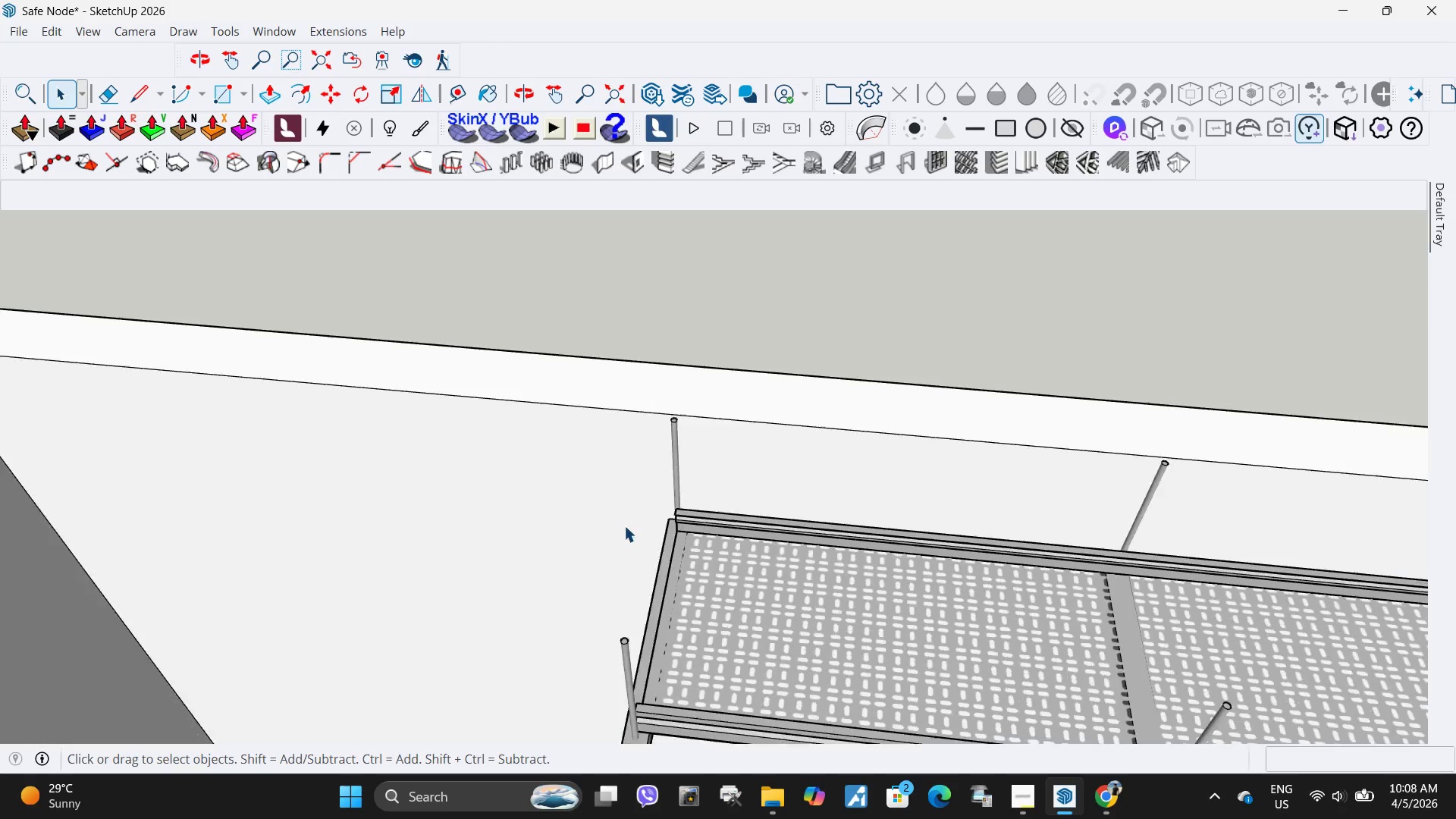 
scroll: coordinate [626, 506], scroll_direction: down, amount: 26.0
 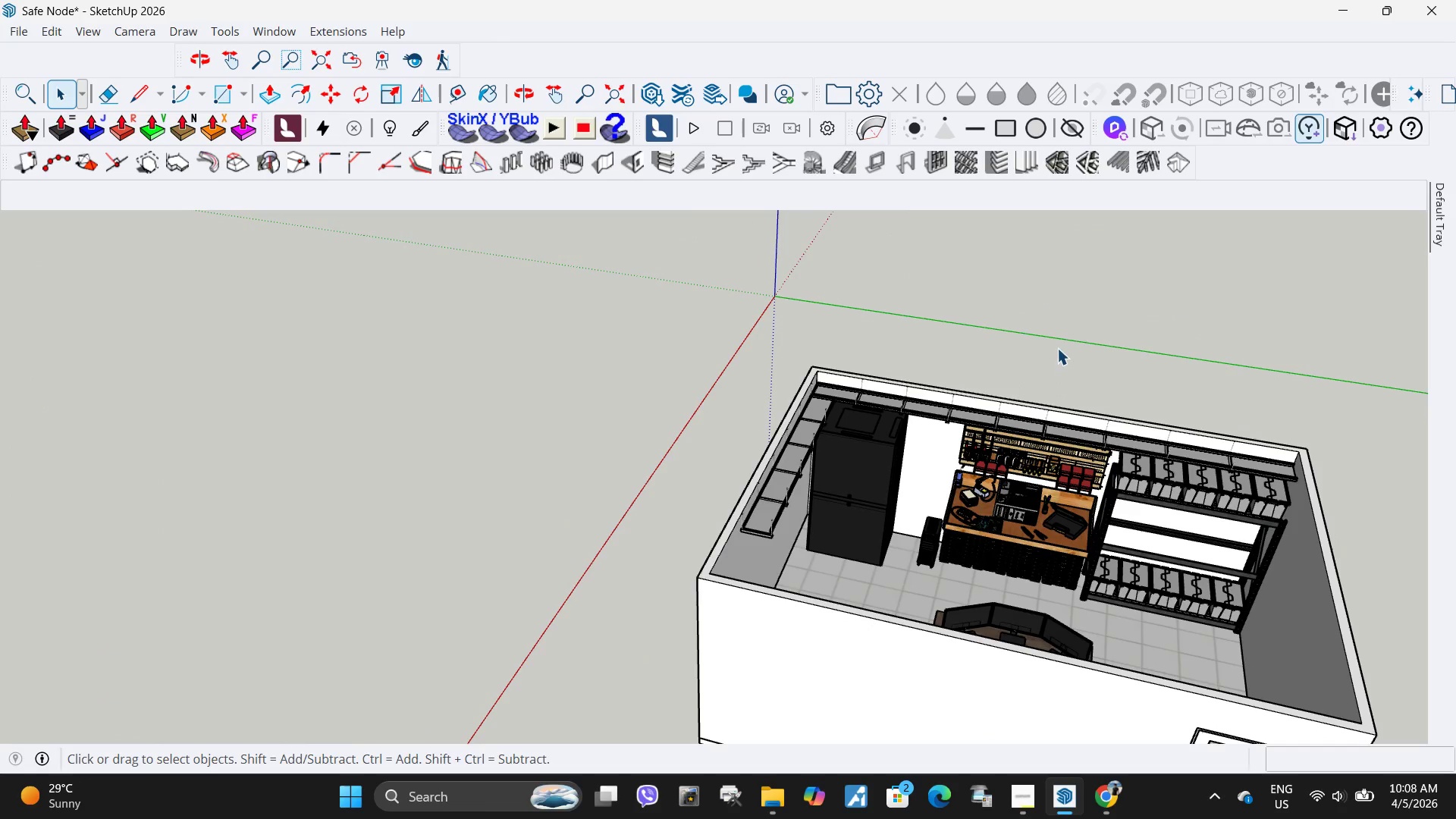 
scroll: coordinate [890, 594], scroll_direction: up, amount: 9.0
 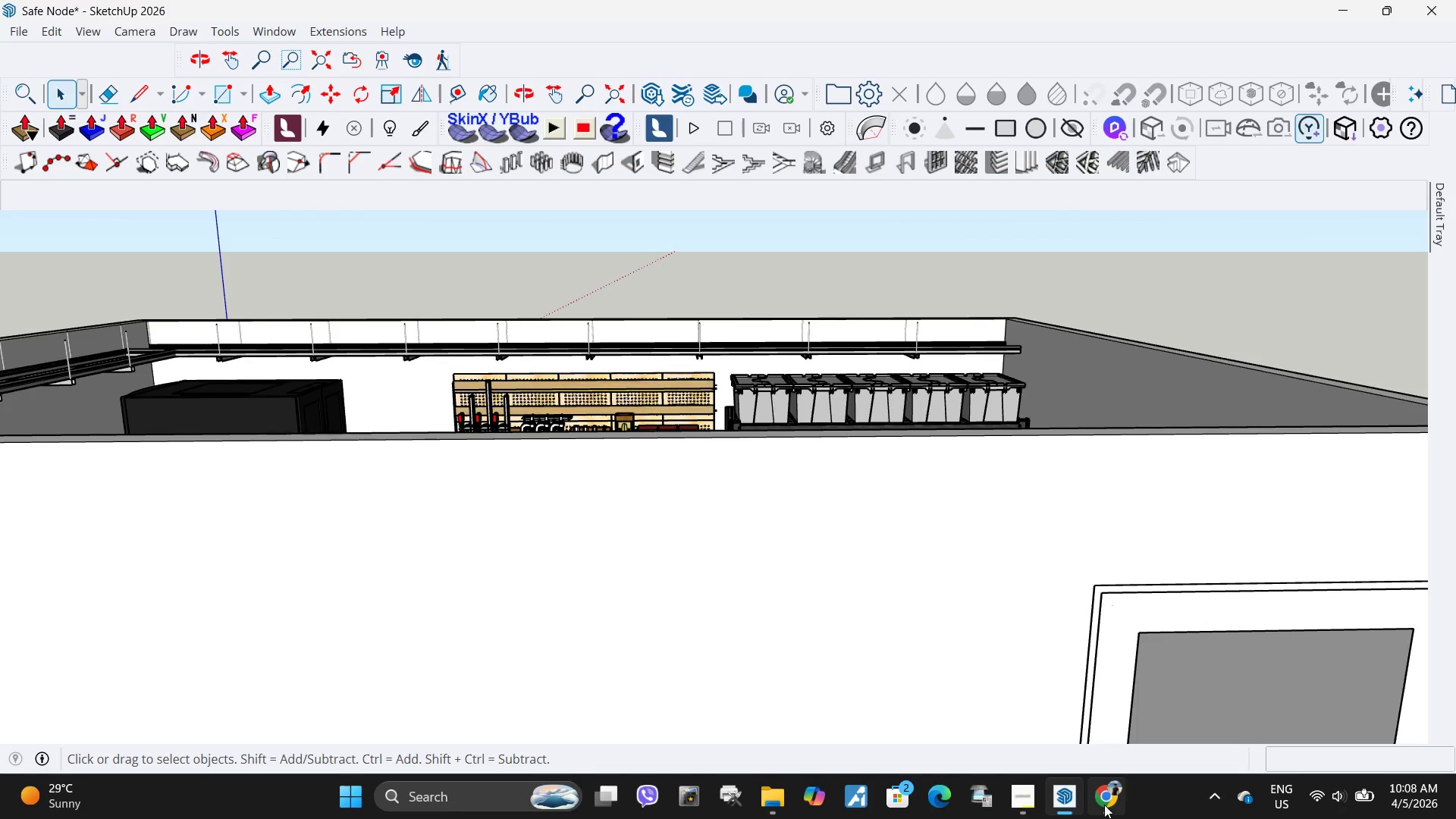 
left_click([17, 34])
 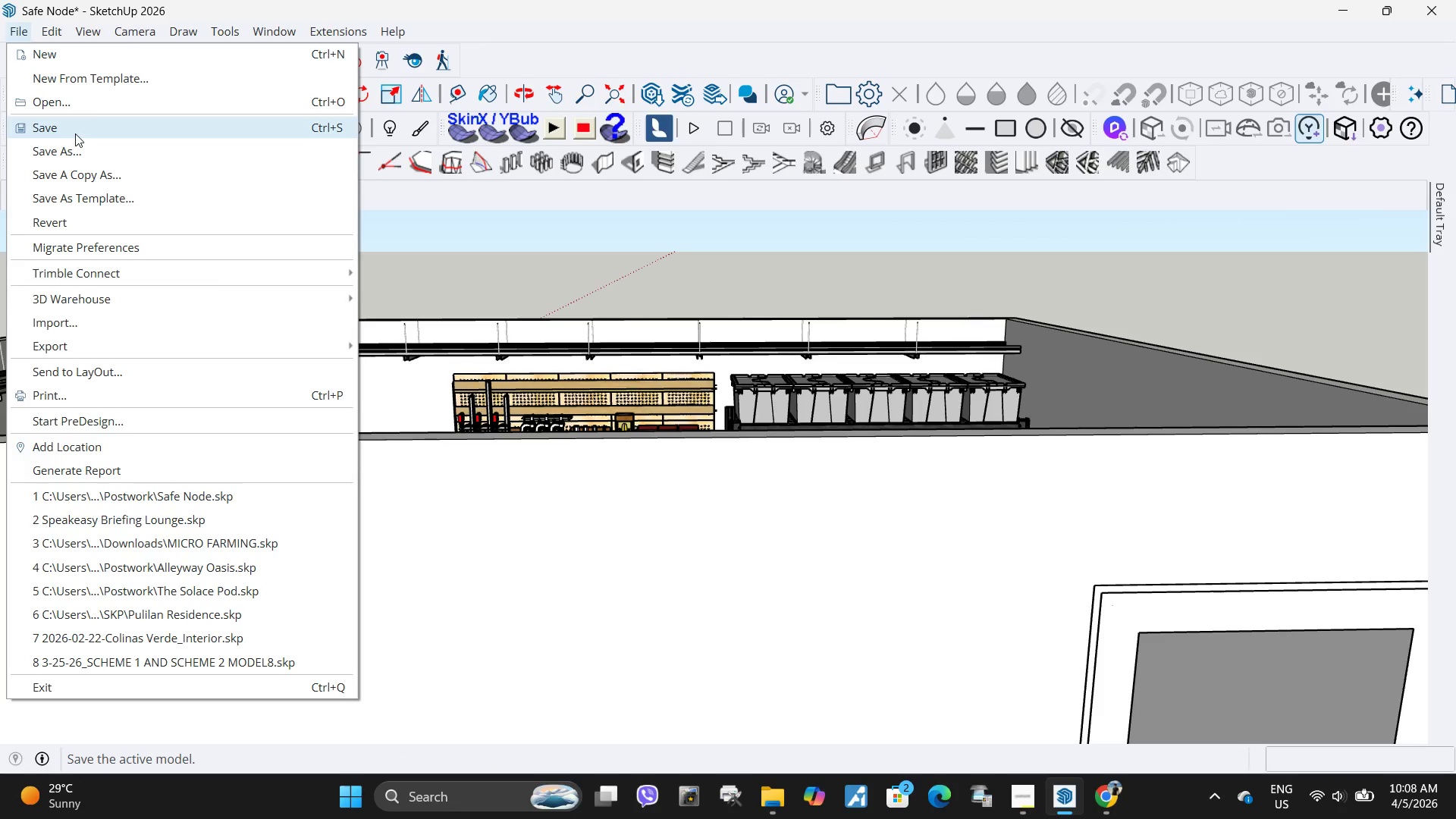 
left_click([75, 133])
 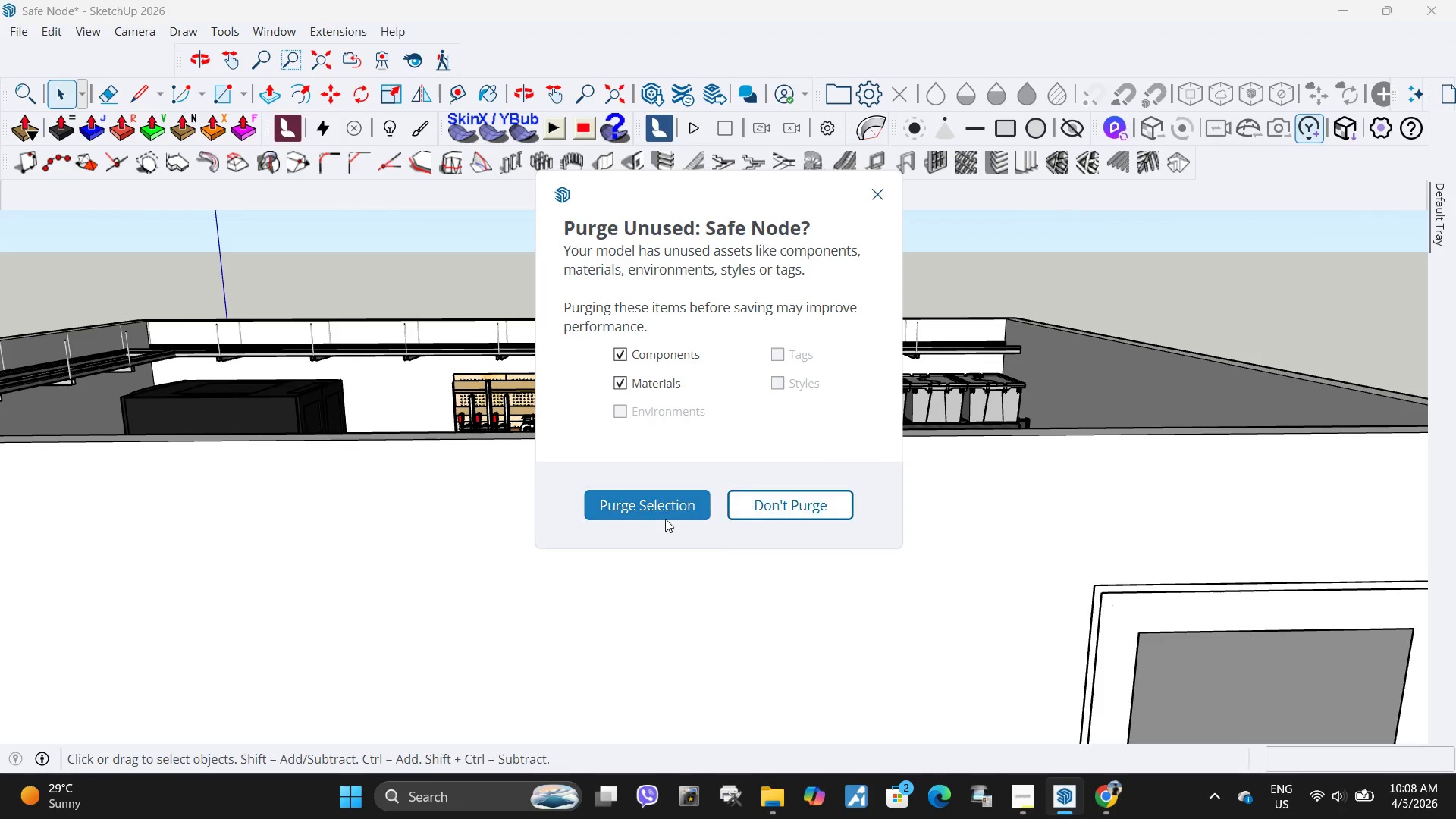 
left_click([665, 513])
 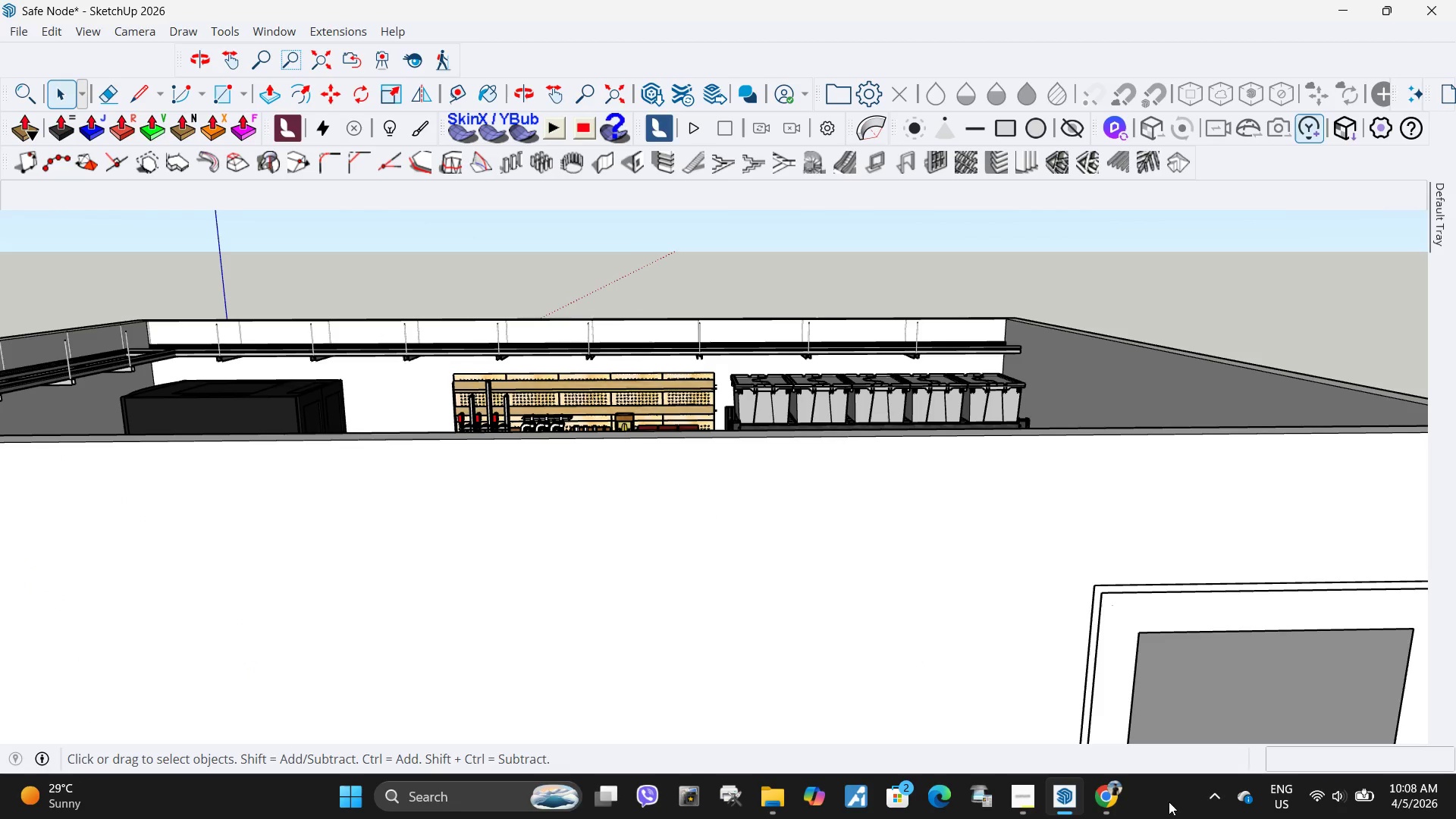 
left_click([1116, 802])
 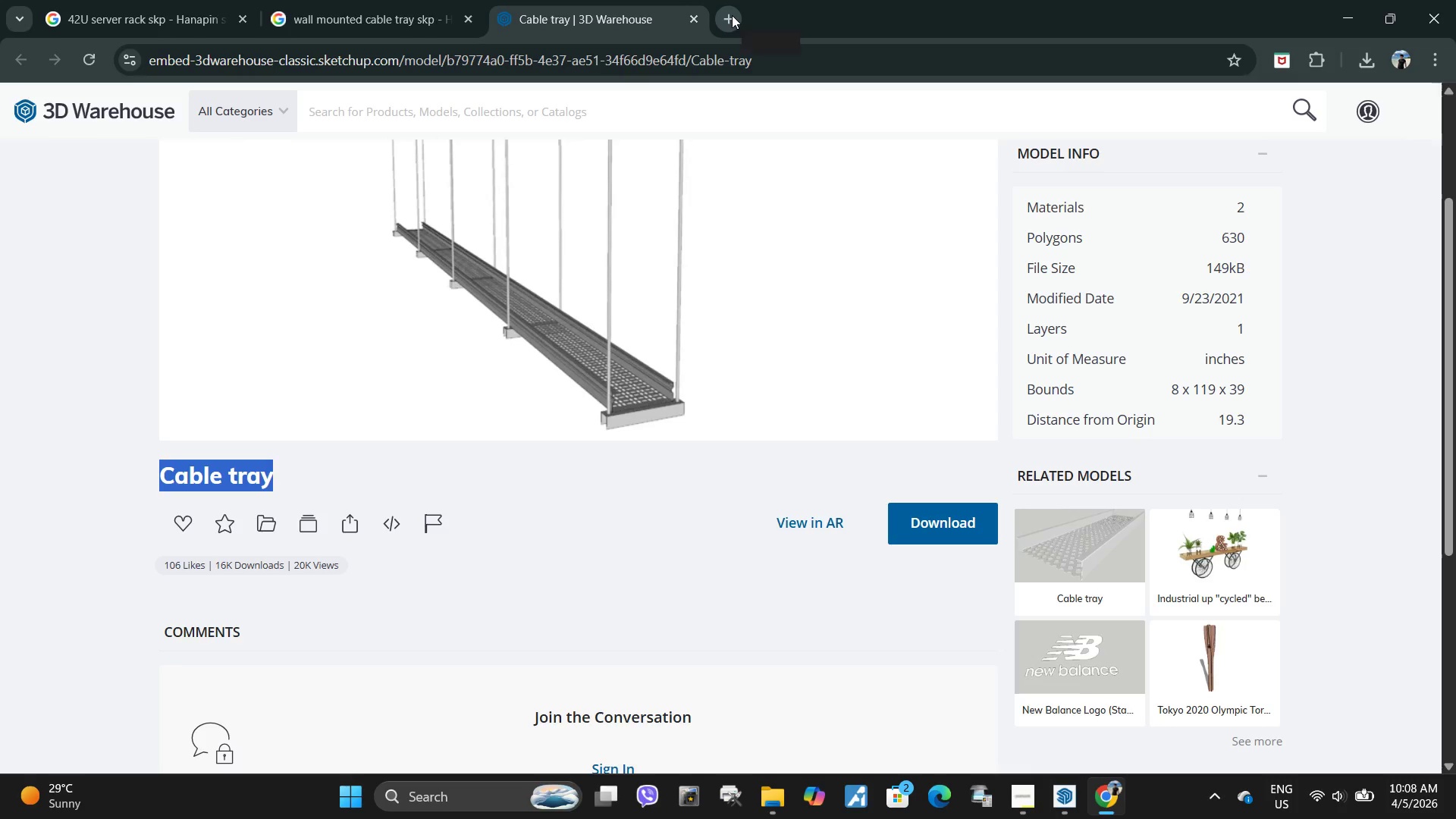 
left_click([710, 67])
 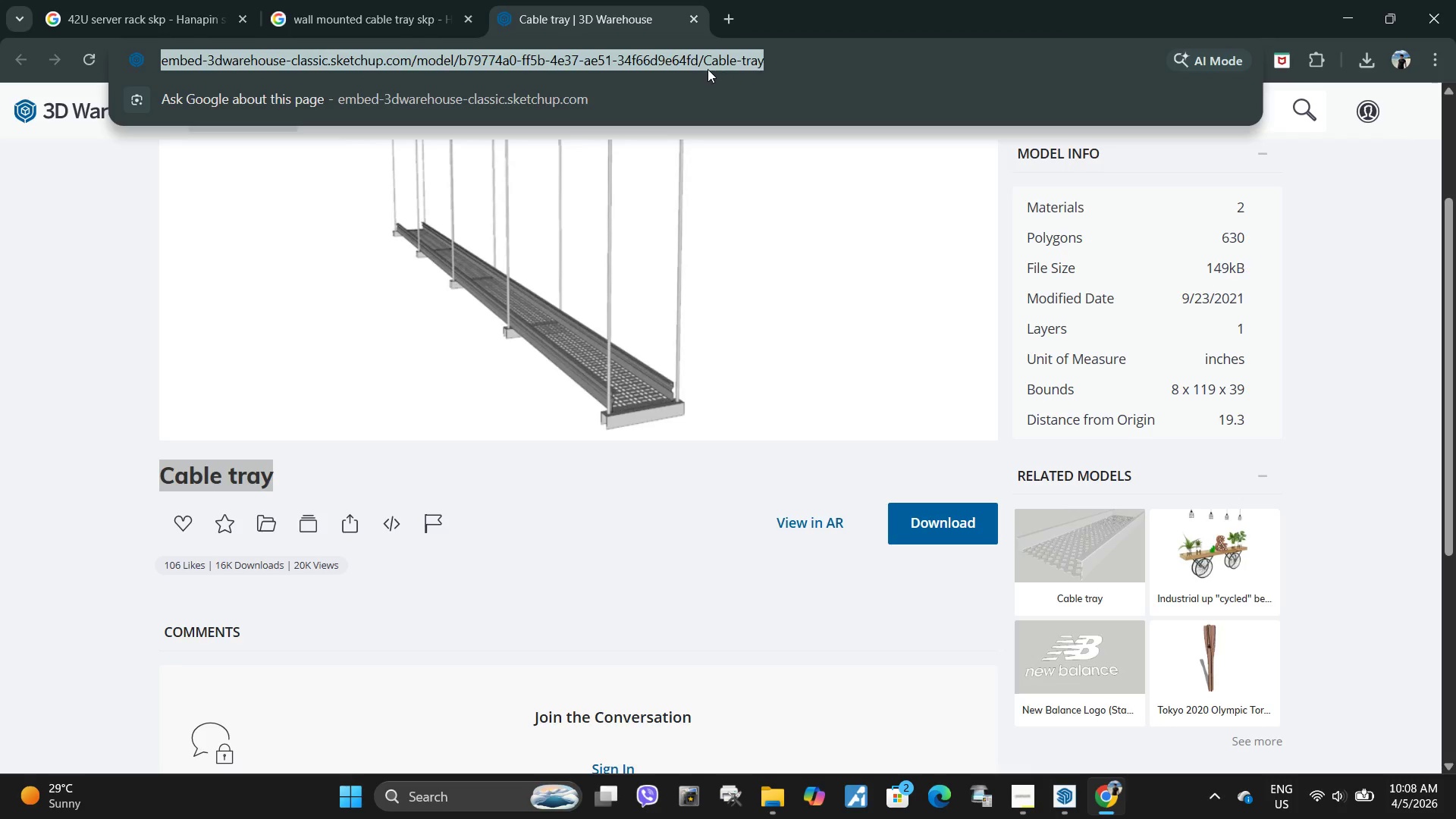 
type(cables and wires skp)
 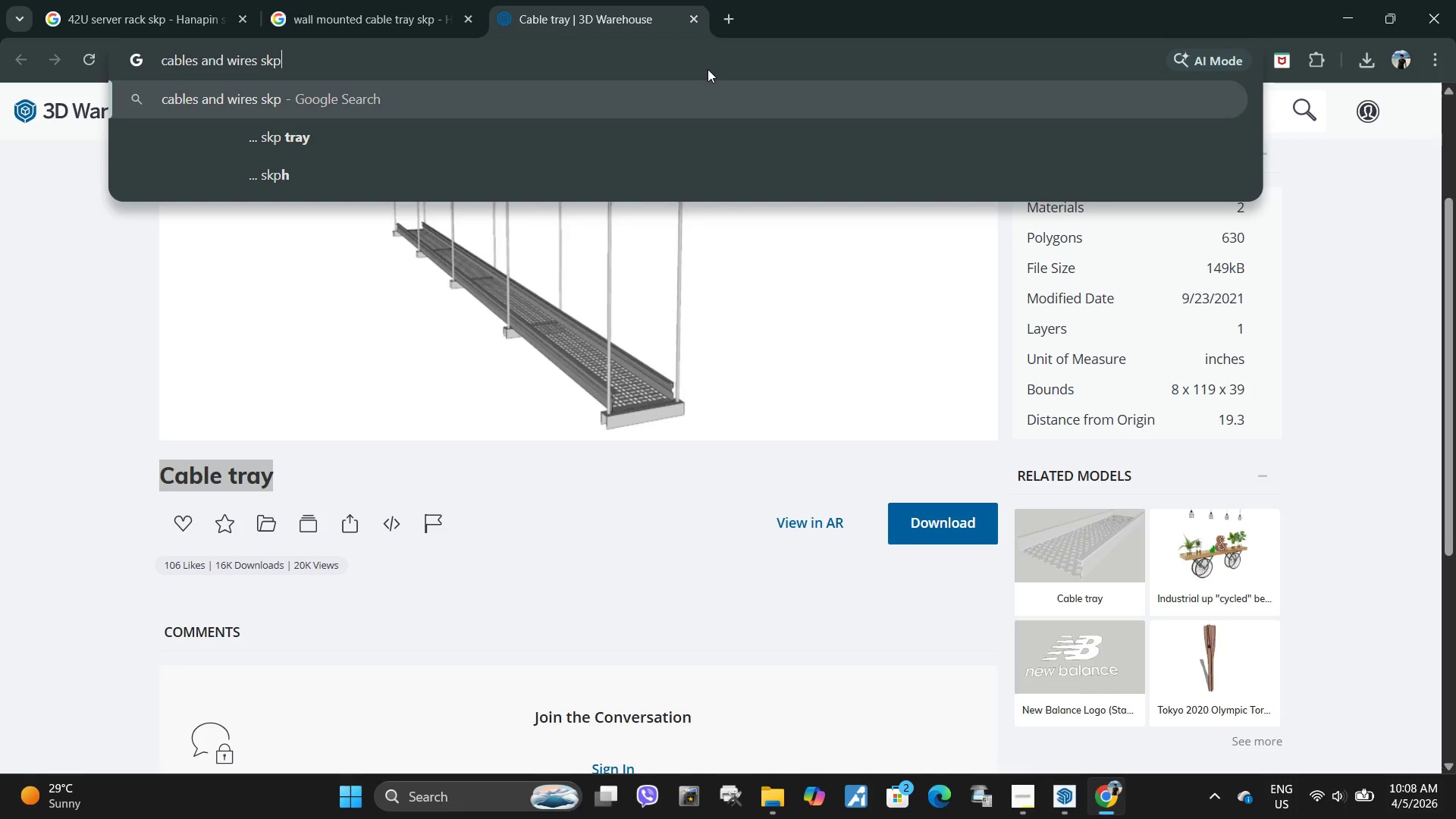 
key(Enter)
 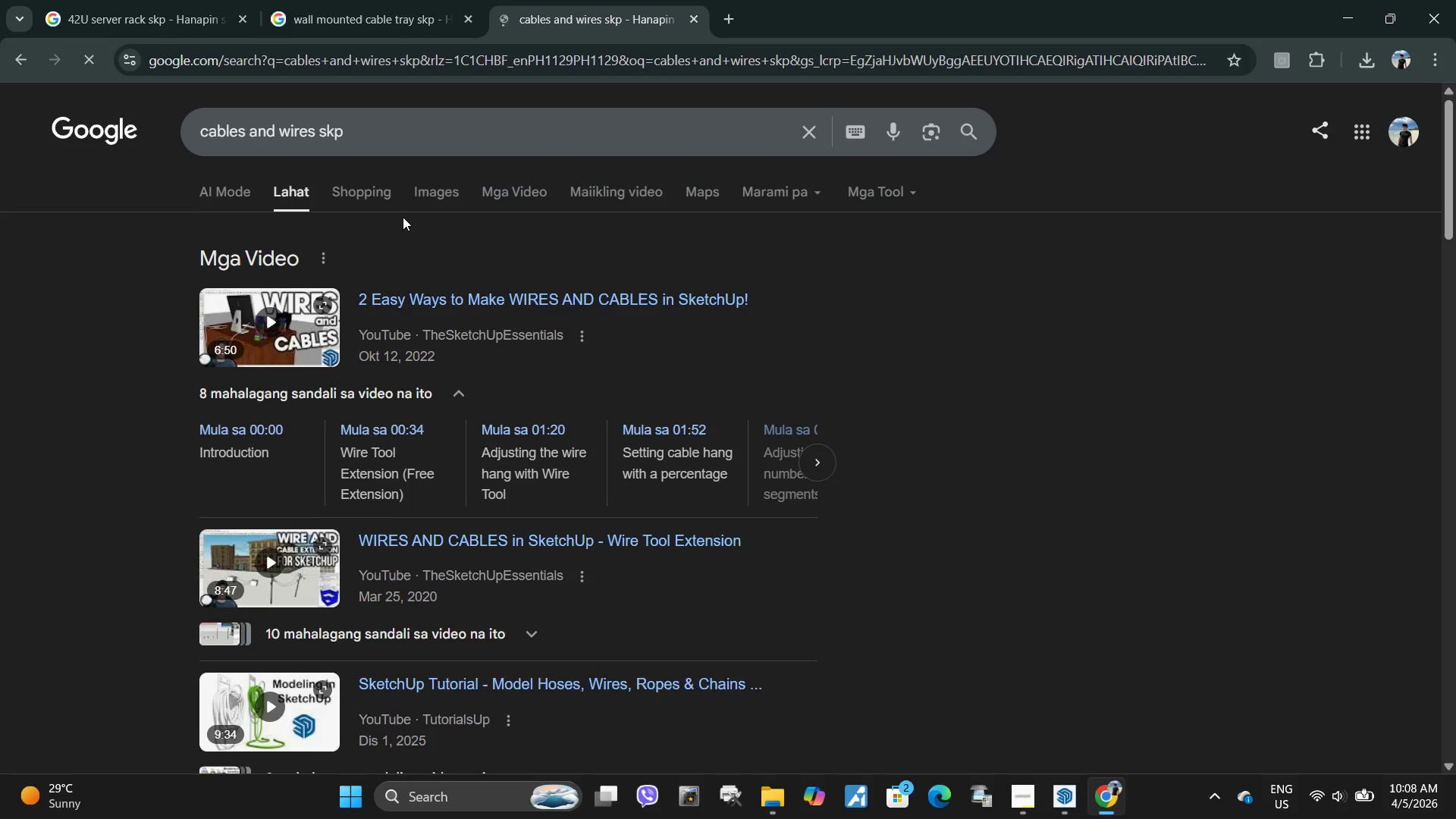 
left_click([424, 184])
 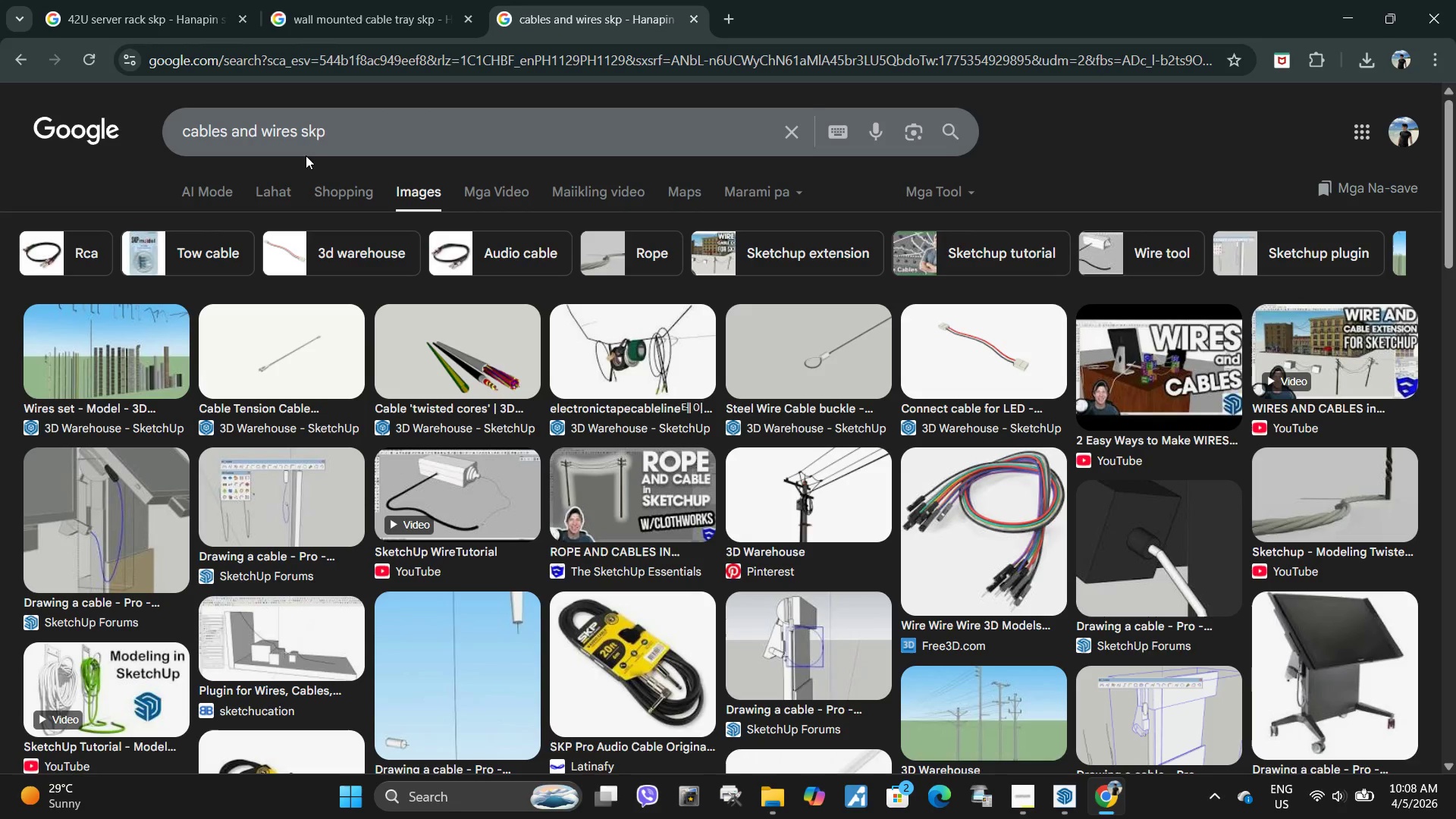 
left_click([397, 127])
 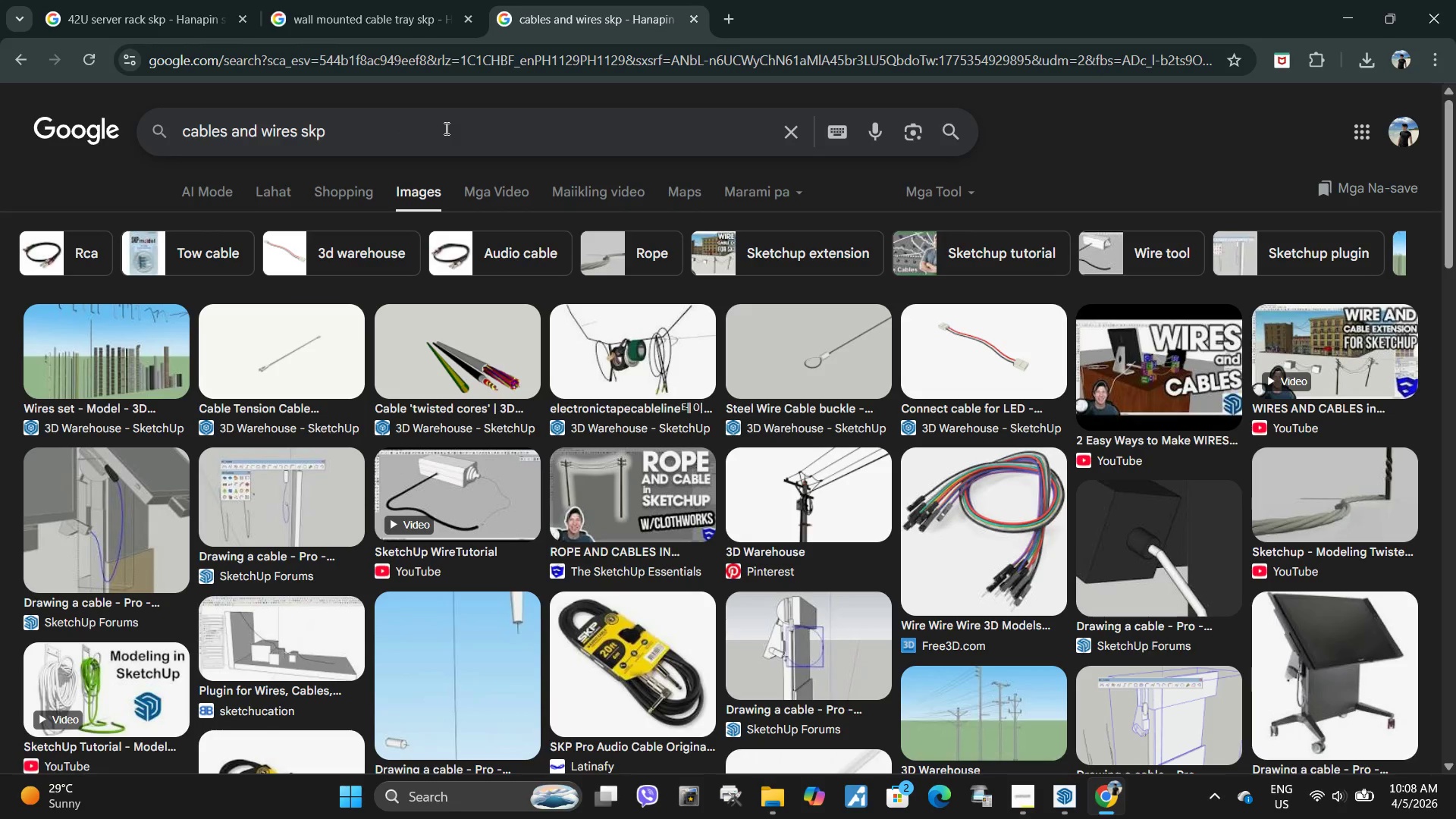 
left_click([445, 128])
 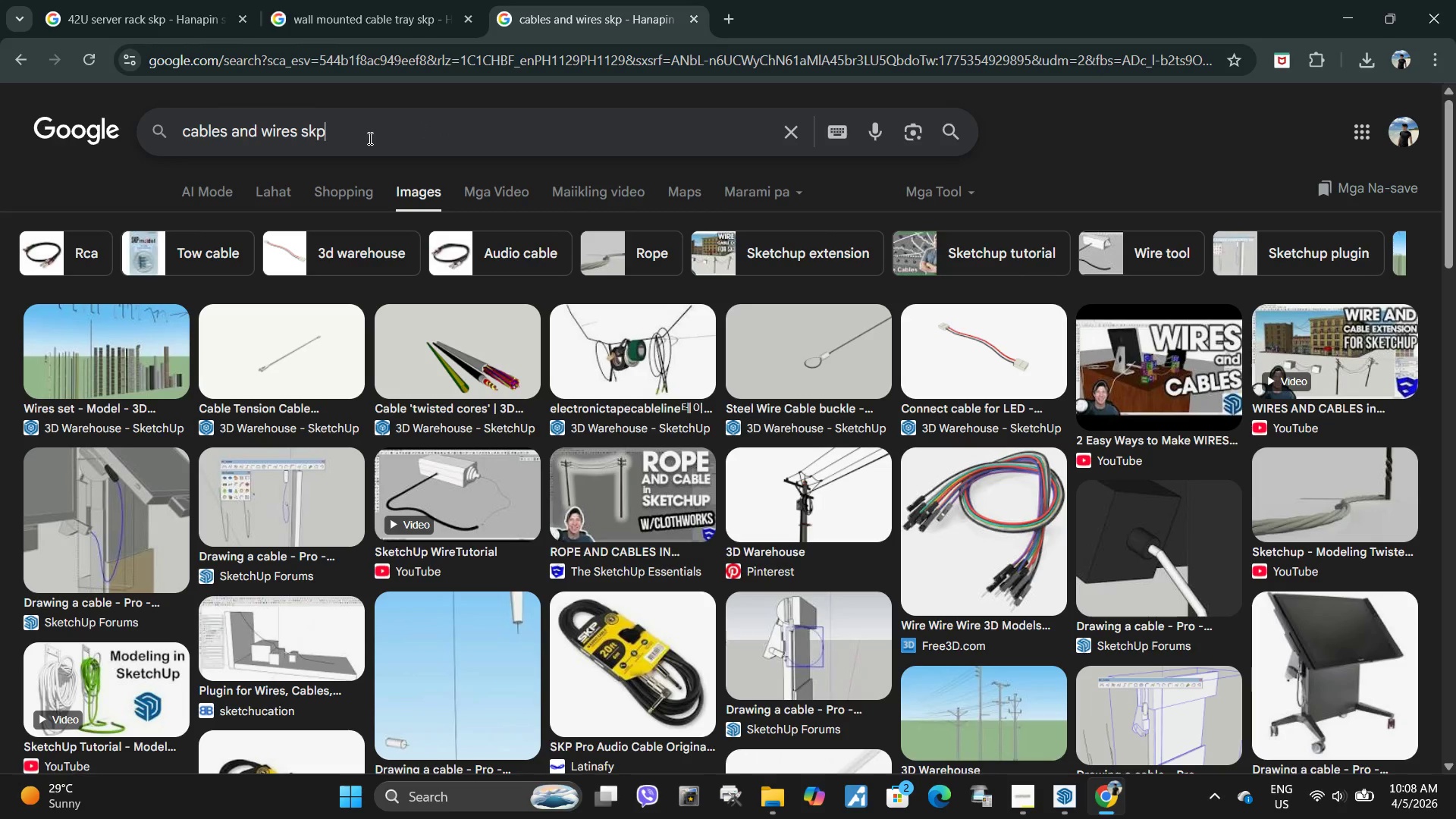 
left_click_drag(start_coordinate=[369, 137], to_coordinate=[230, 133])
 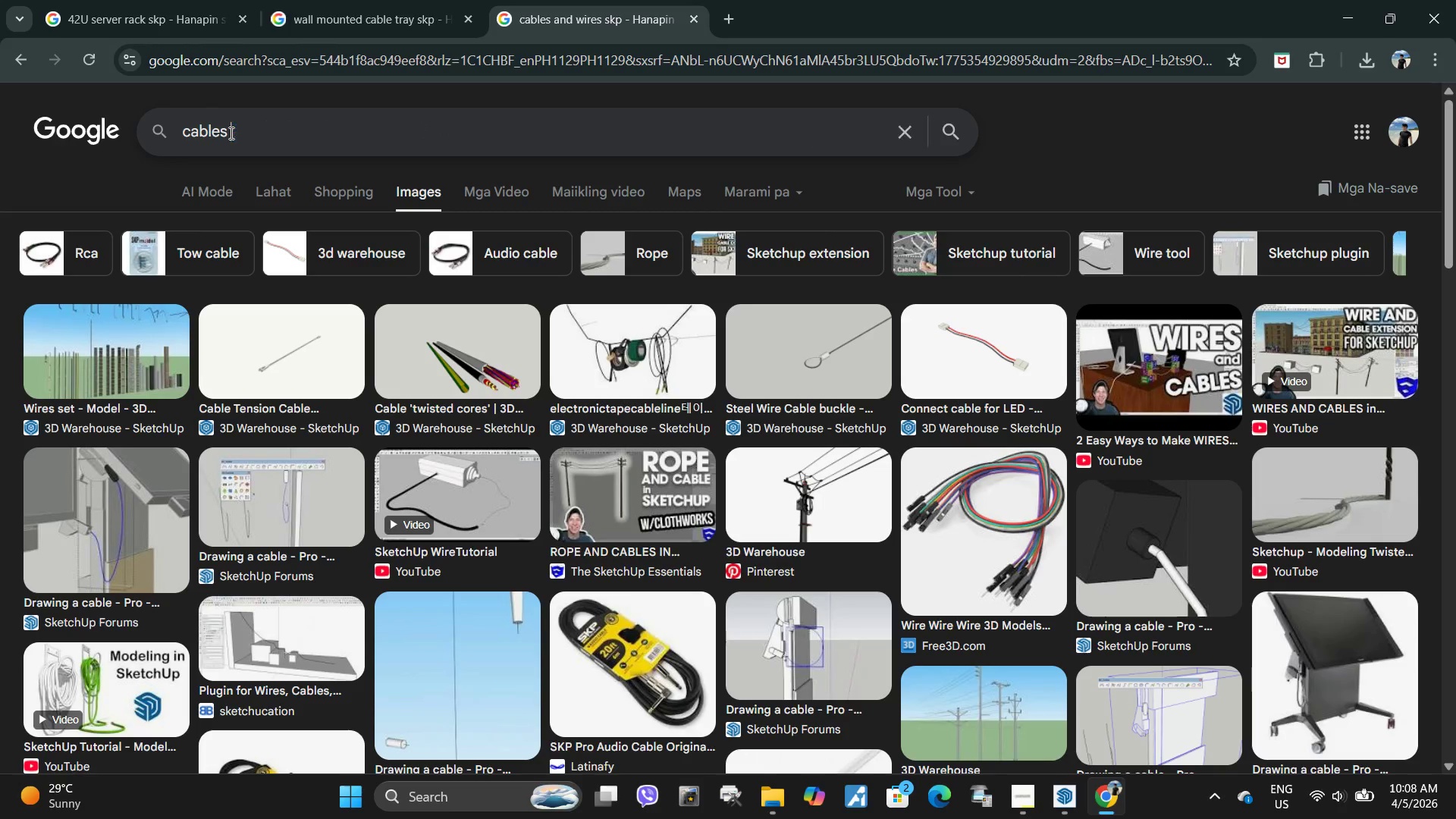 
key(Backspace)
key(Backspace)
key(Backspace)
key(Backspace)
key(Backspace)
key(Backspace)
key(Backspace)
key(Backspace)
type(organized cable skp)
 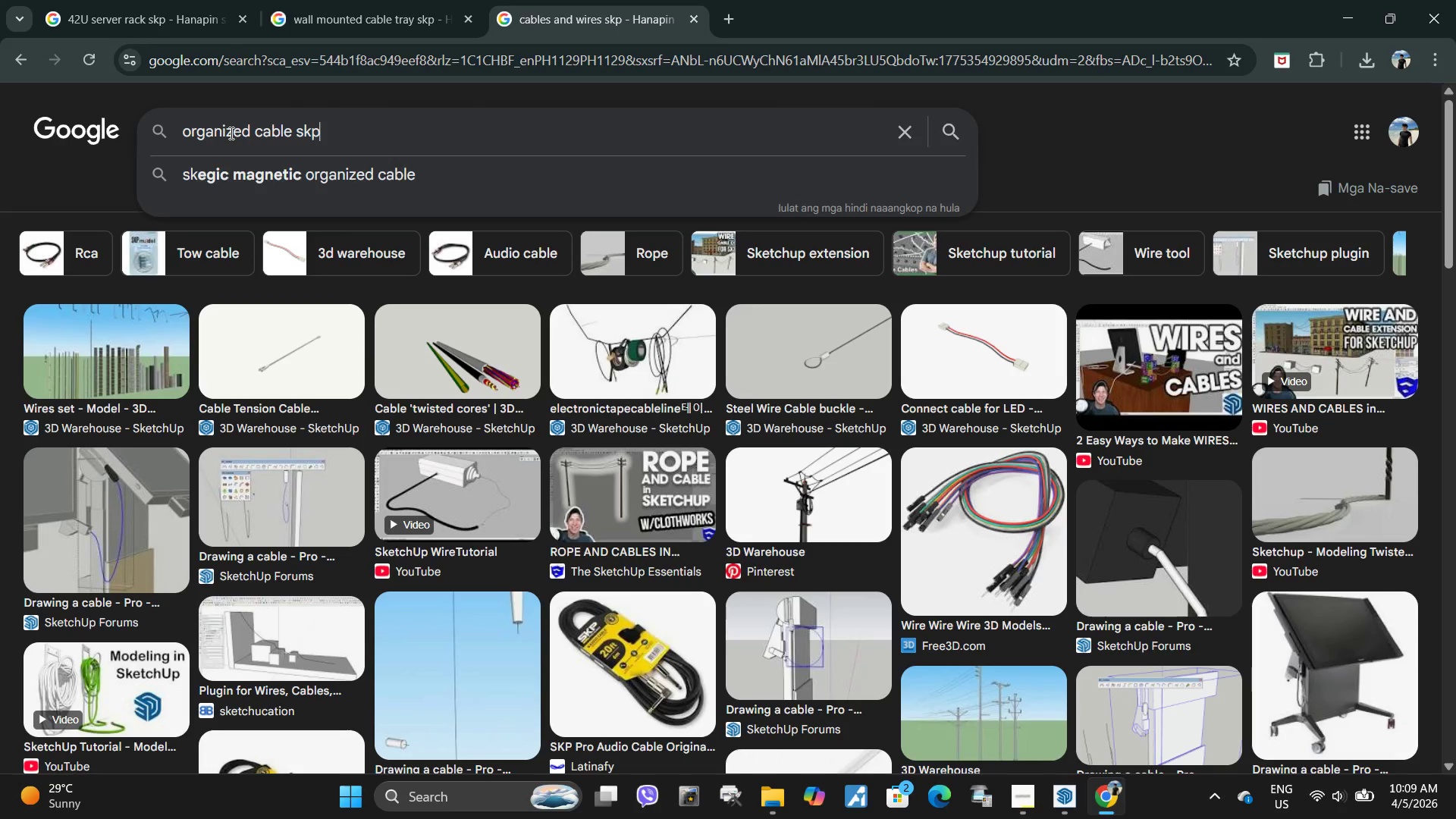 
key(Enter)
 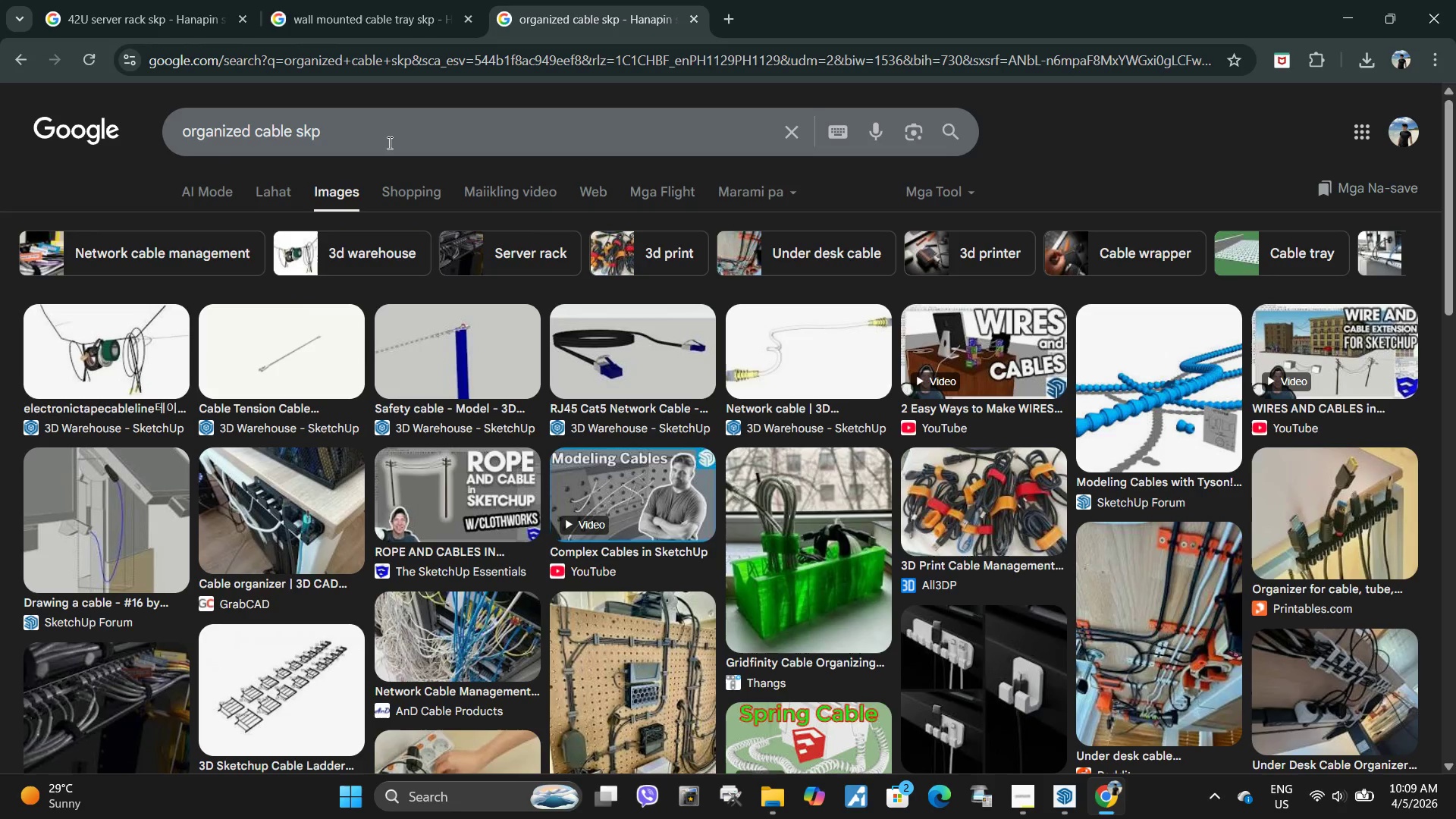 
left_click([388, 143])
 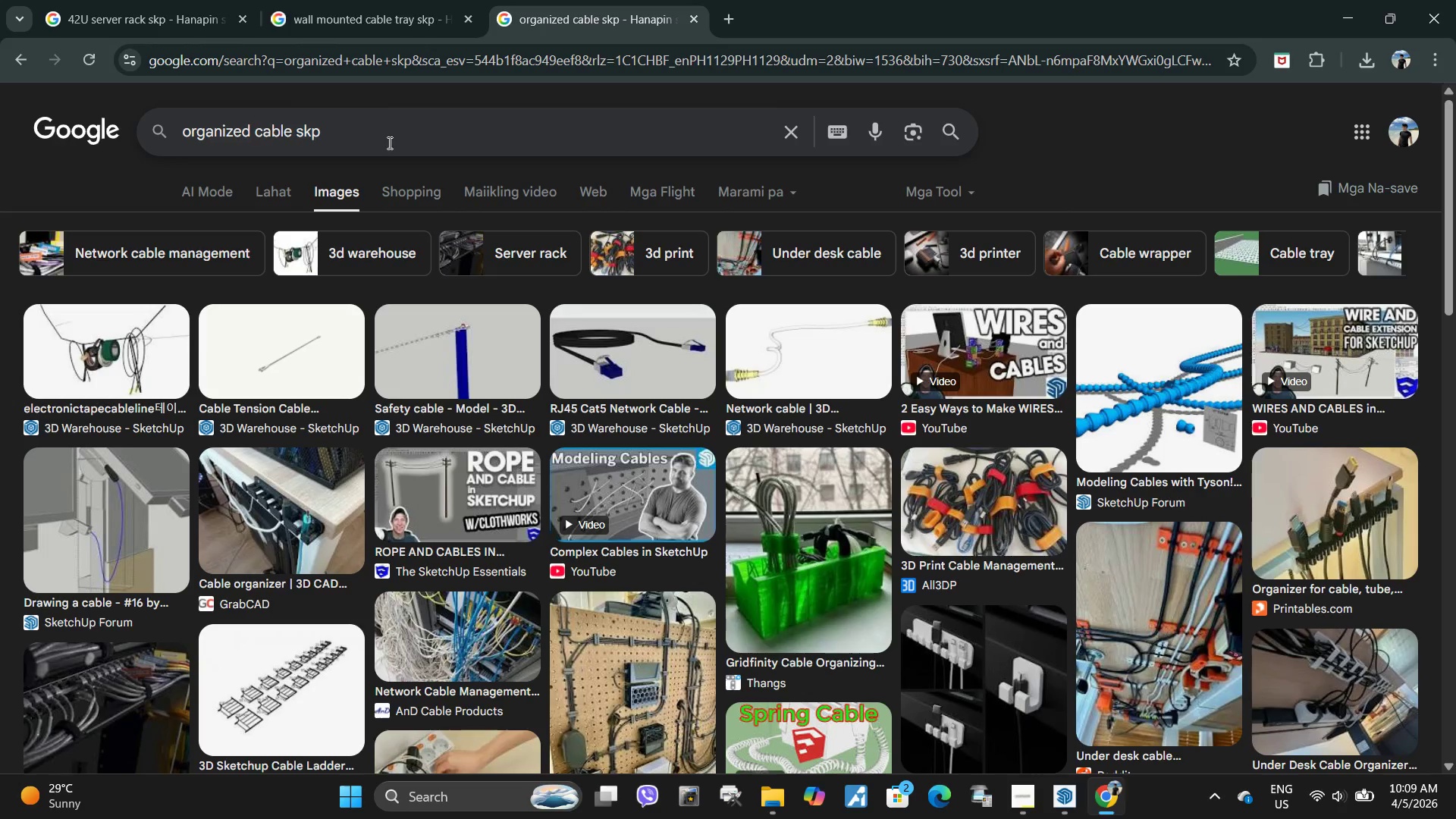 
key(Backspace)
key(Backspace)
key(Backspace)
key(Backspace)
type( computer cable skp)
 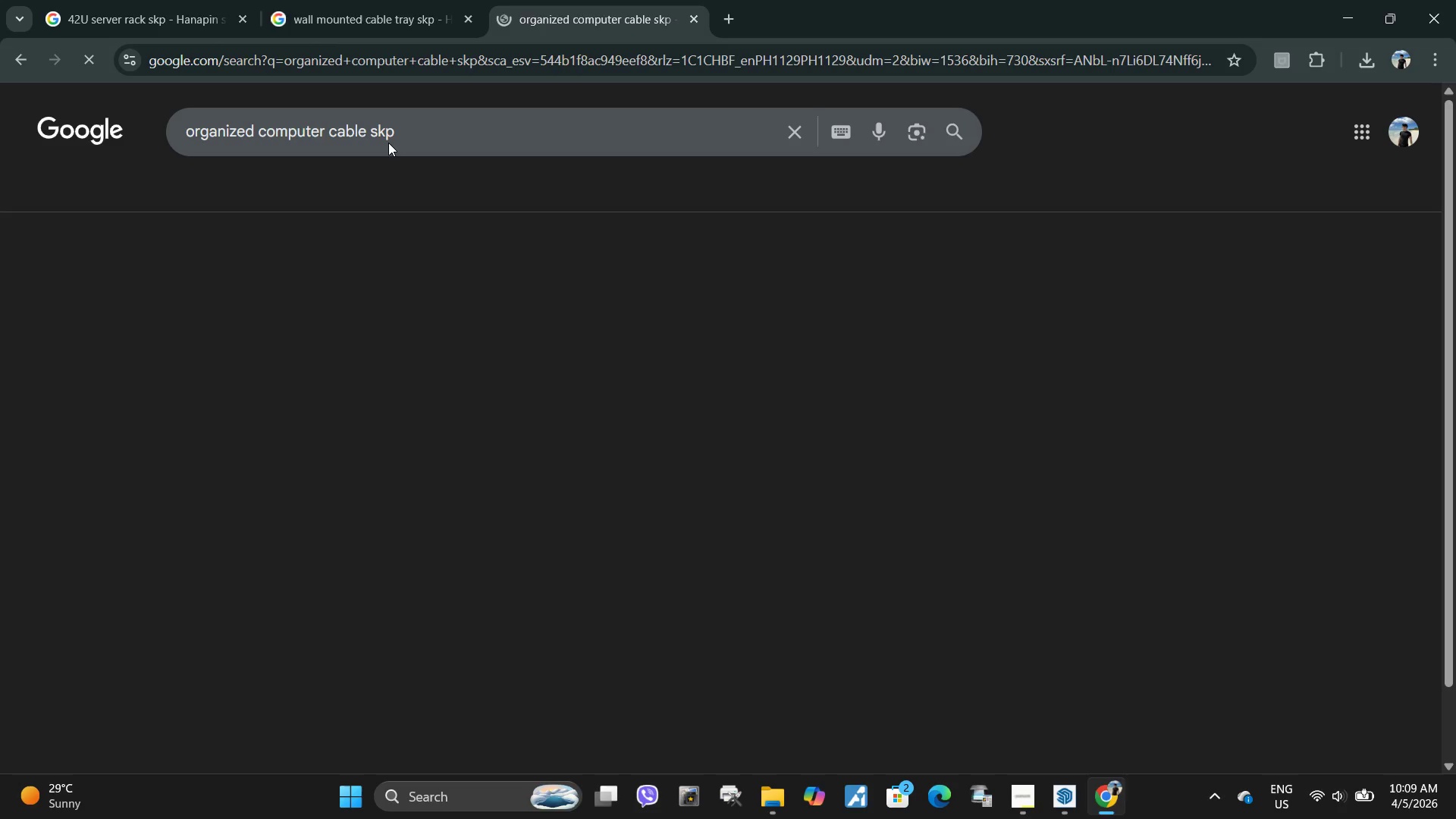 
key(Enter)
 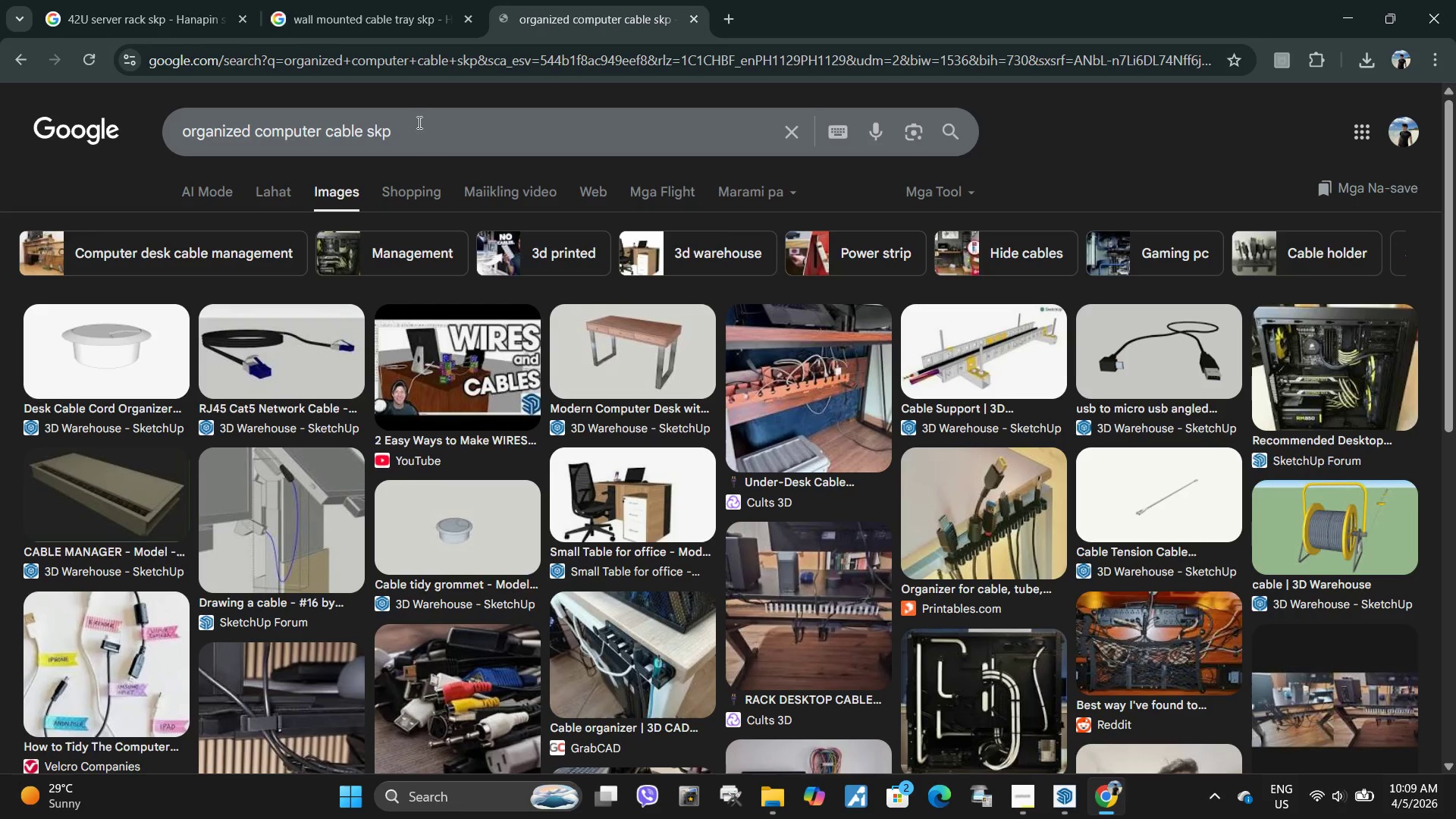 
left_click_drag(start_coordinate=[444, 127], to_coordinate=[150, 140])
 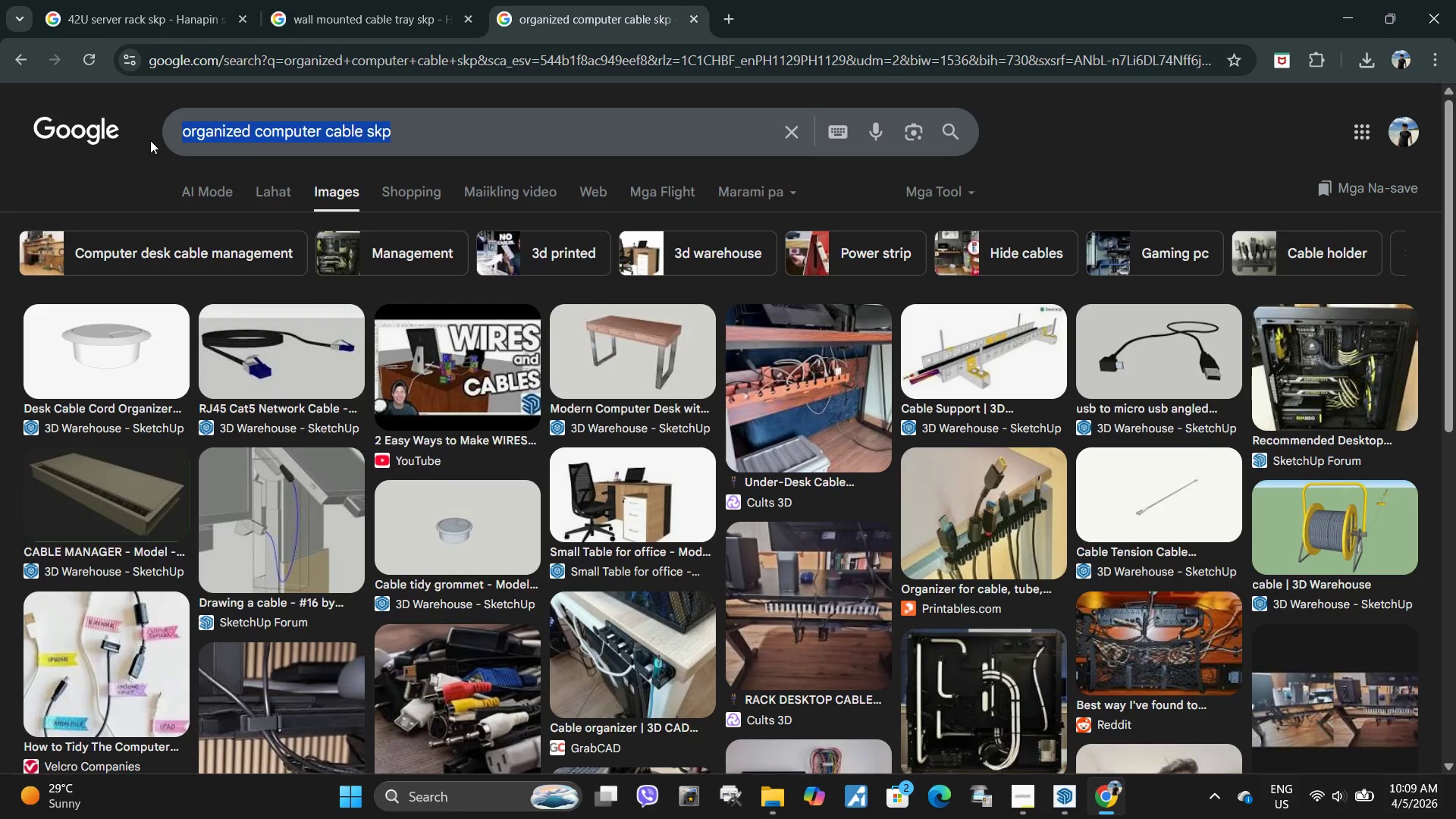 
type(cab)
key(Backspace)
key(Backspace)
key(Backspace)
key(Backspace)
key(Backspace)
key(Backspace)
key(Backspace)
key(Backspace)
type(wires group of wires skp)
 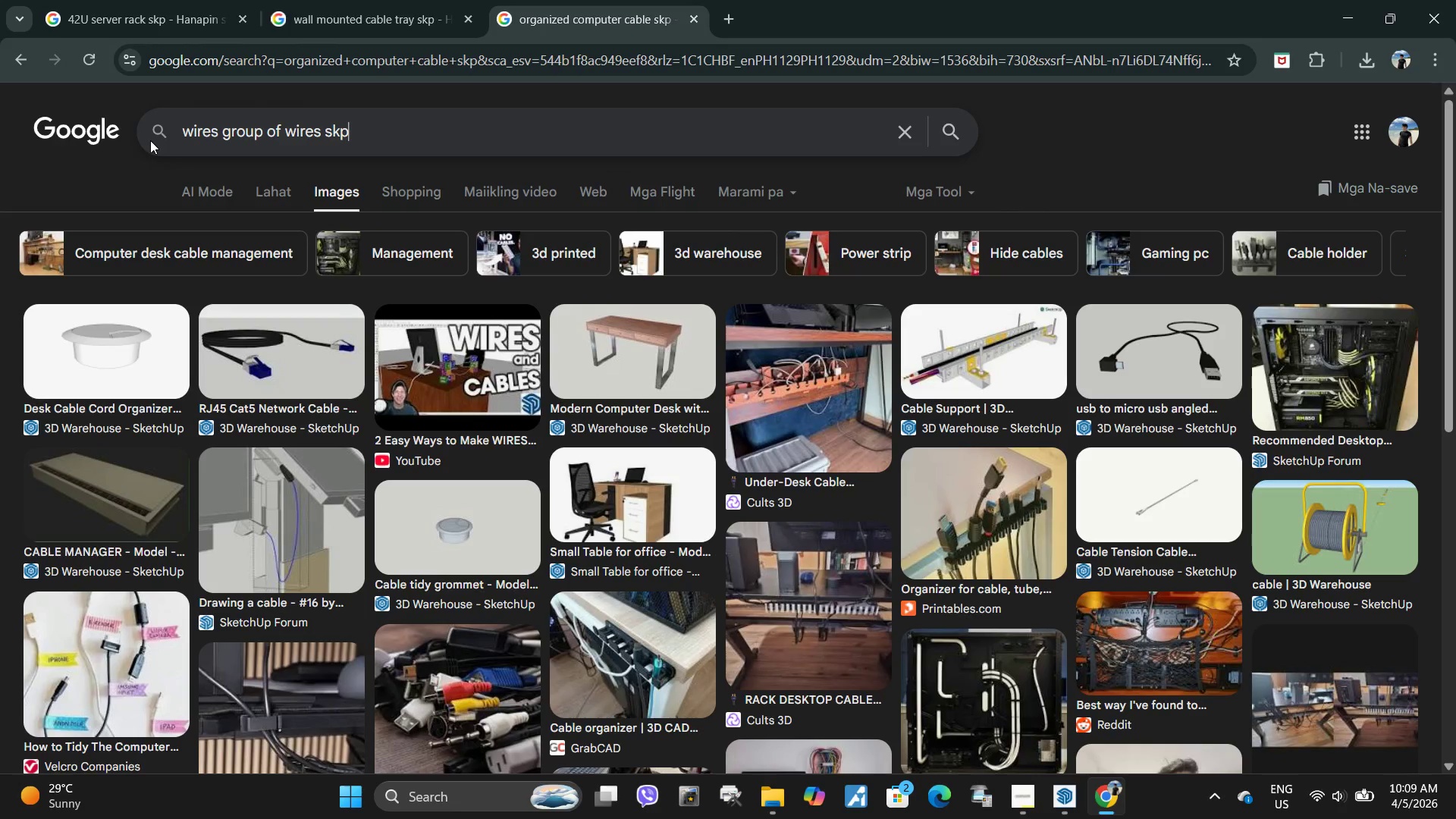 
key(Enter)
 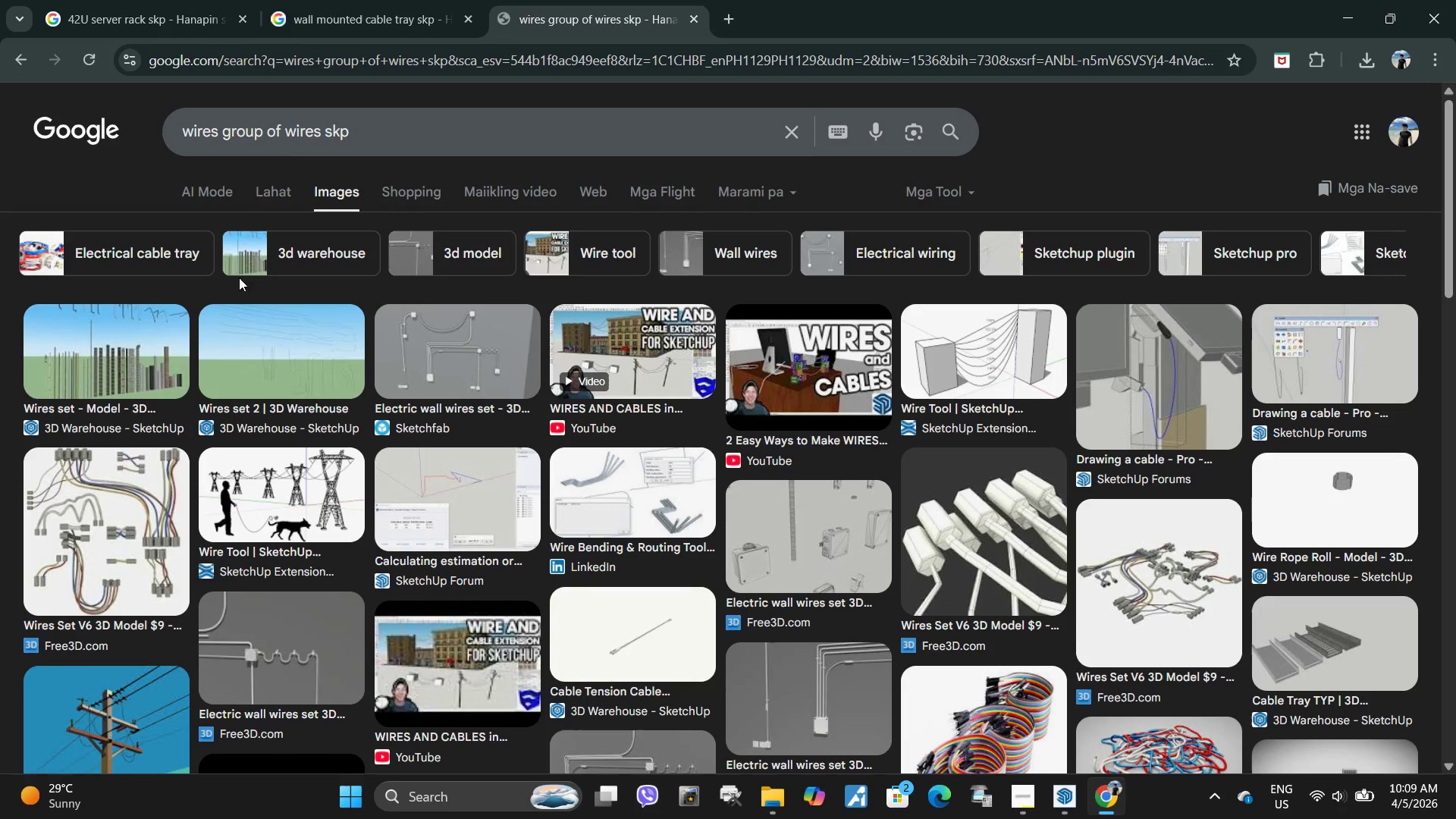 
left_click([126, 361])
 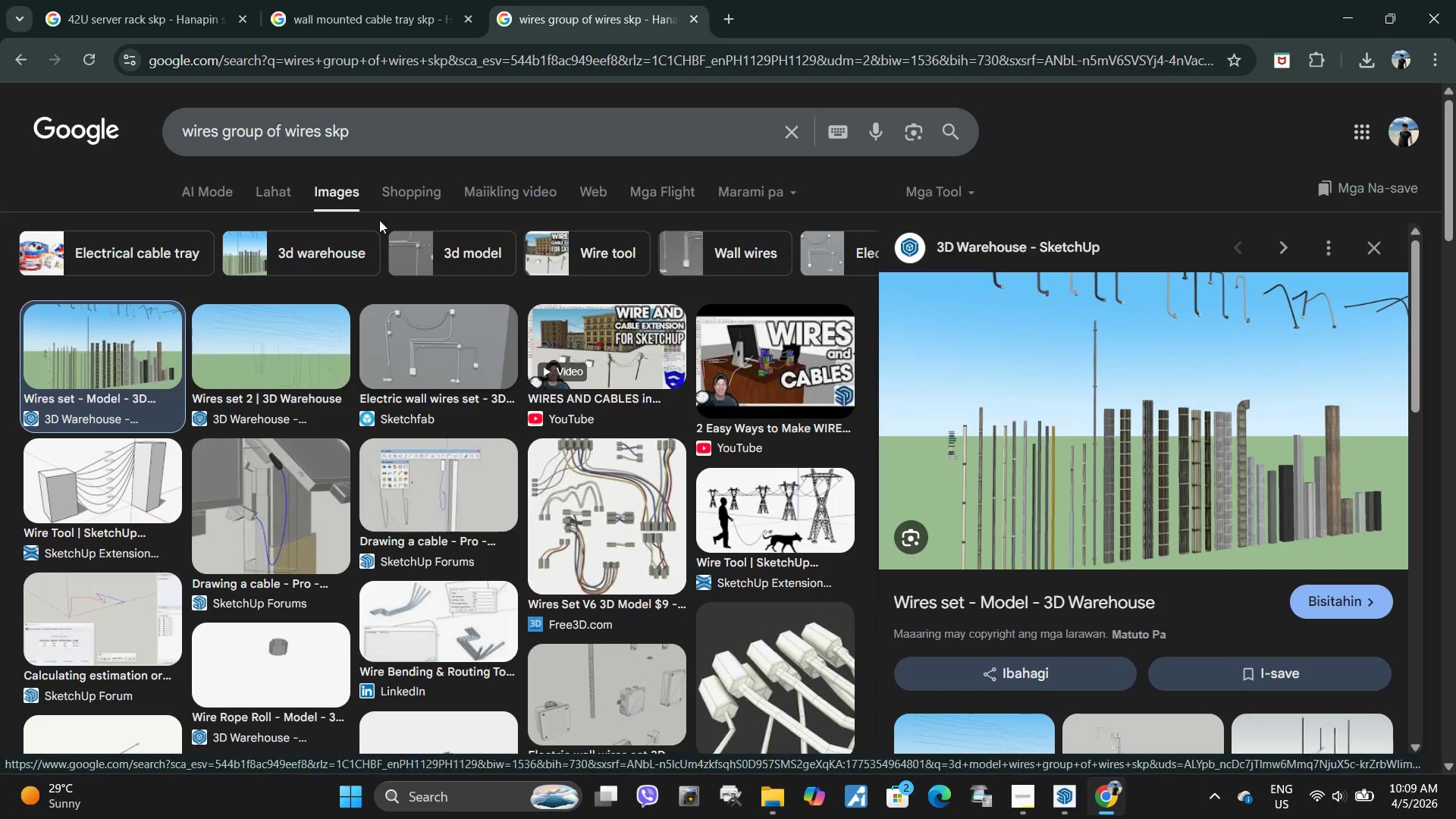 
wait(8.42)
 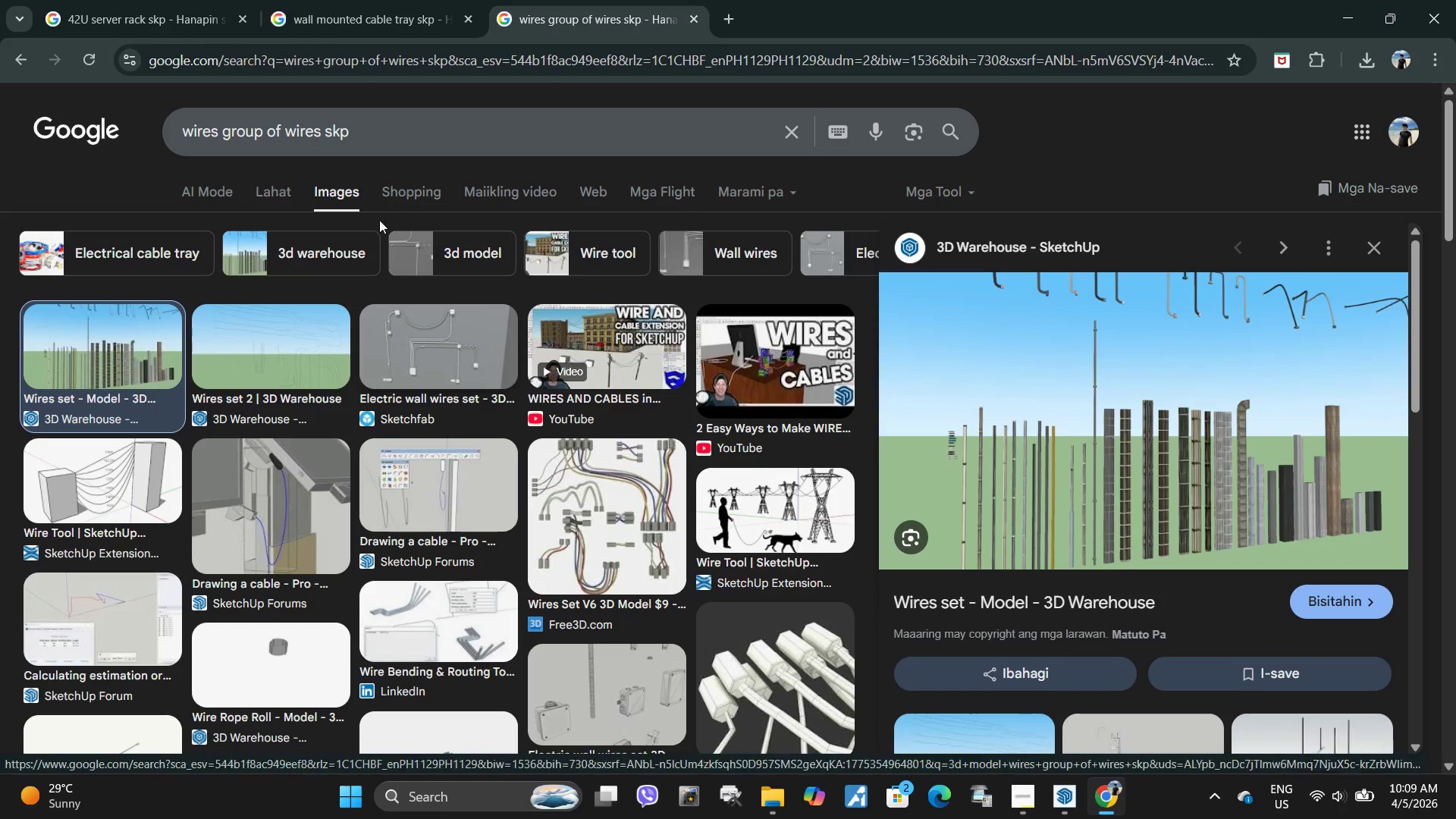 
left_click_drag(start_coordinate=[324, 135], to_coordinate=[286, 129])
 